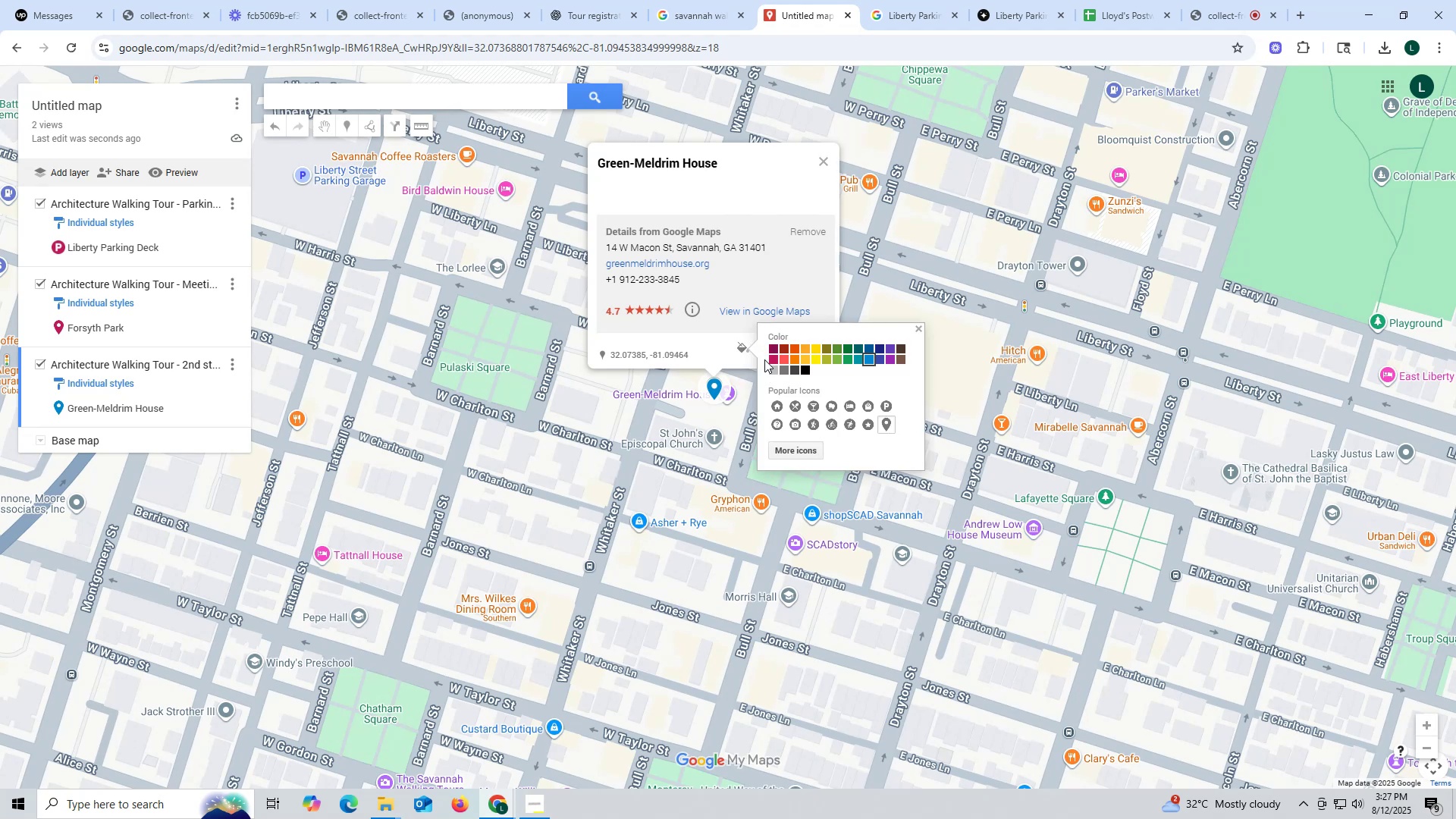 
left_click([772, 359])
 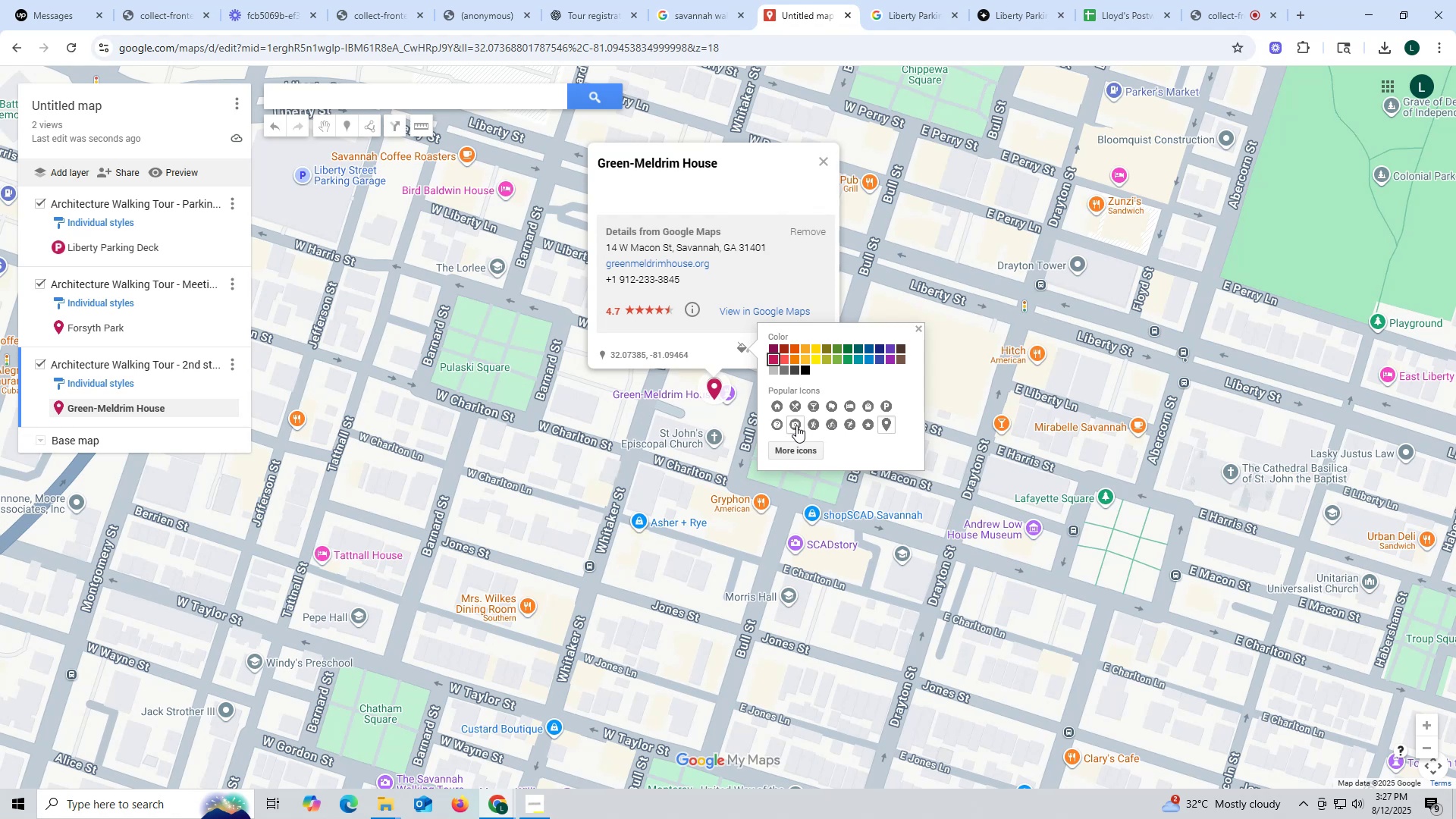 
wait(5.55)
 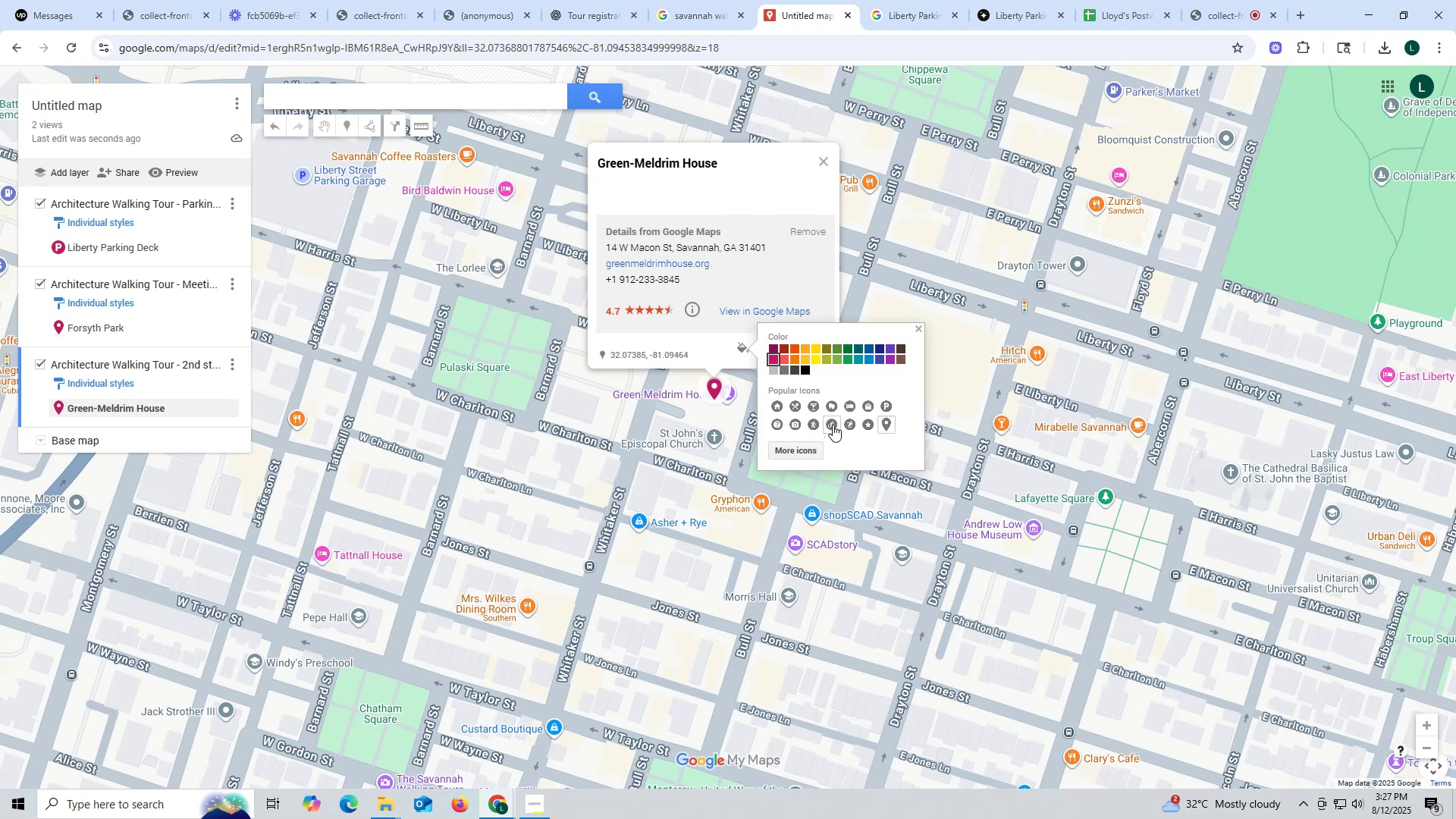 
hold_key(key=ControlLeft, duration=0.53)
scroll: coordinate [861, 439], scroll_direction: up, amount: 1.0
 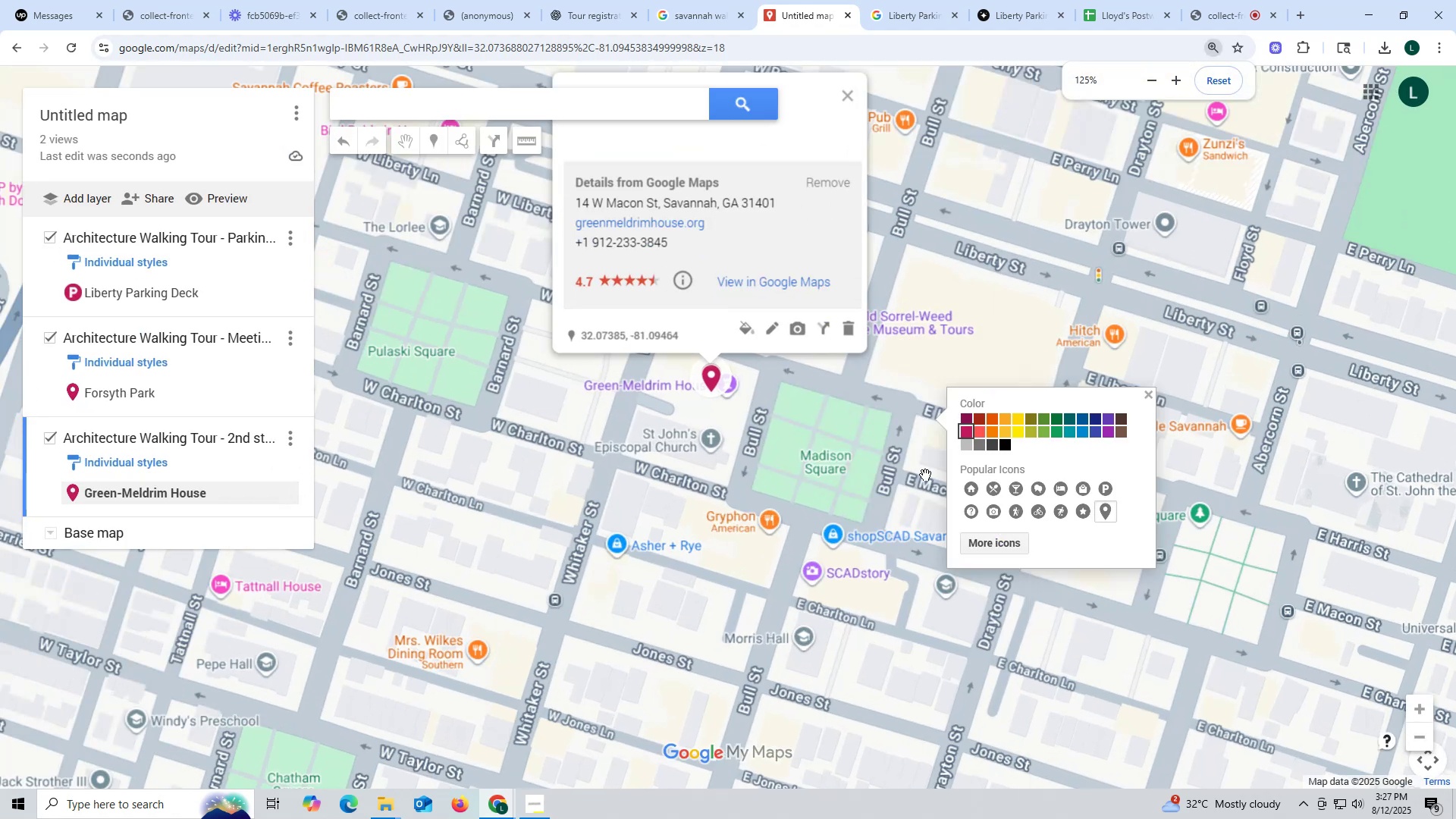 
hold_key(key=ControlLeft, duration=0.3)
 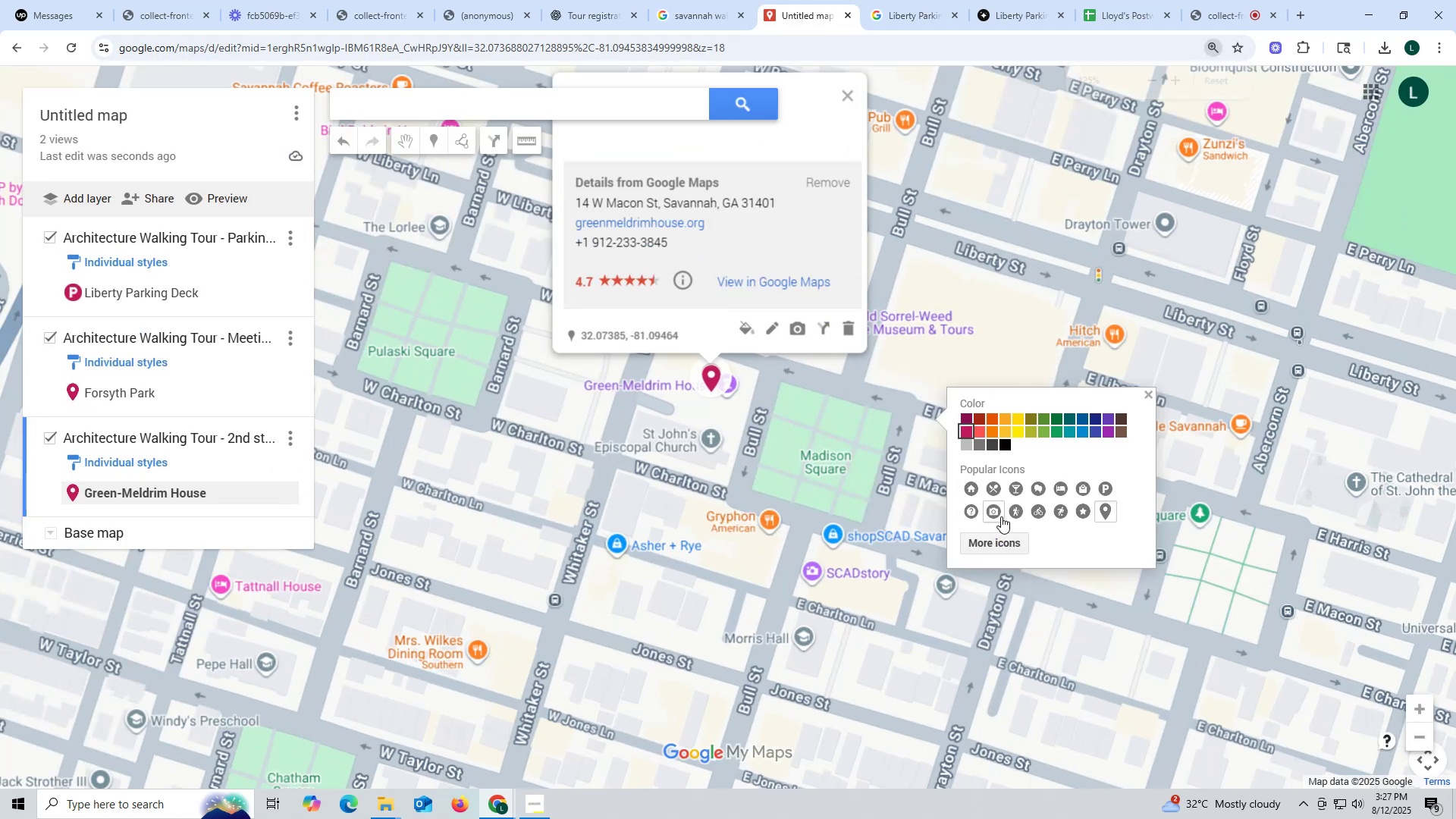 
hold_key(key=ControlLeft, duration=1.07)
scroll: coordinate [1001, 516], scroll_direction: down, amount: 2.0
 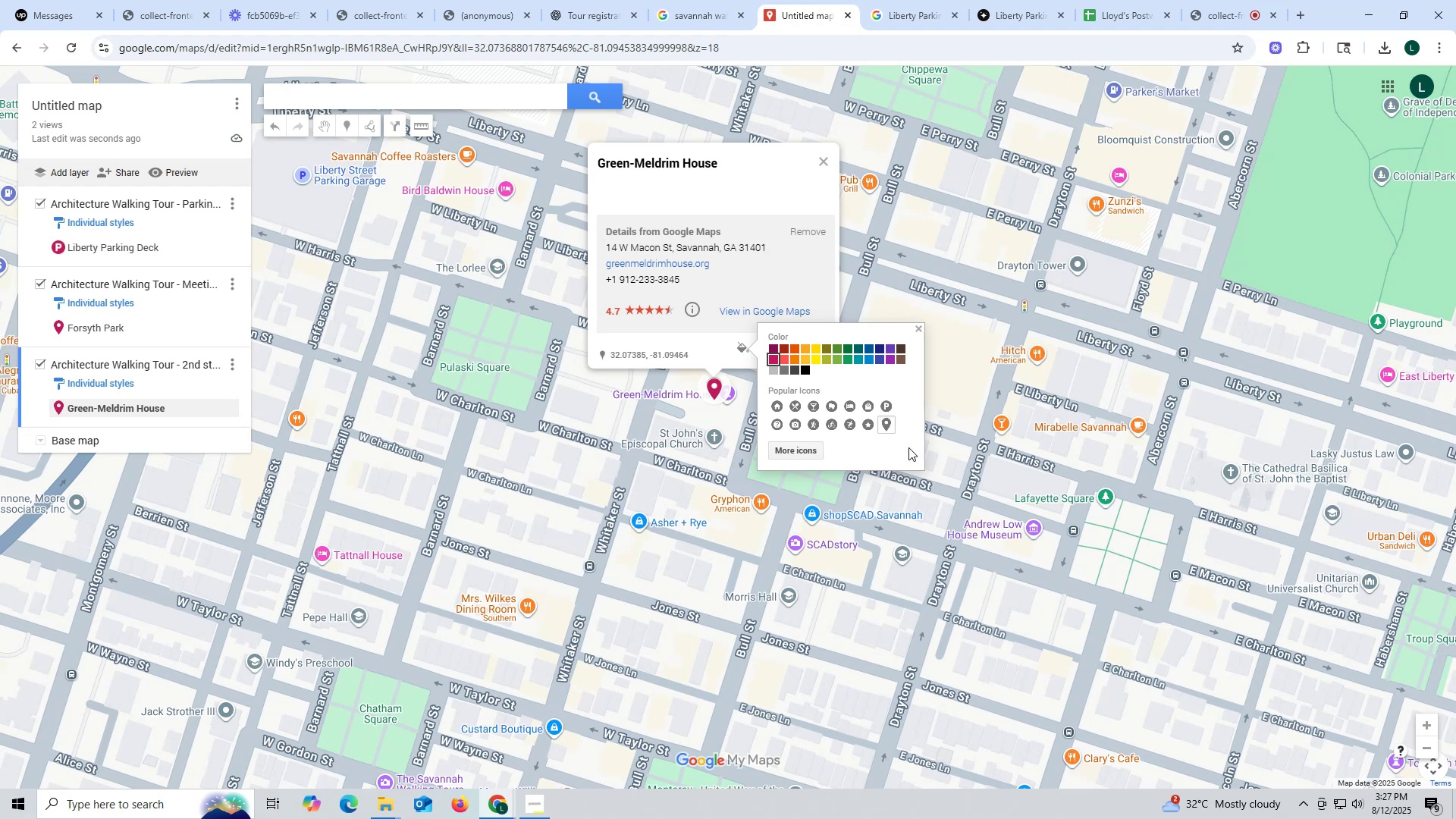 
left_click([918, 327])
 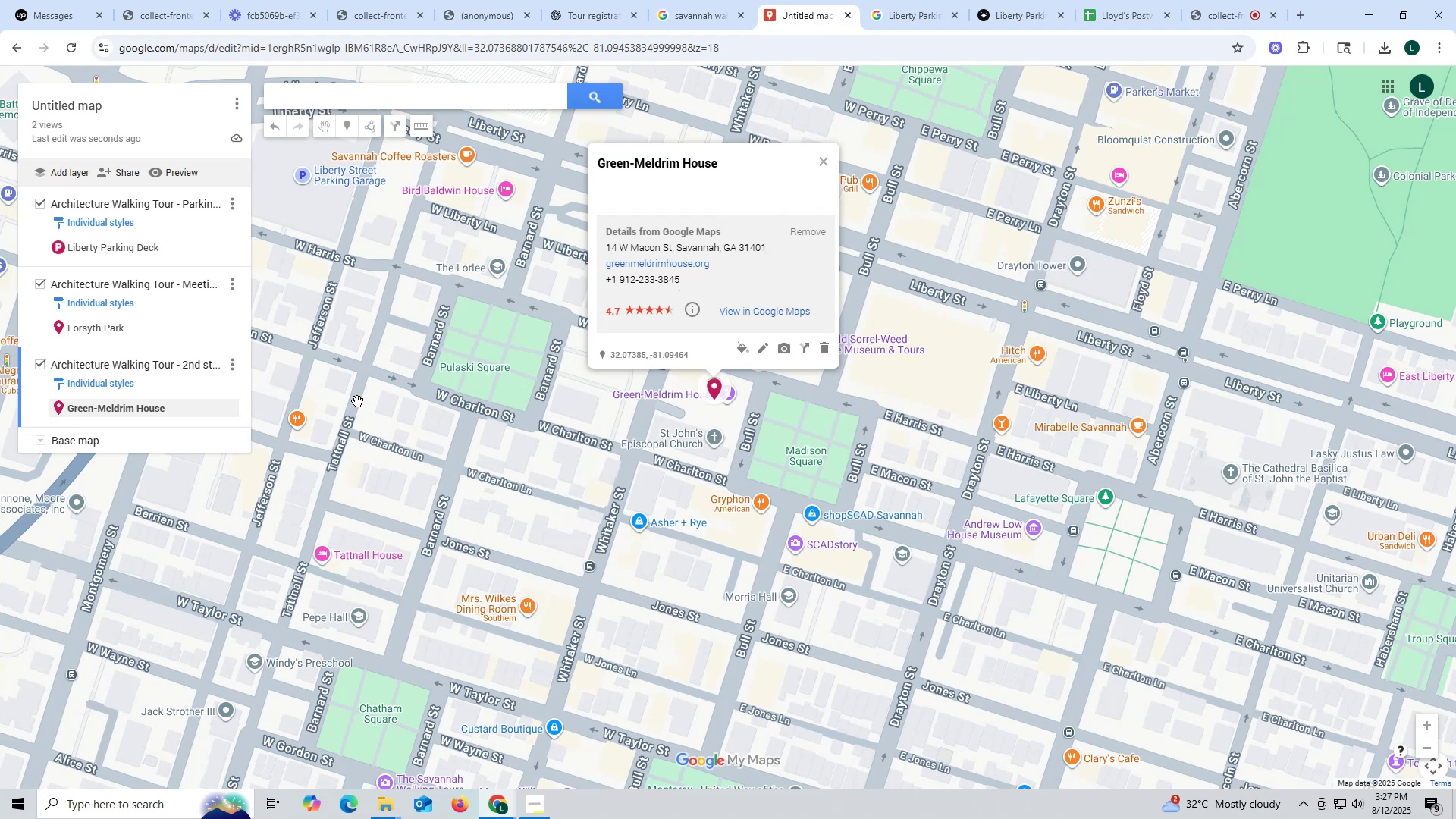 
wait(13.68)
 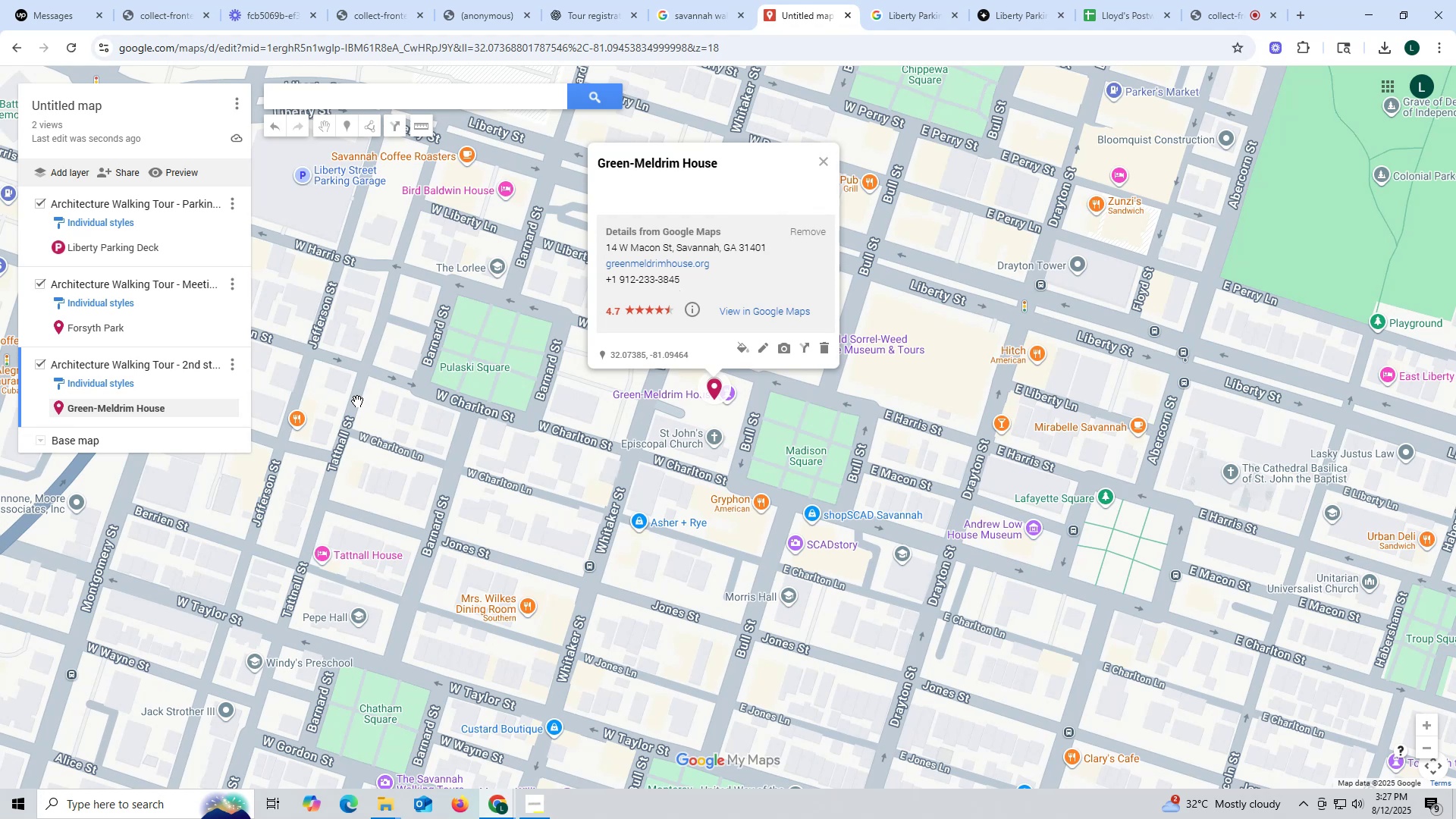 
left_click_drag(start_coordinate=[719, 163], to_coordinate=[601, 168])
 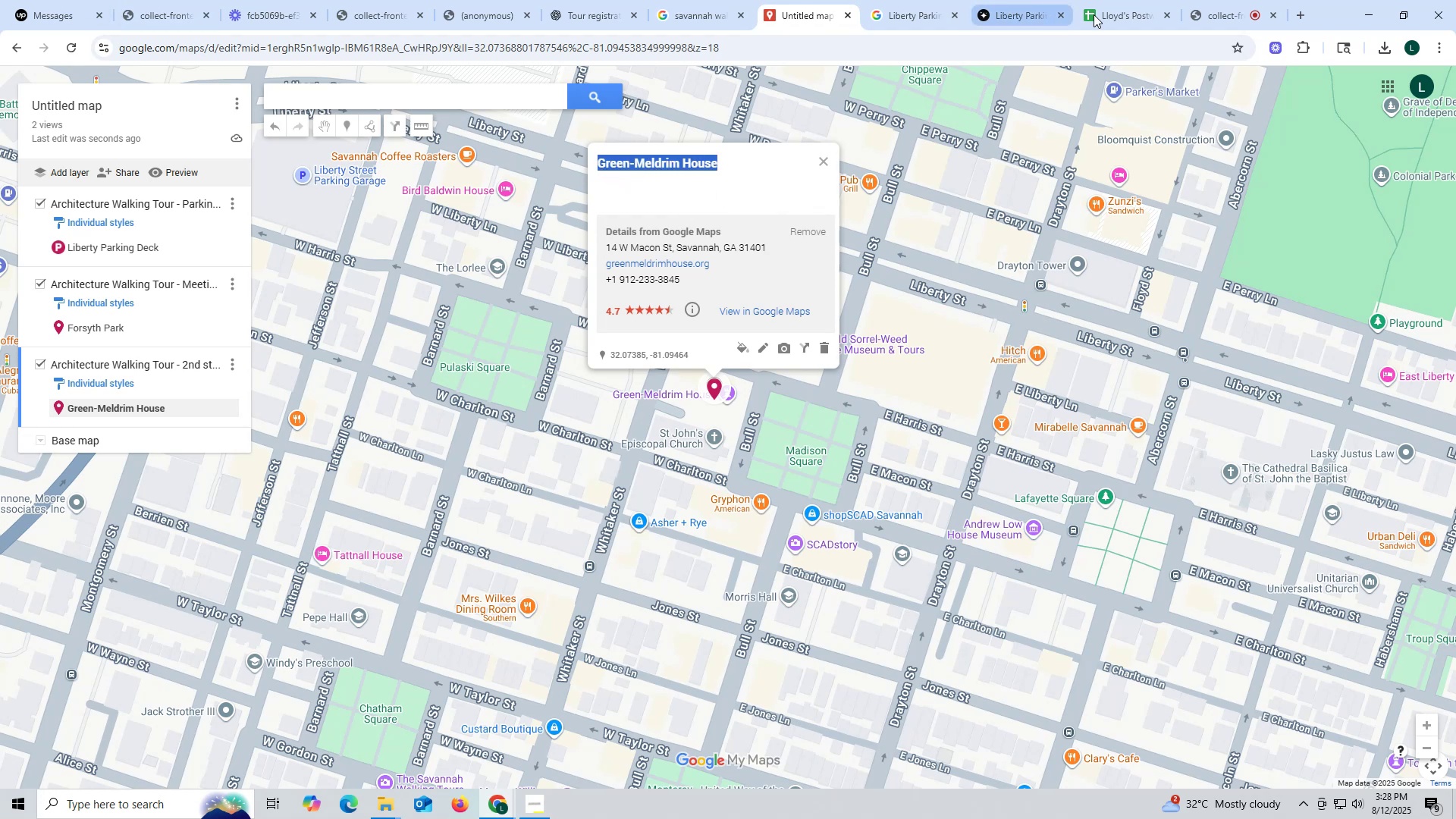 
key(Control+ControlLeft)
 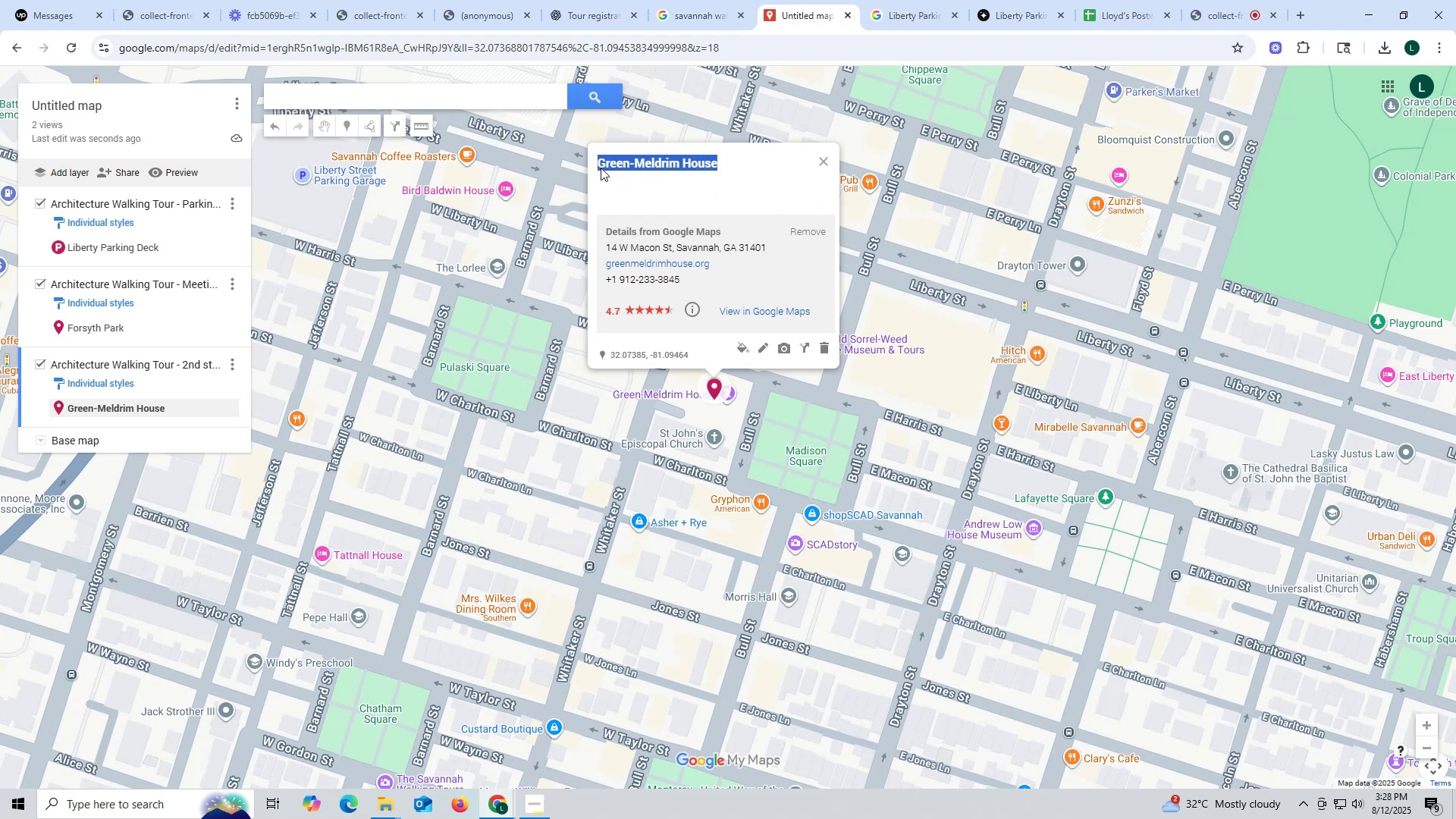 
key(Control+C)
 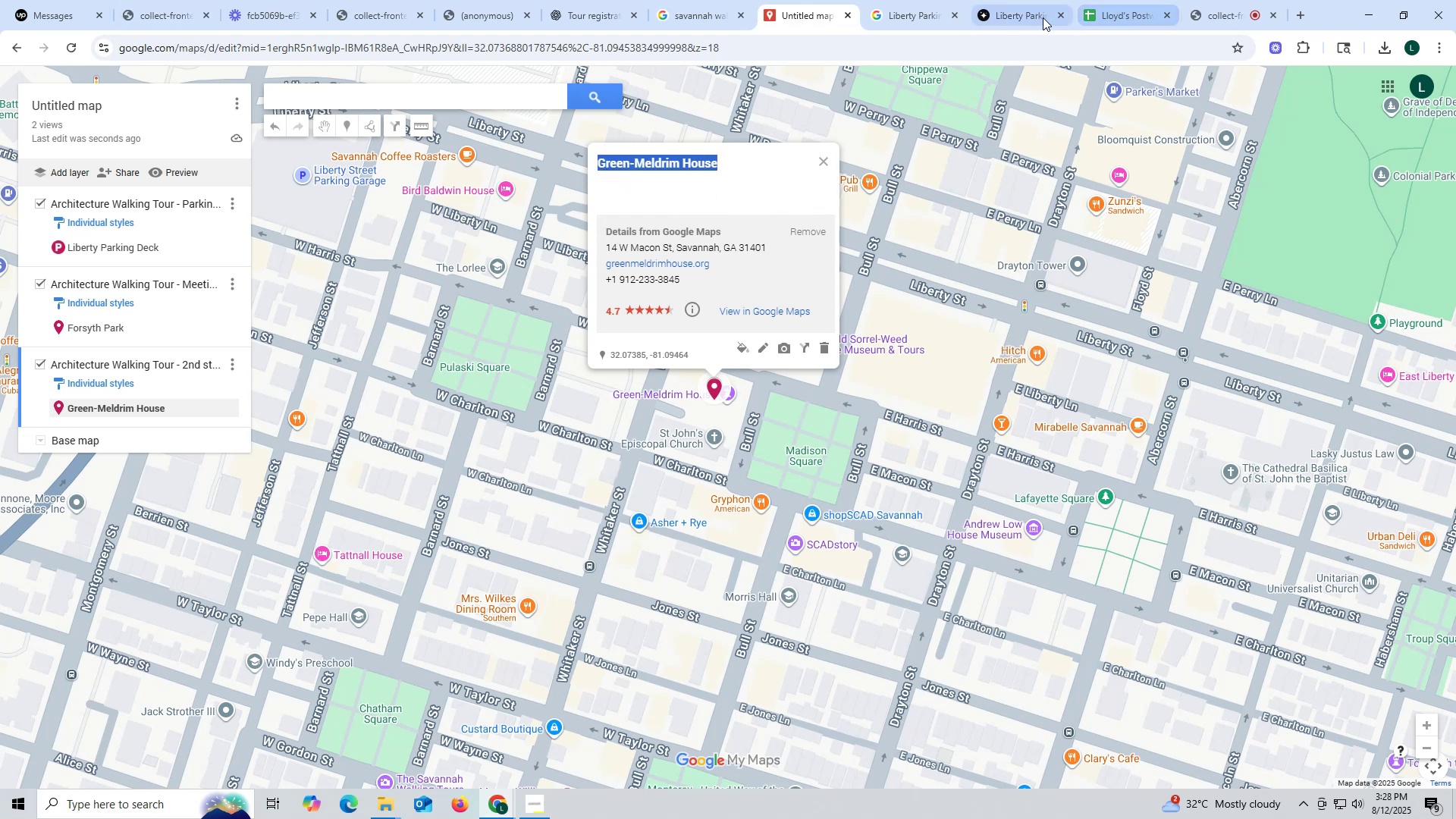 
left_click([1022, 17])
 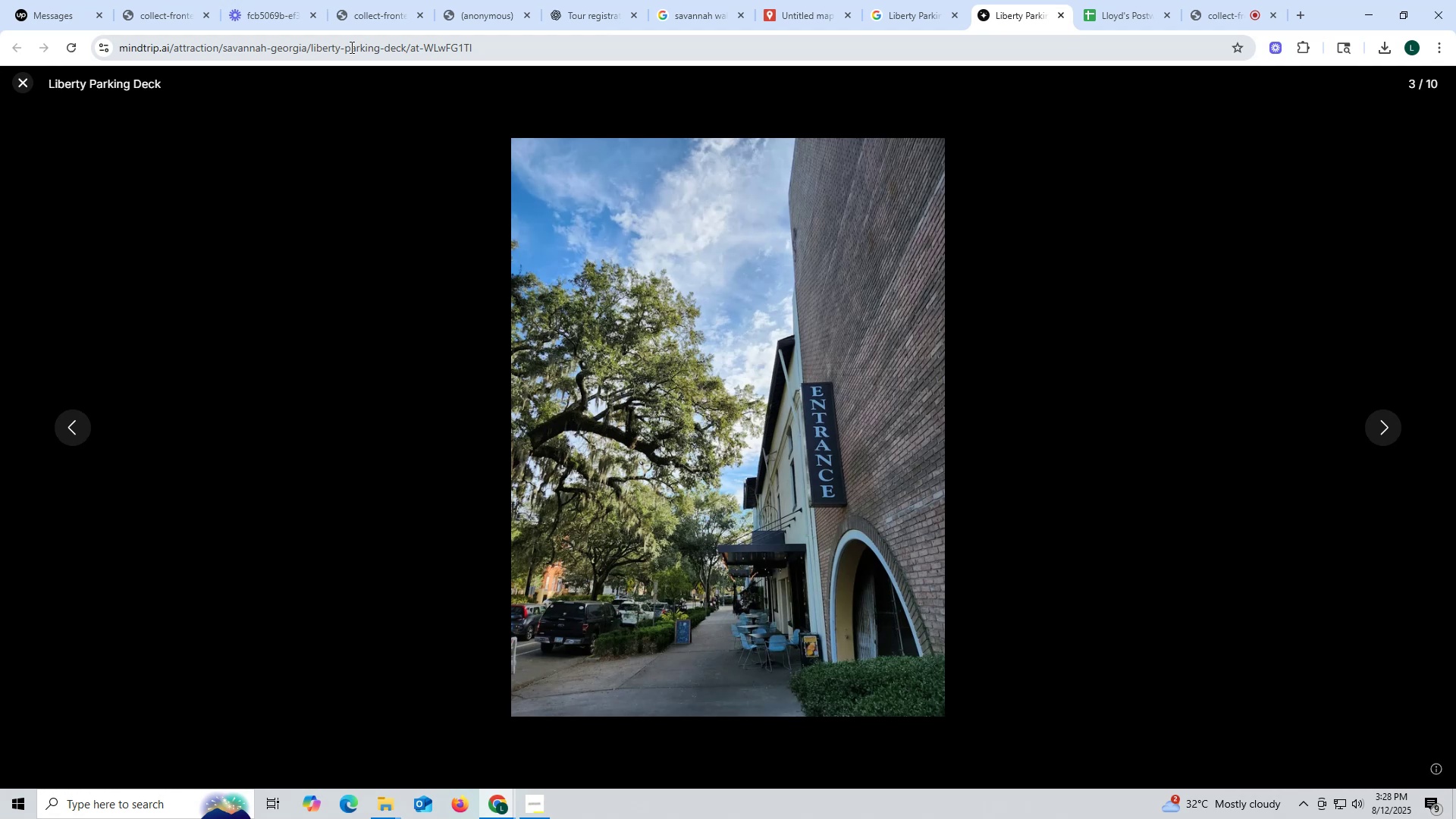 
left_click([350, 47])
 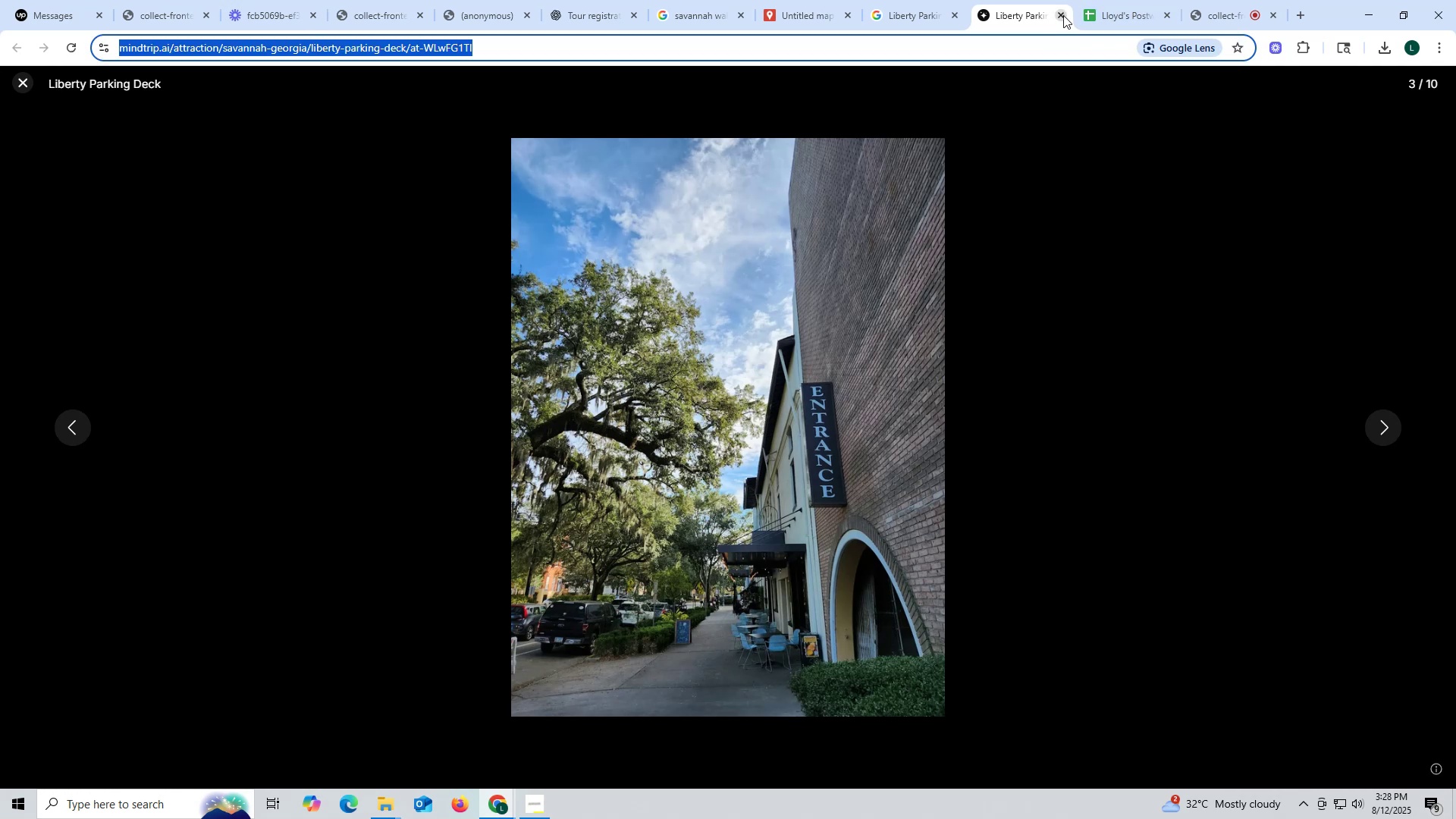 
left_click([930, 5])
 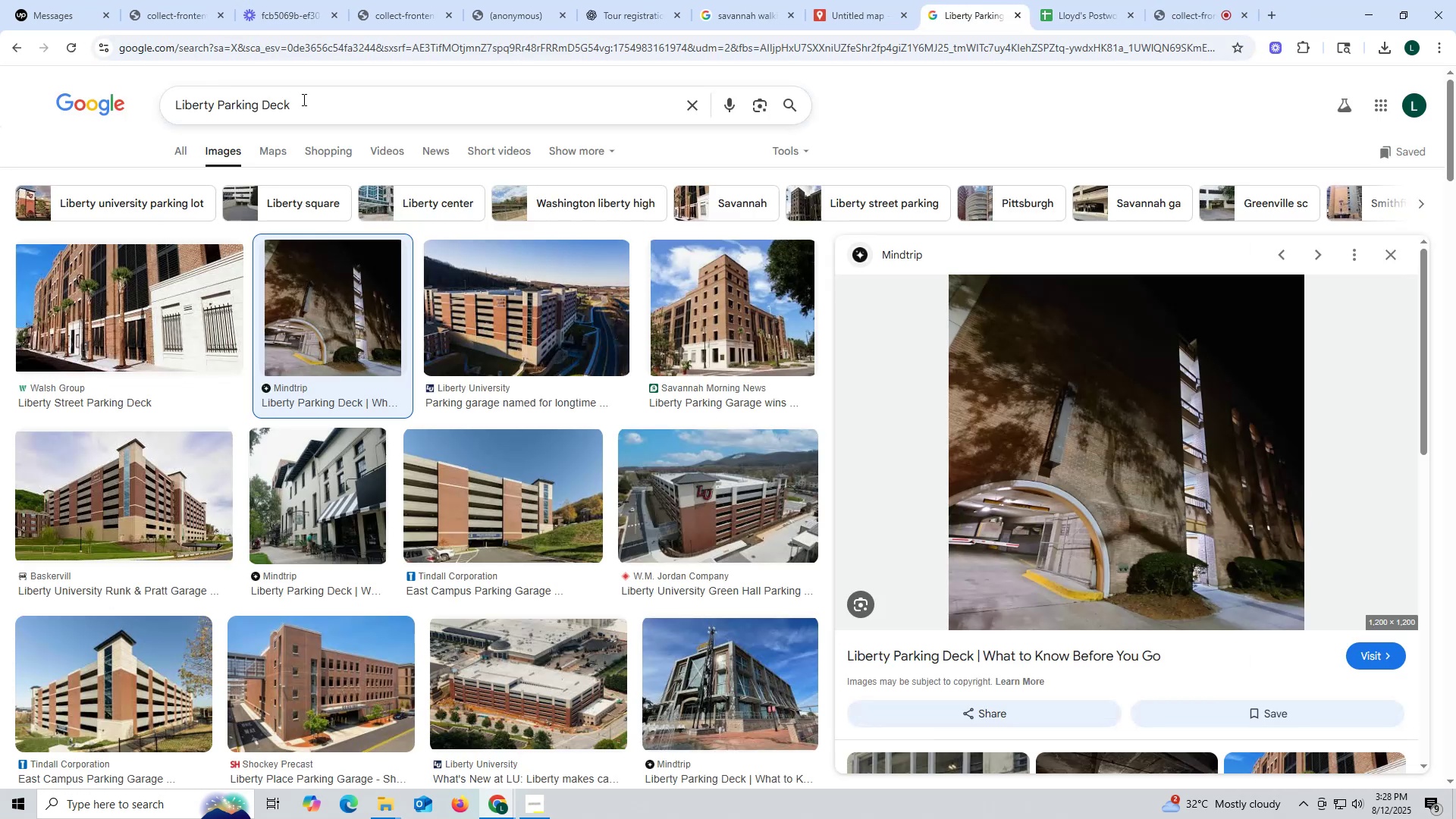 
left_click_drag(start_coordinate=[329, 104], to_coordinate=[105, 113])
 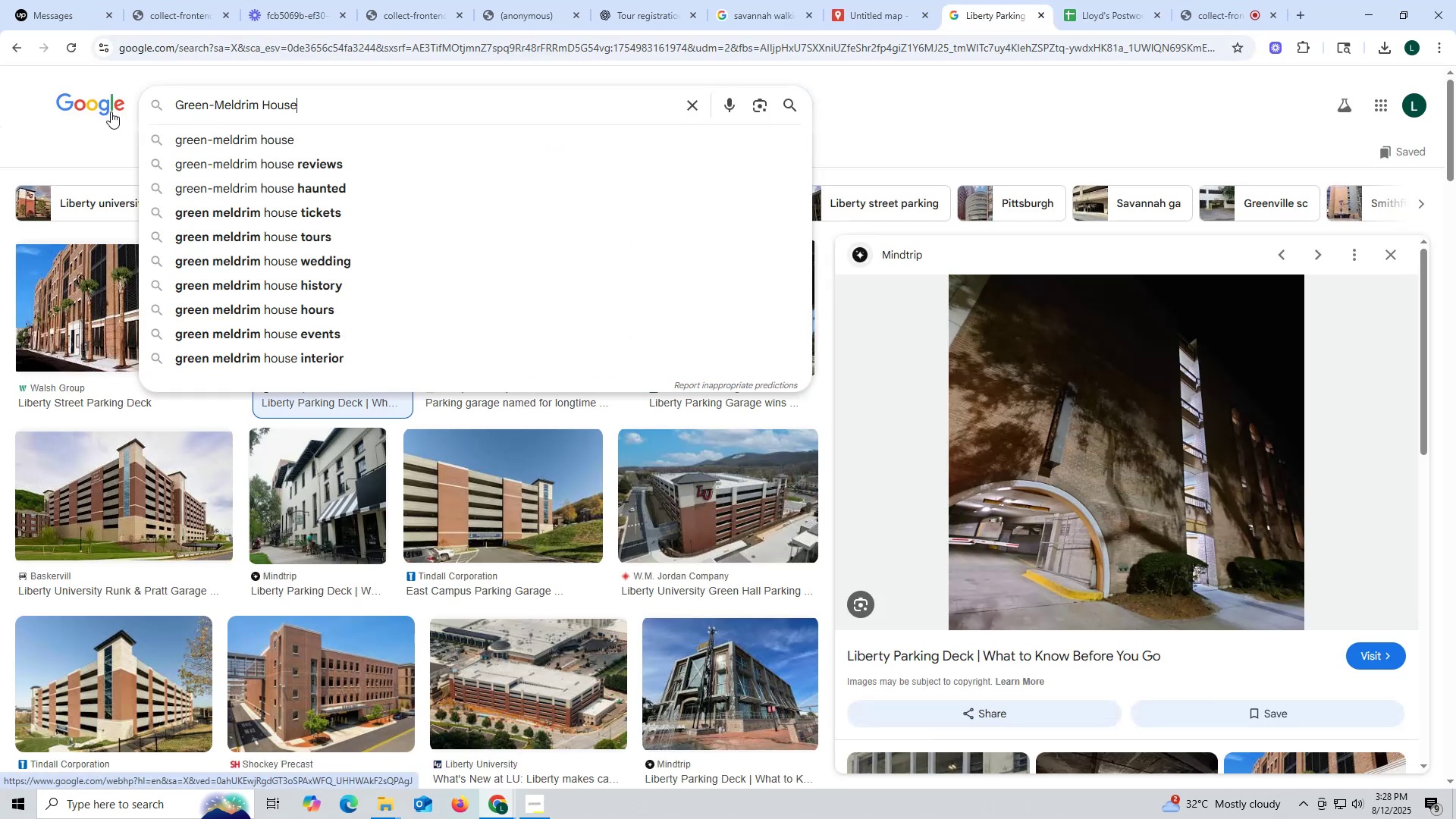 
key(Control+ControlLeft)
 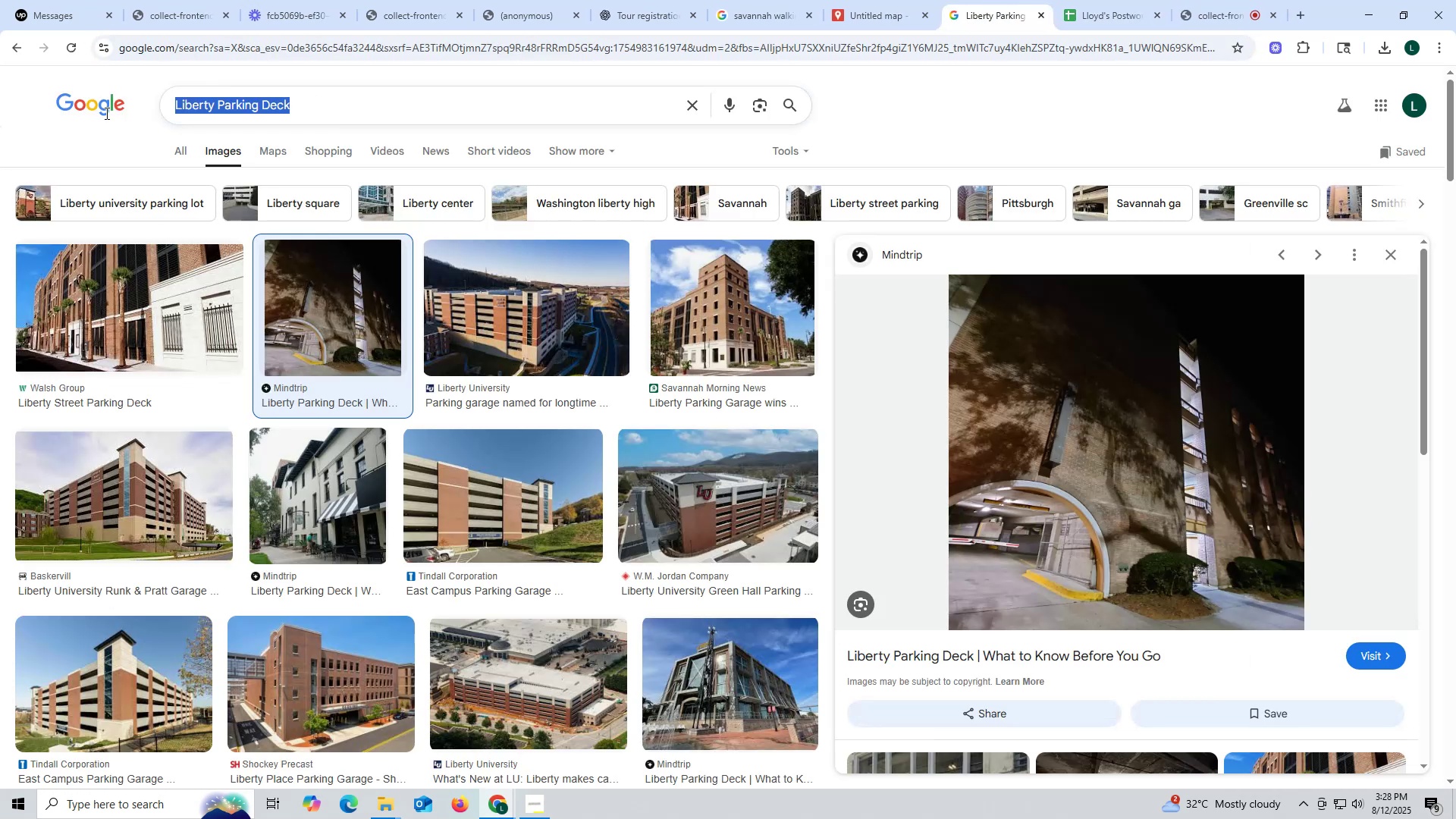 
key(Control+V)
 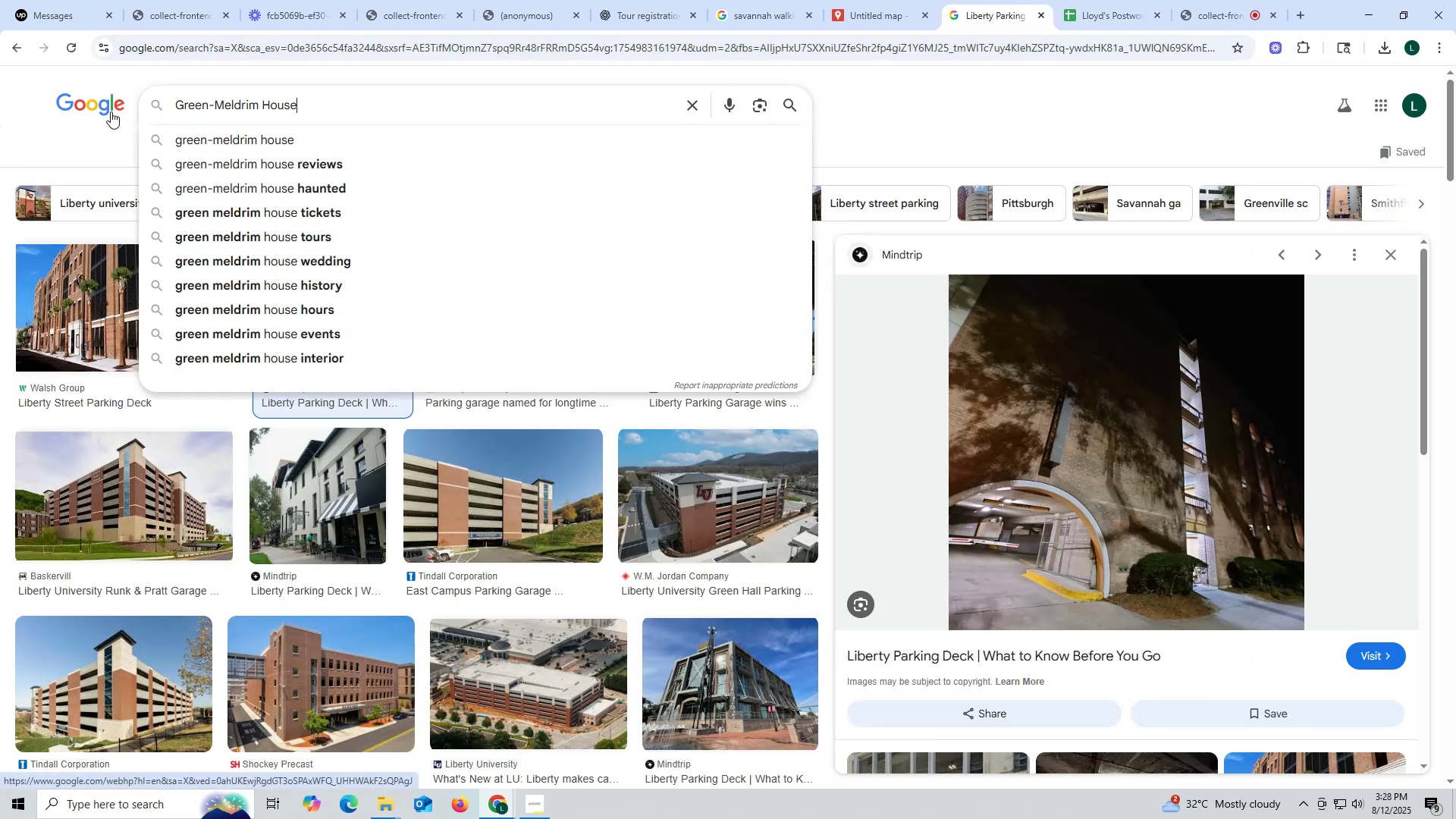 
key(Enter)
 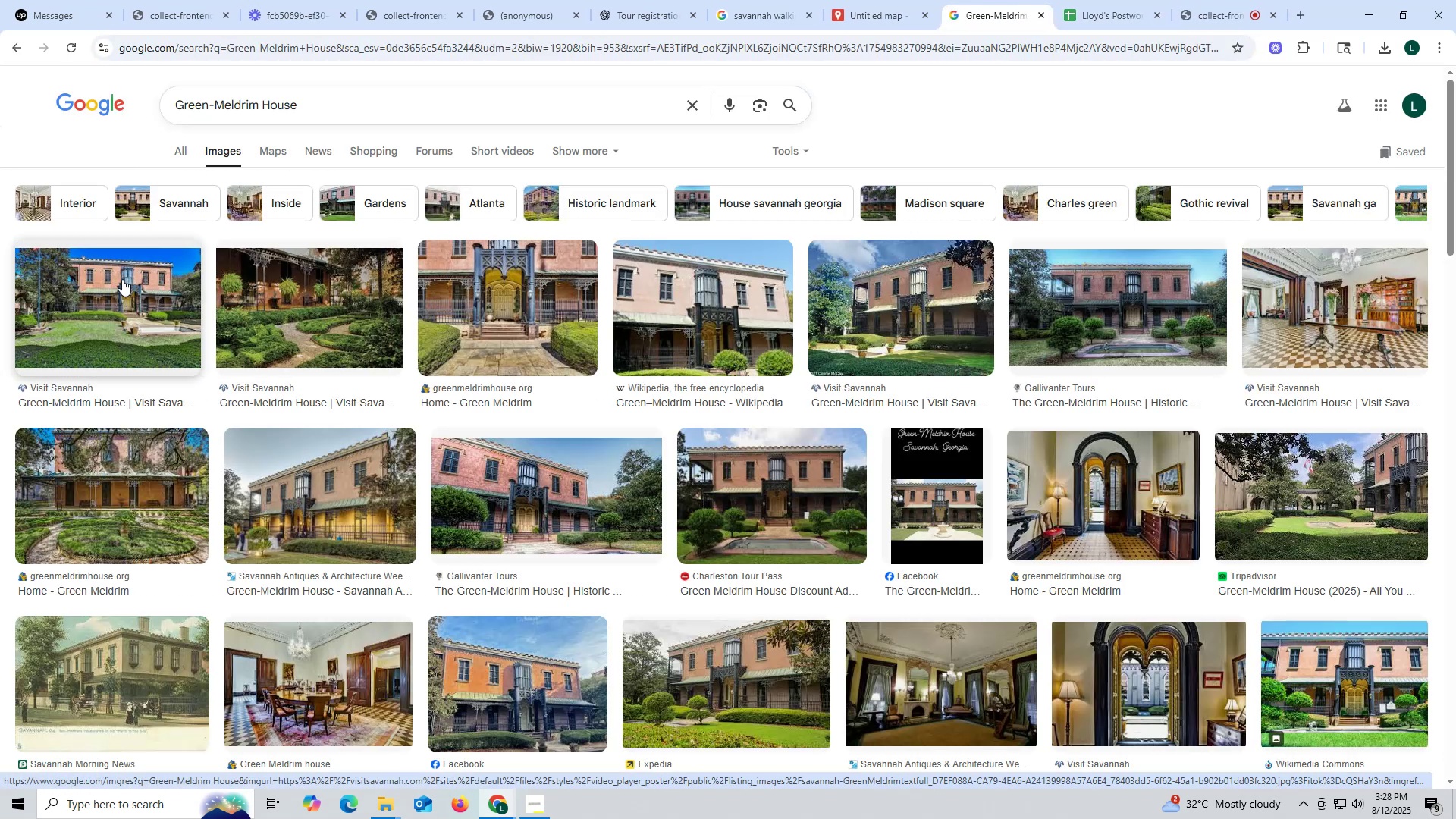 
wait(6.49)
 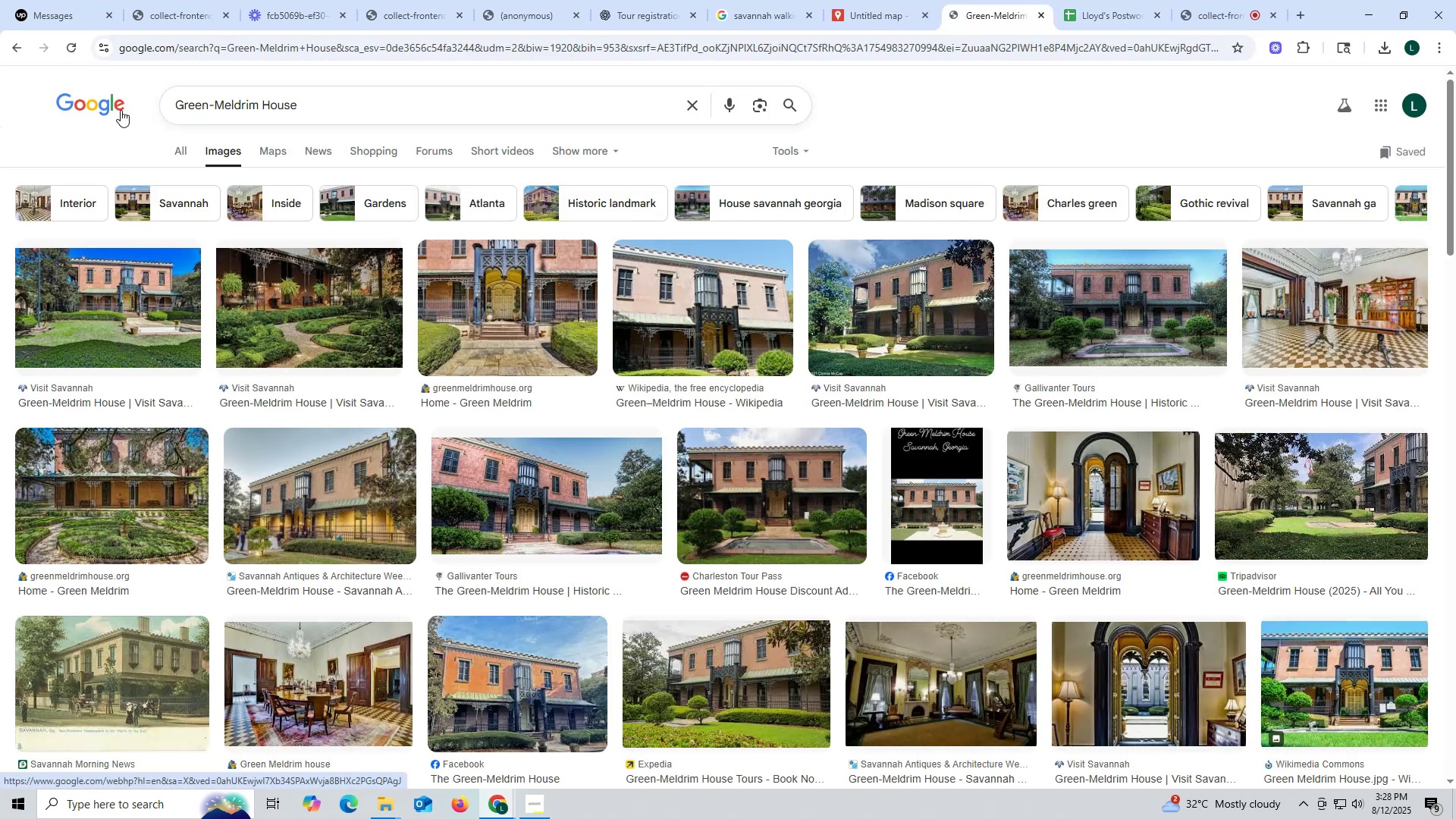 
left_click([122, 279])
 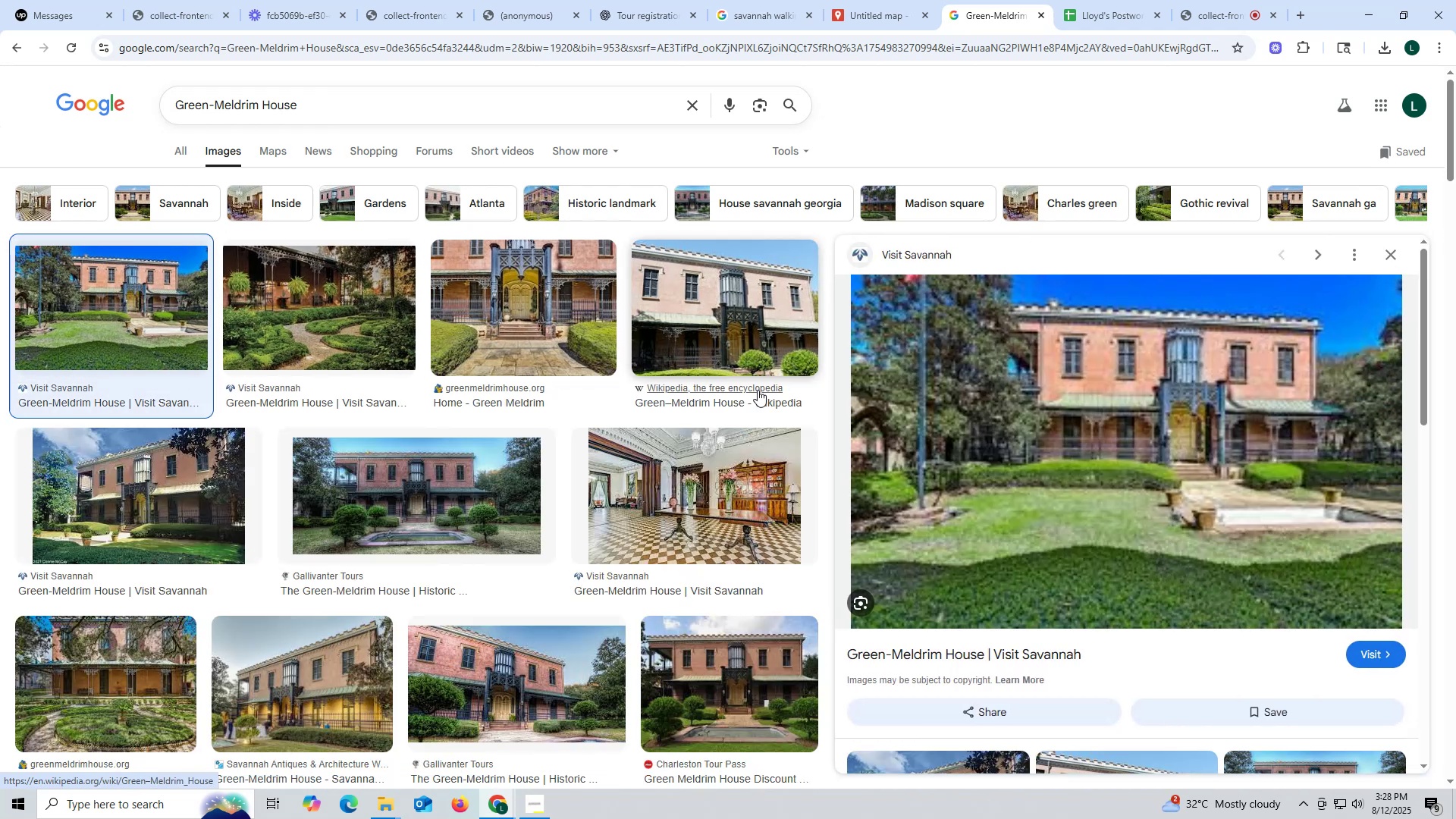 
left_click([1040, 412])
 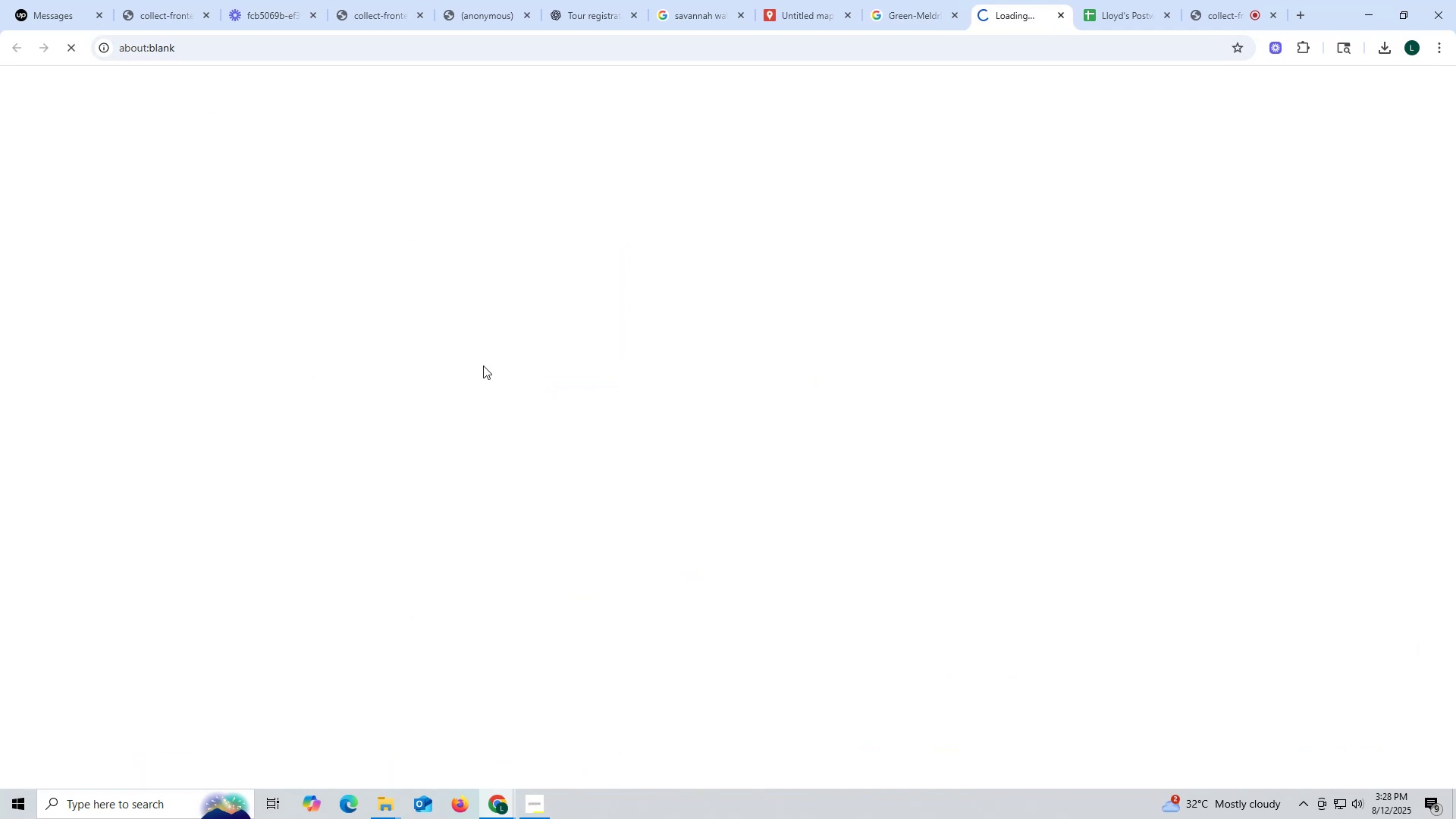 
mouse_move([467, 382])
 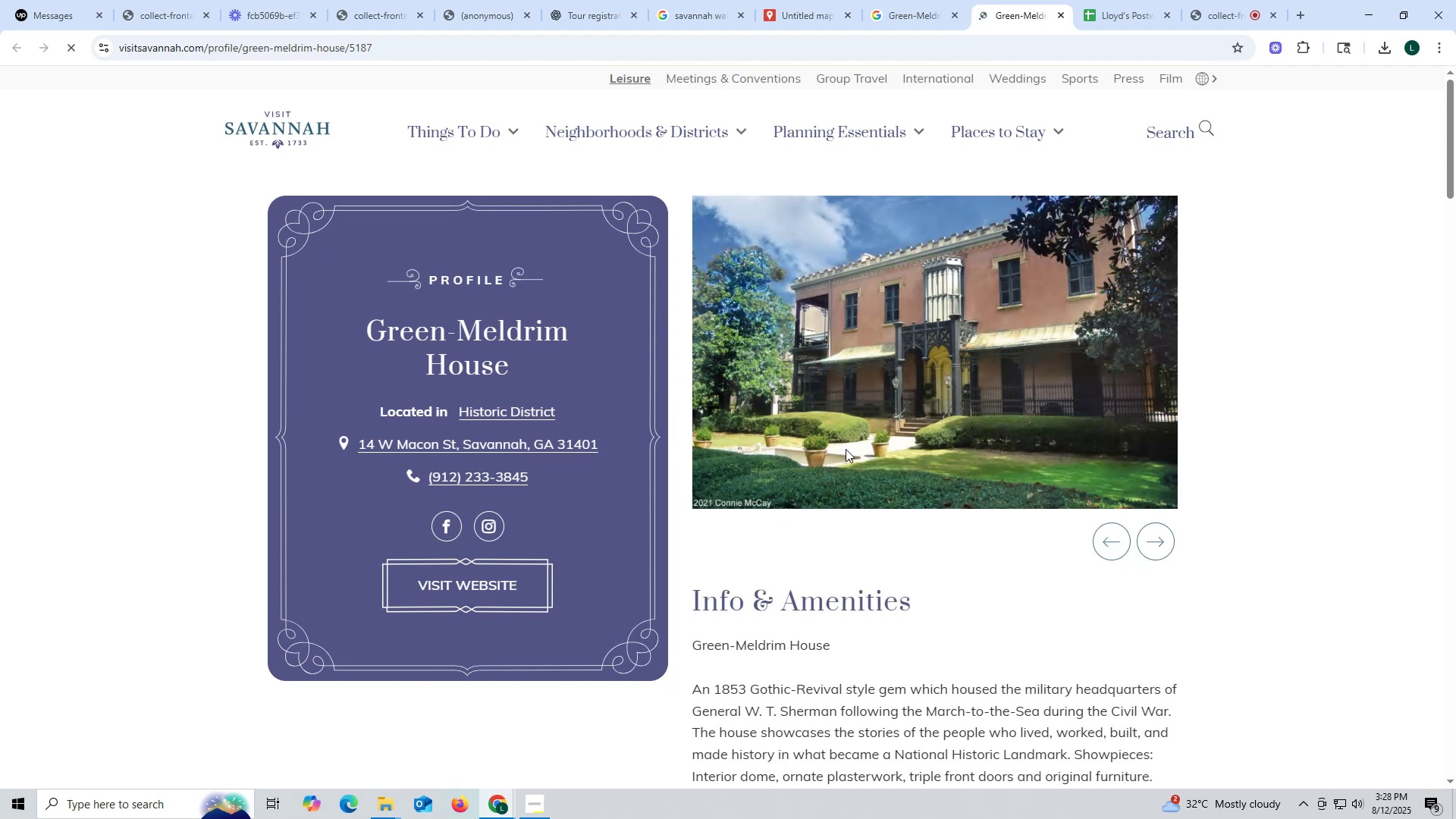 
scroll: coordinate [846, 449], scroll_direction: down, amount: 3.0
 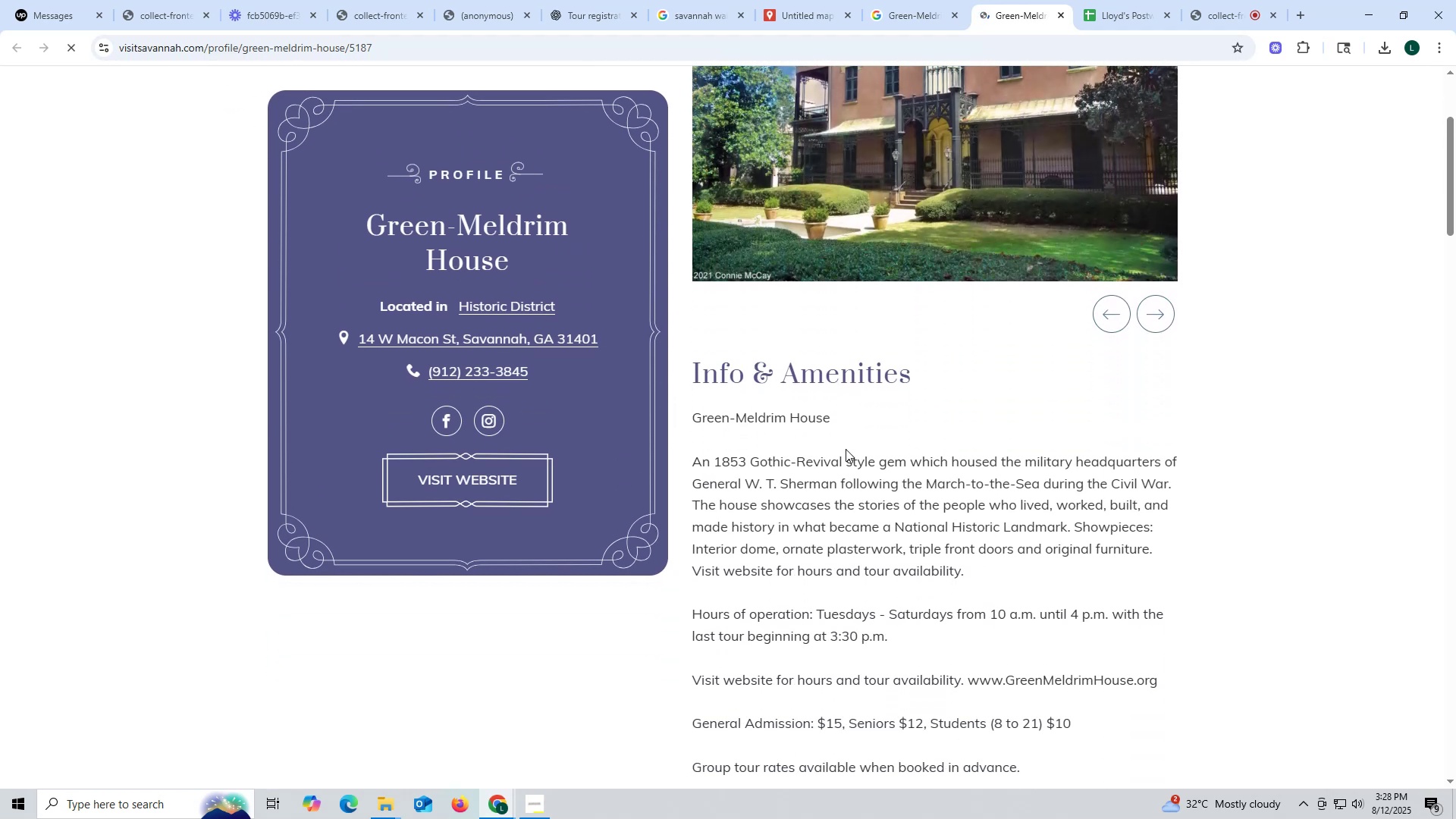 
wait(5.74)
 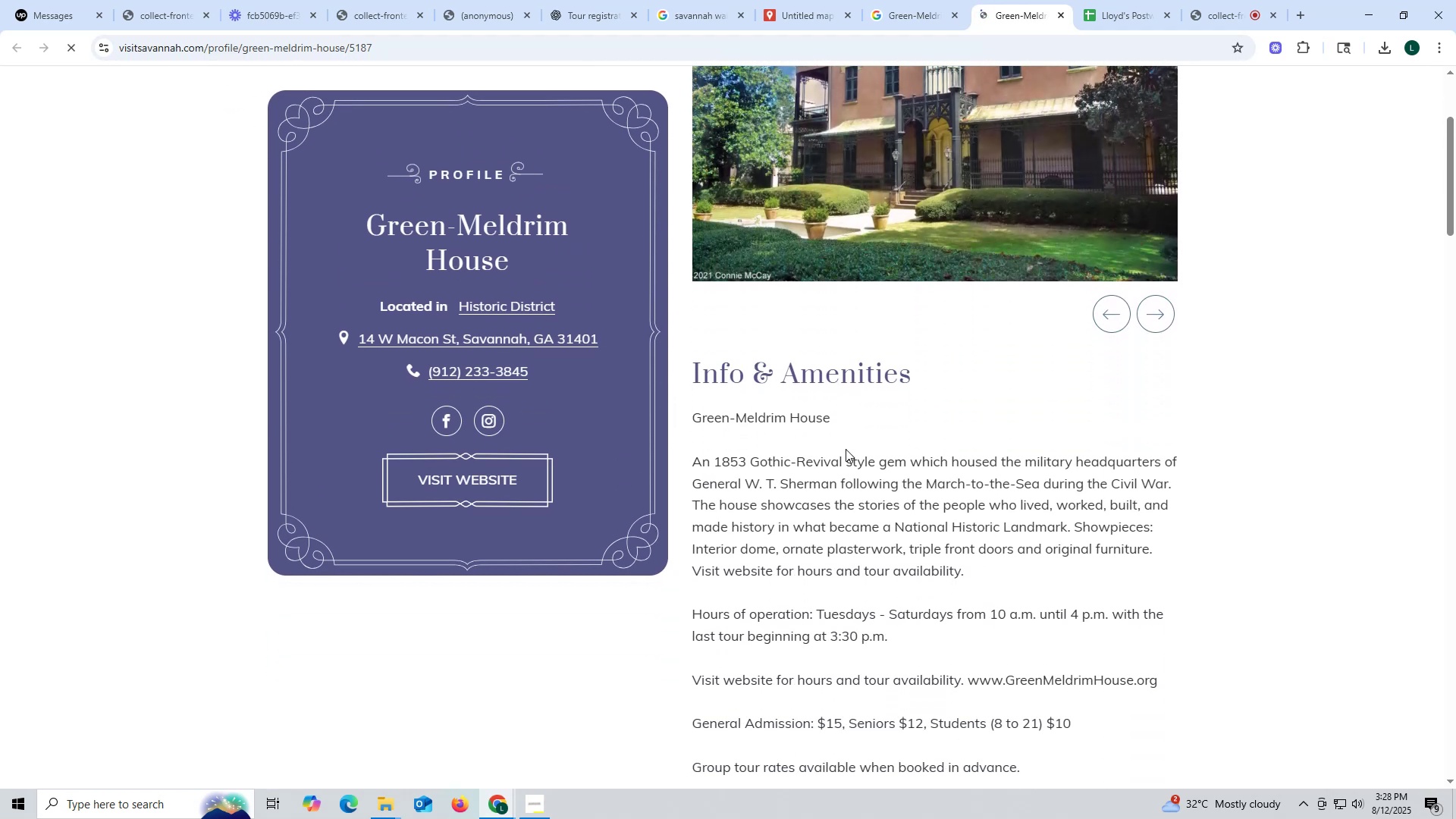 
scroll: coordinate [846, 449], scroll_direction: up, amount: 5.0
 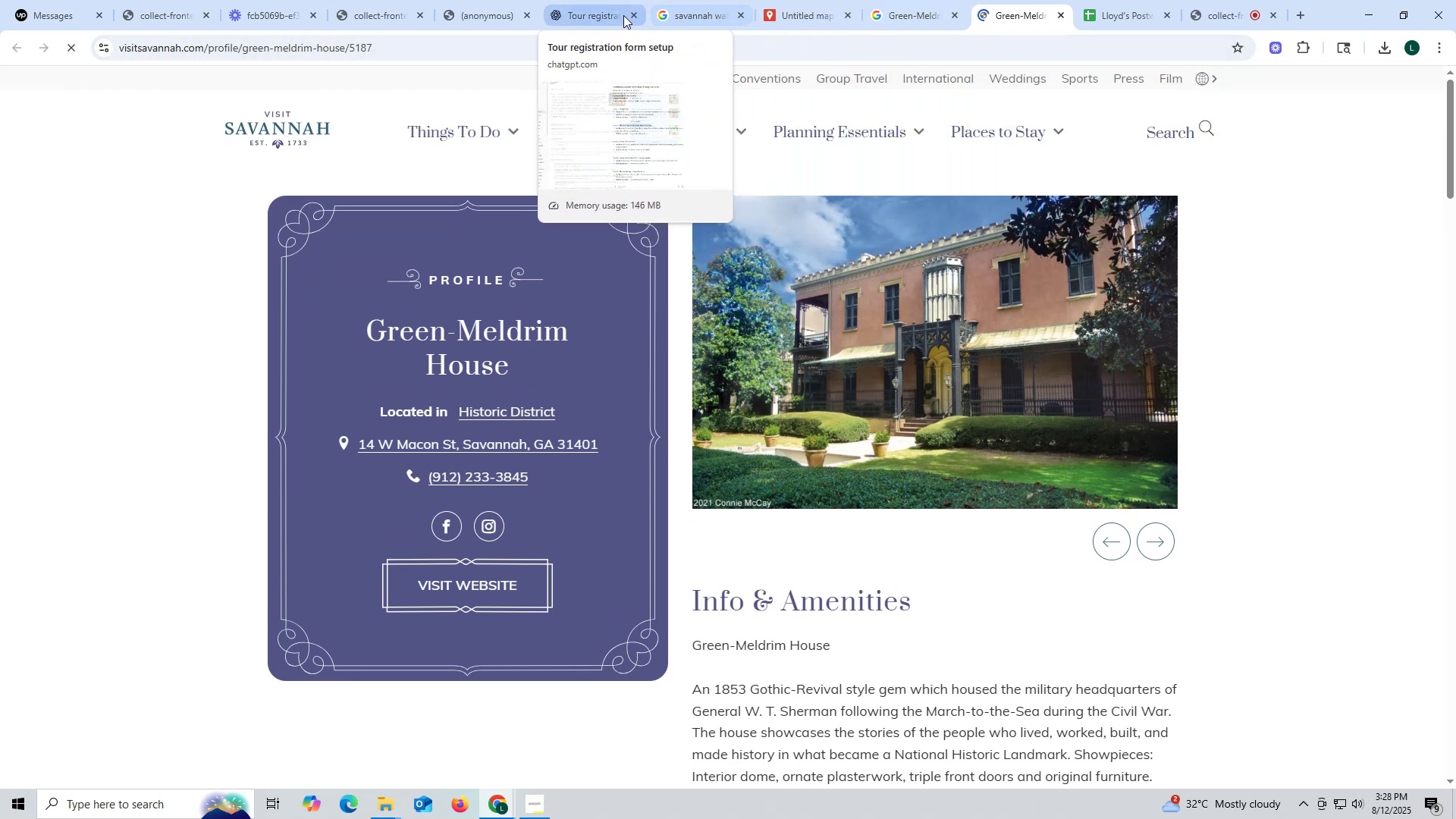 
wait(7.31)
 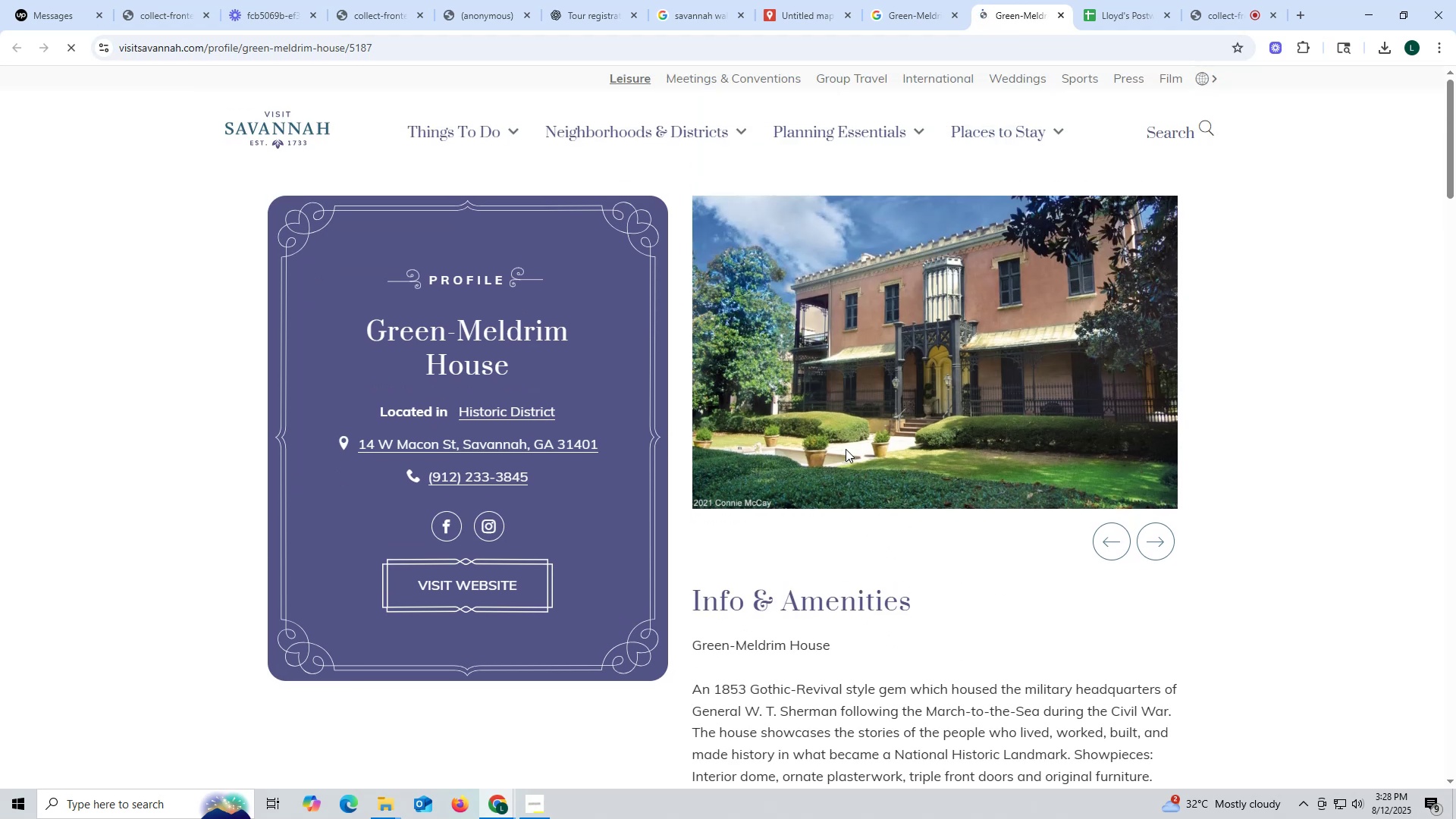 
scroll: coordinate [717, 303], scroll_direction: up, amount: 21.0
 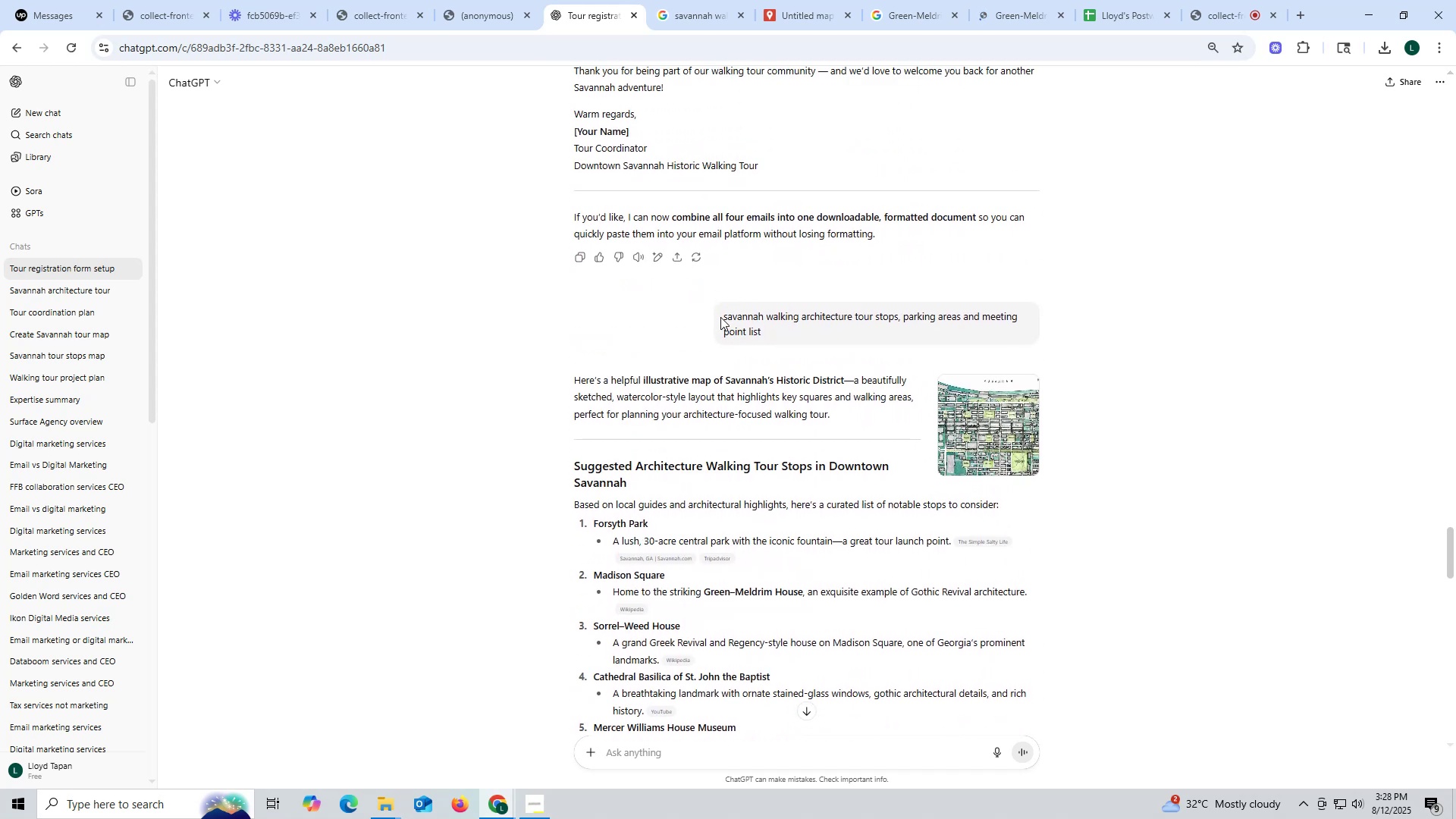 
left_click_drag(start_coordinate=[719, 312], to_coordinate=[786, 330])
 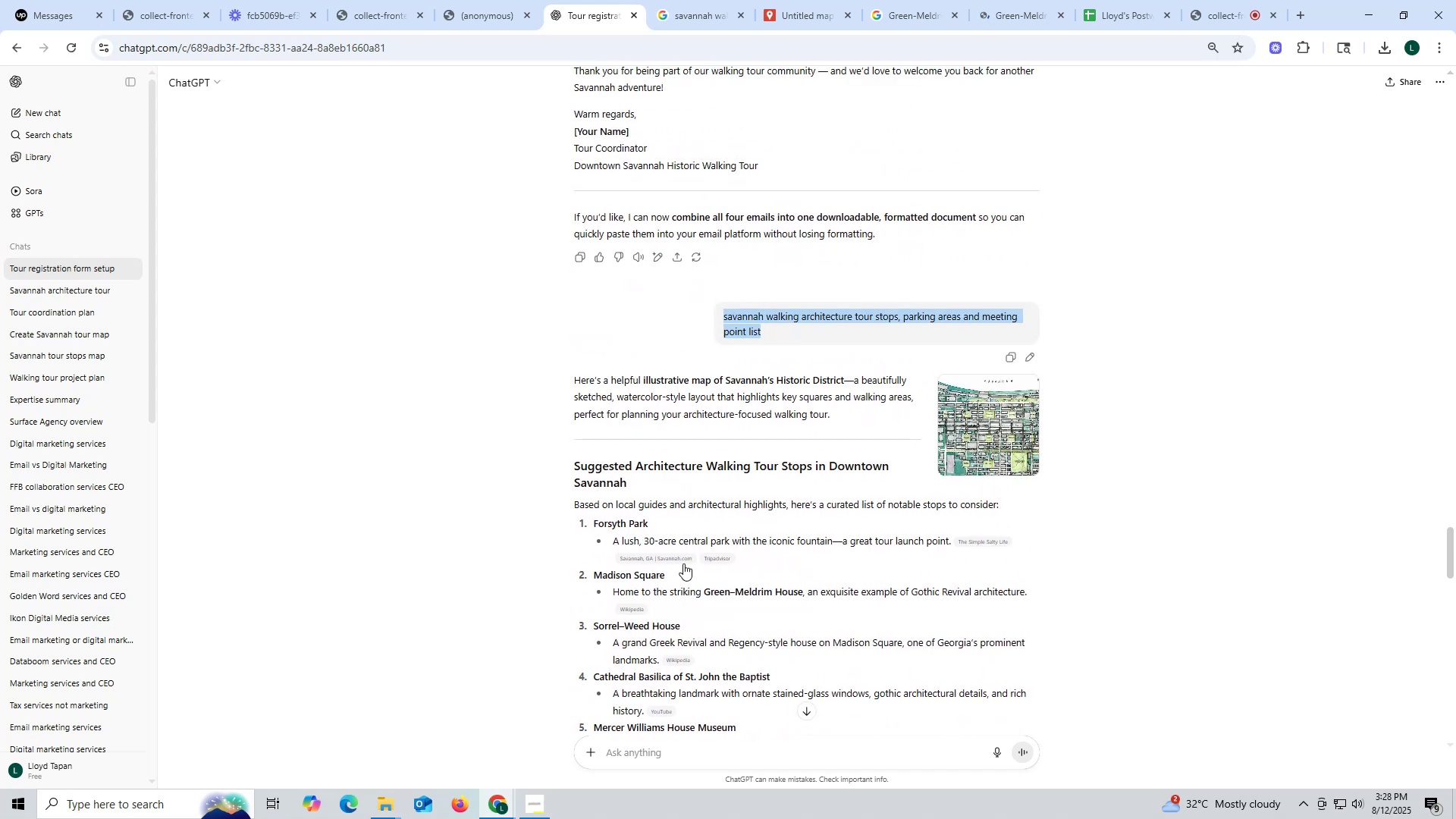 
key(Control+ControlLeft)
 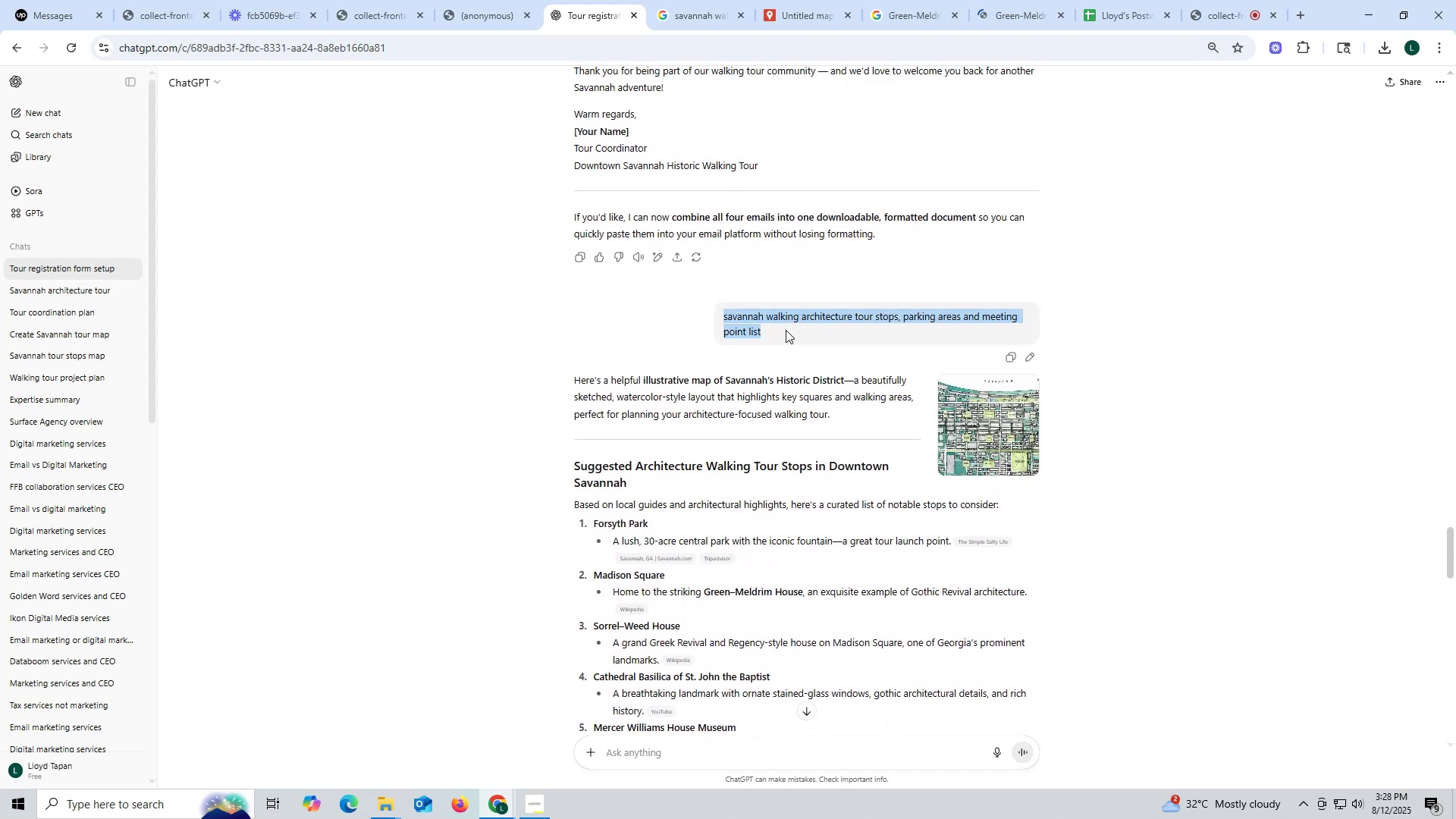 
key(Control+C)
 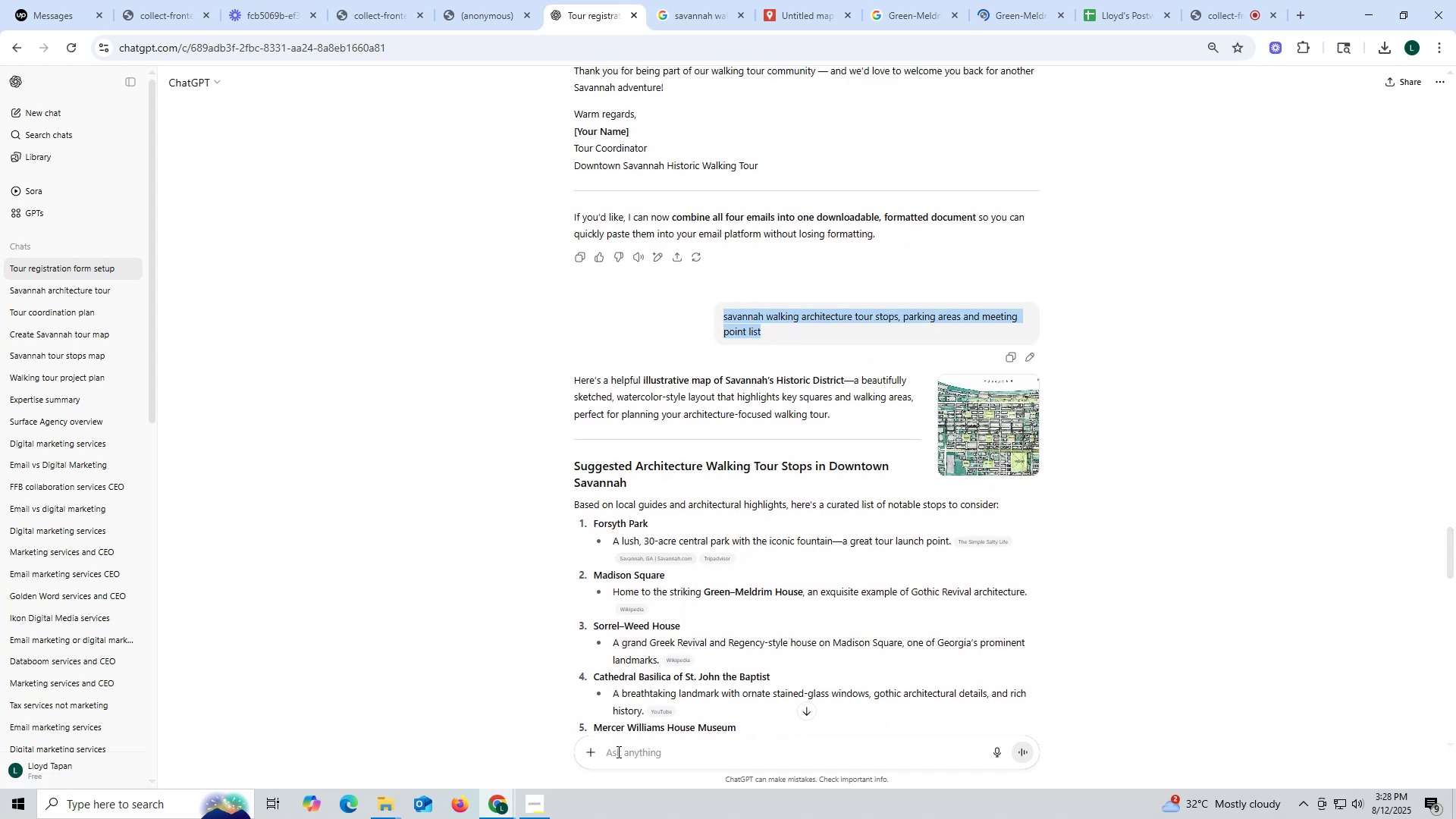 
left_click([629, 748])
 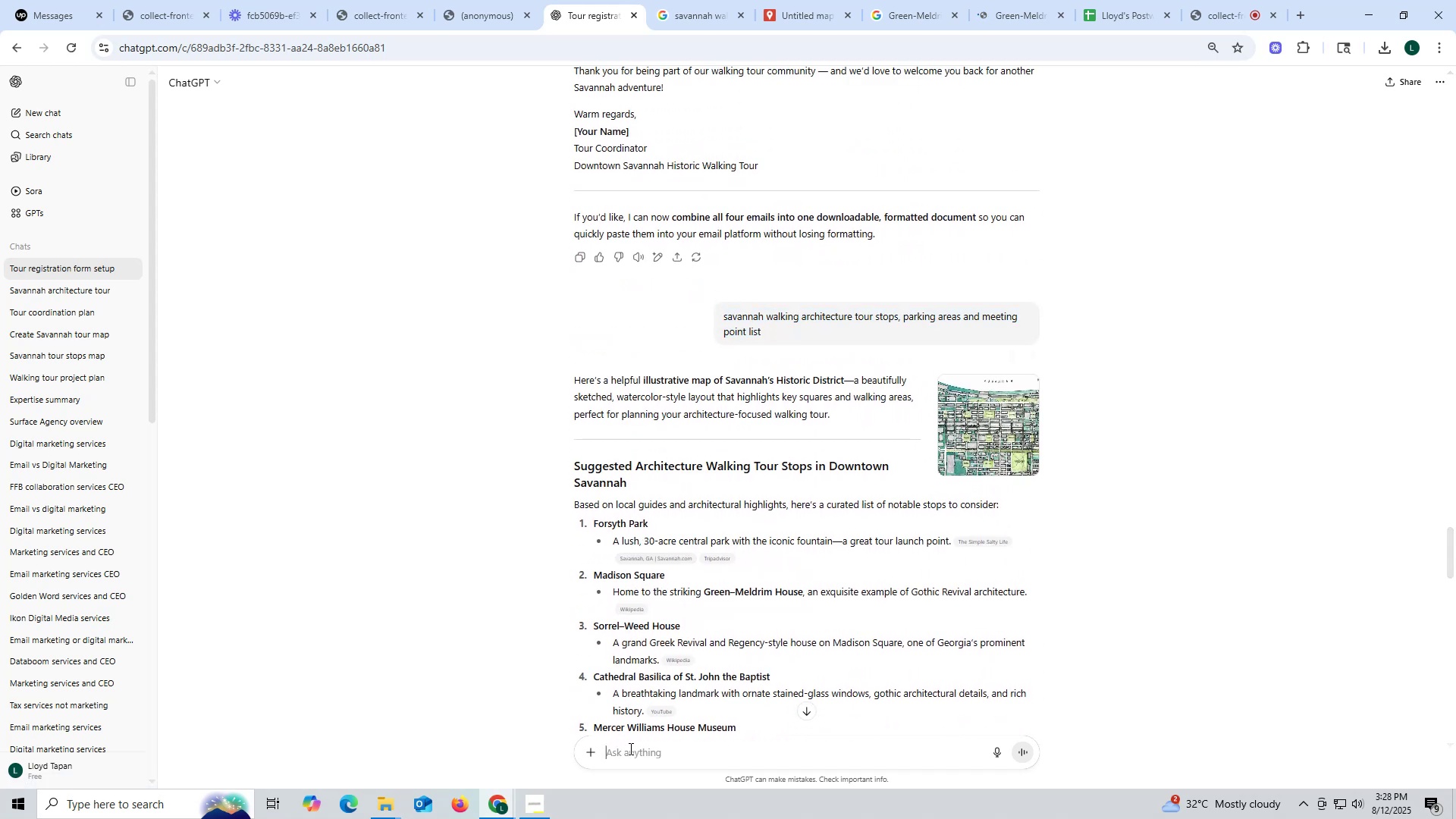 
key(Control+ControlLeft)
 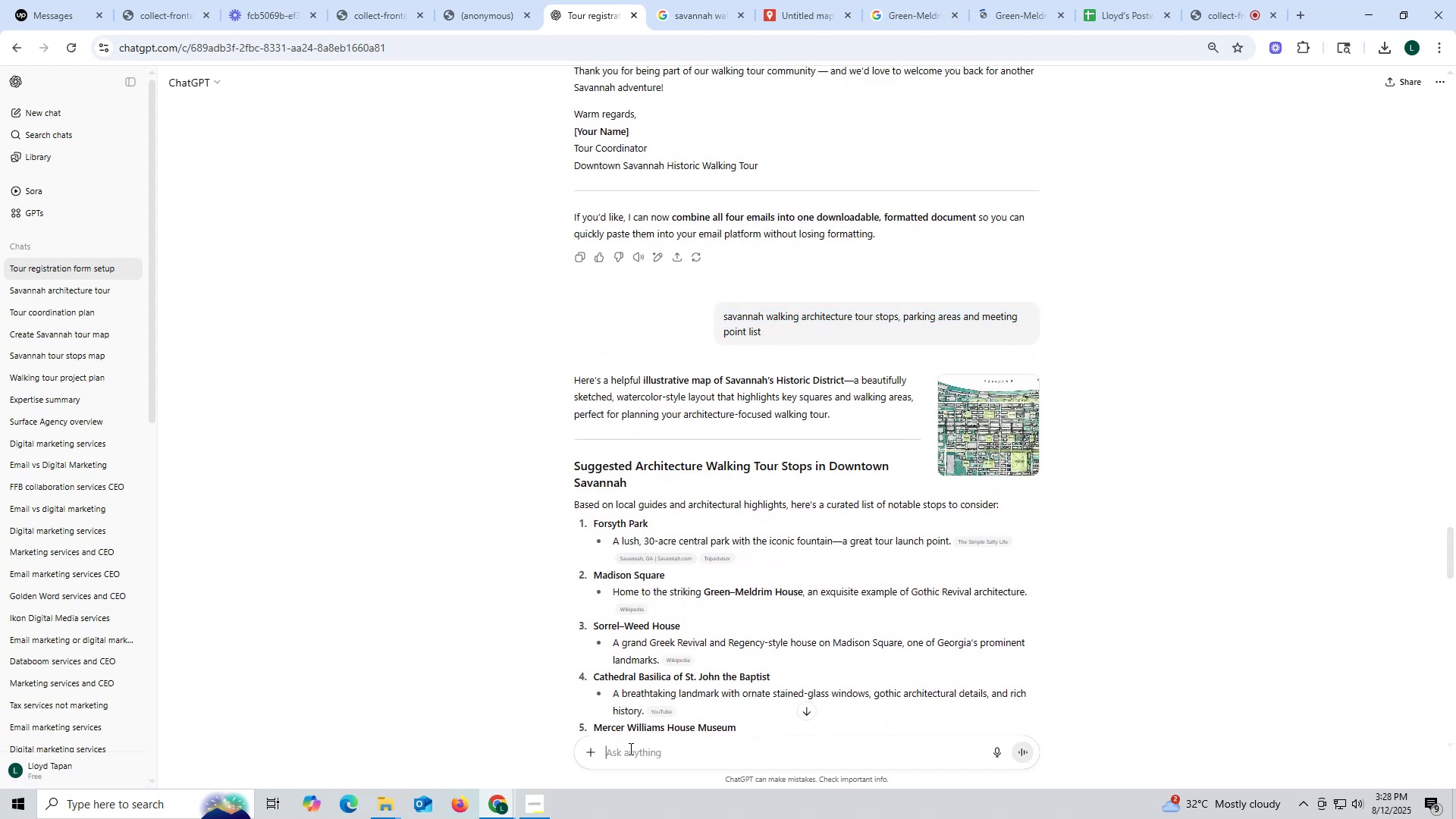 
key(Control+V)
 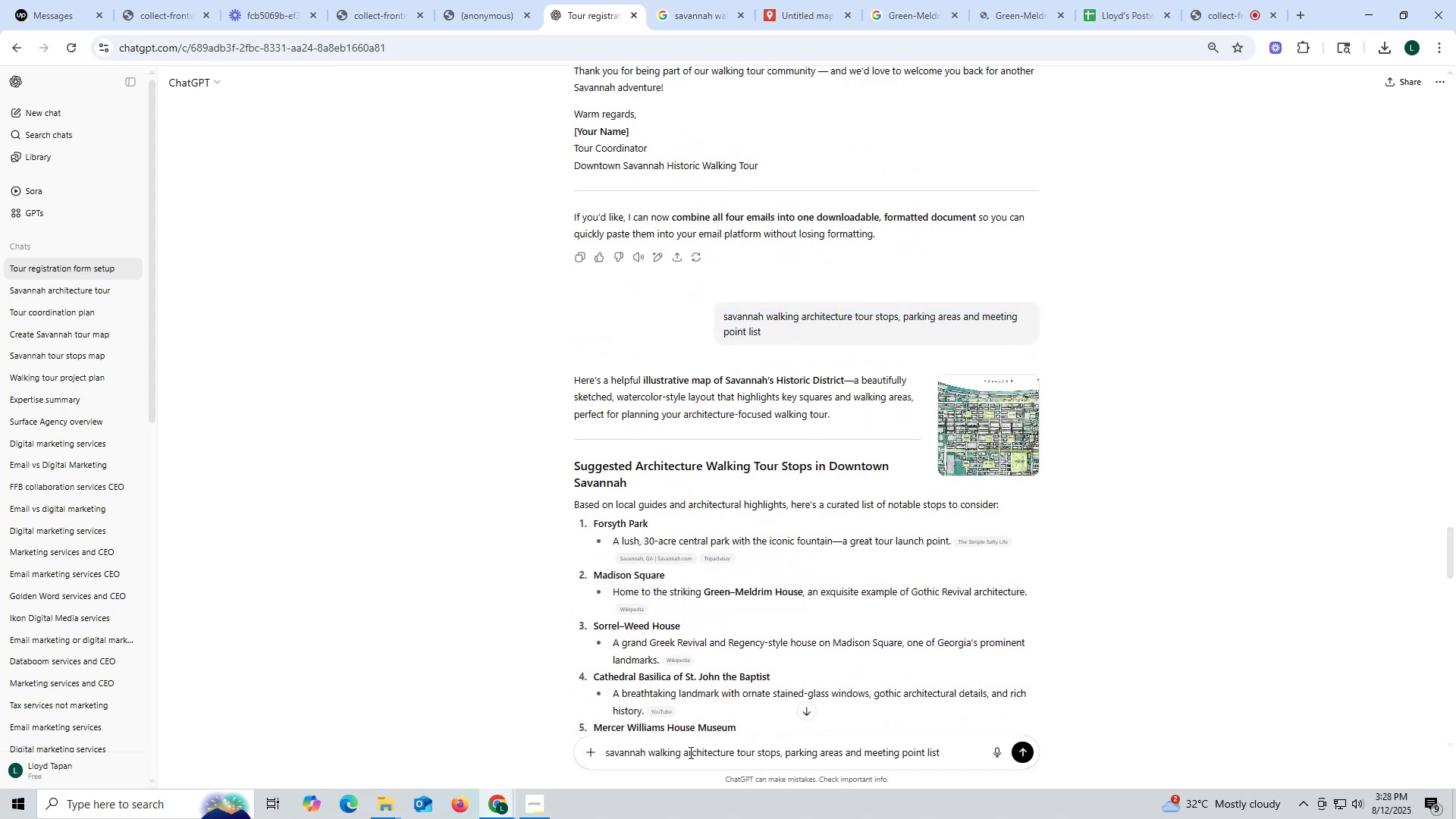 
left_click_drag(start_coordinate=[685, 752], to_coordinate=[734, 752])
 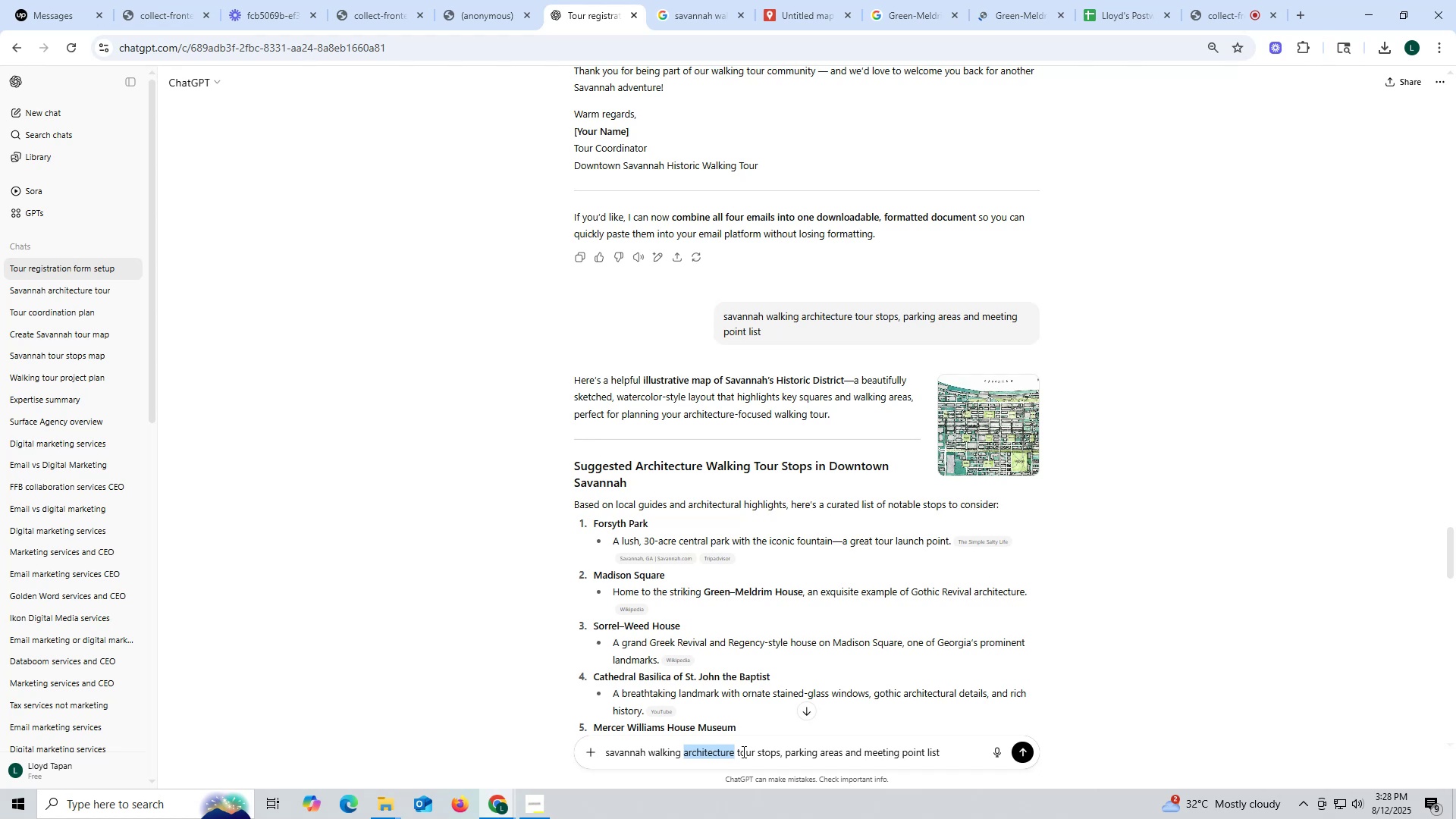 
key(Backspace)
 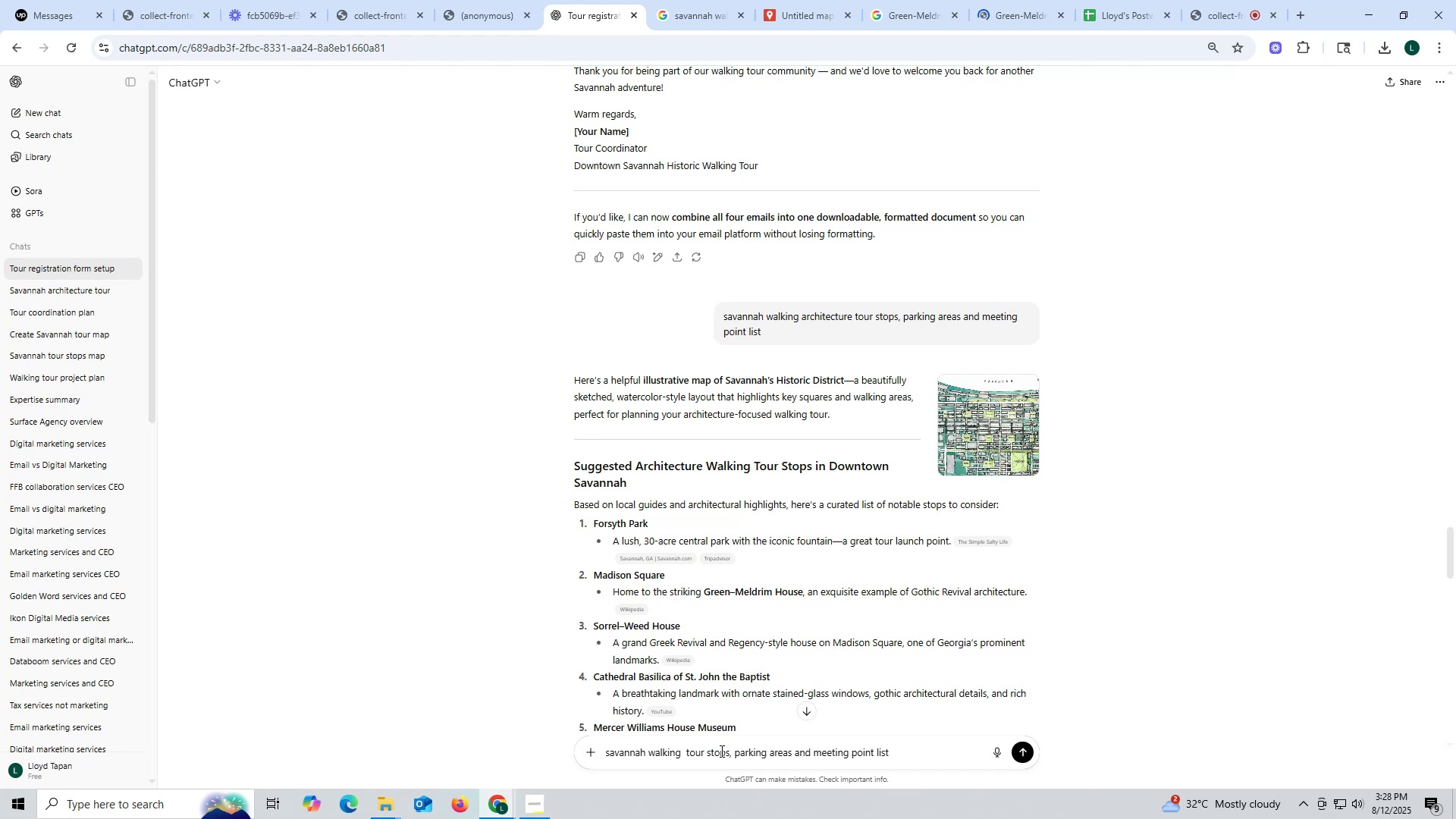 
key(Backspace)
 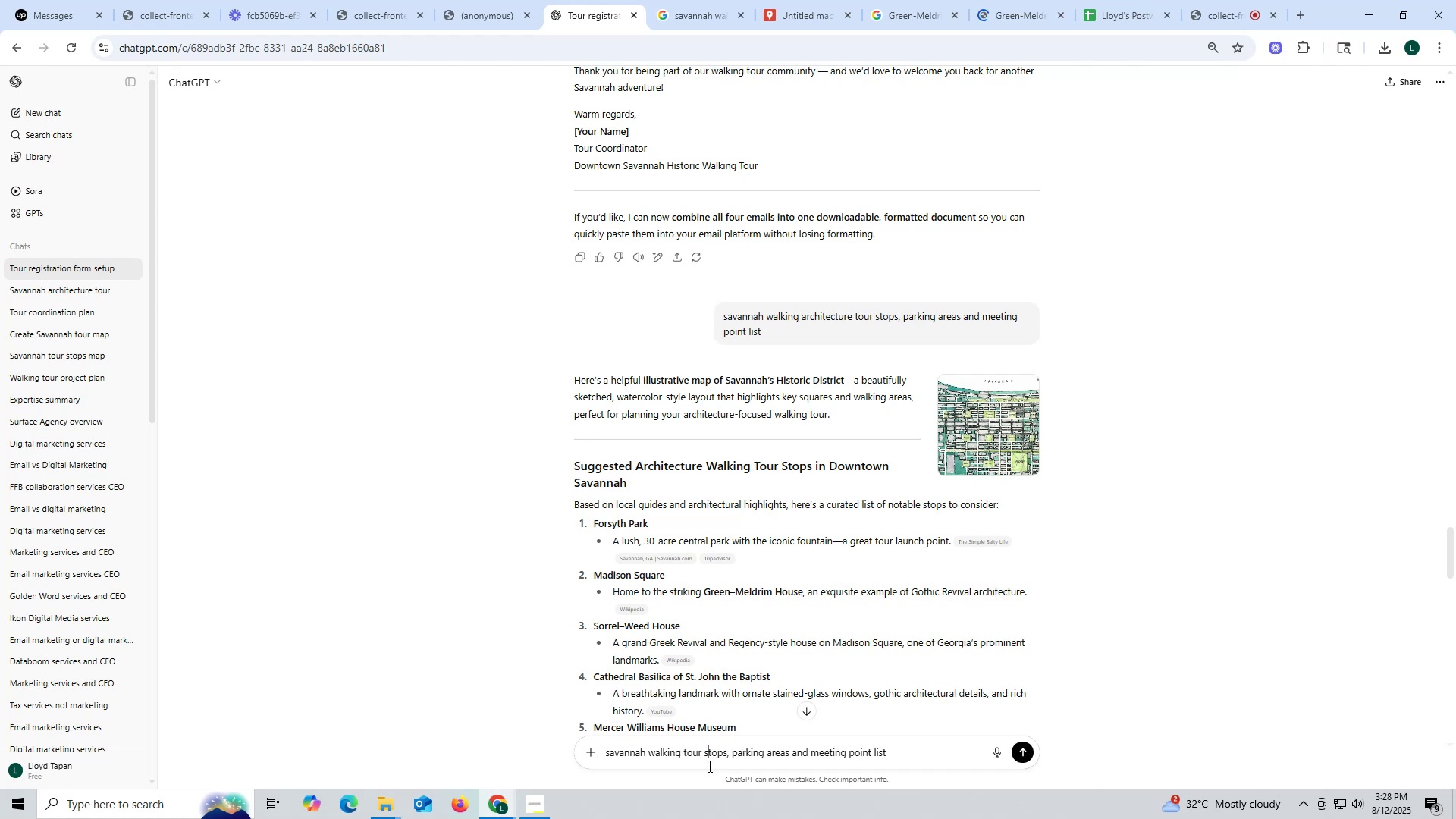 
left_click([704, 756])
 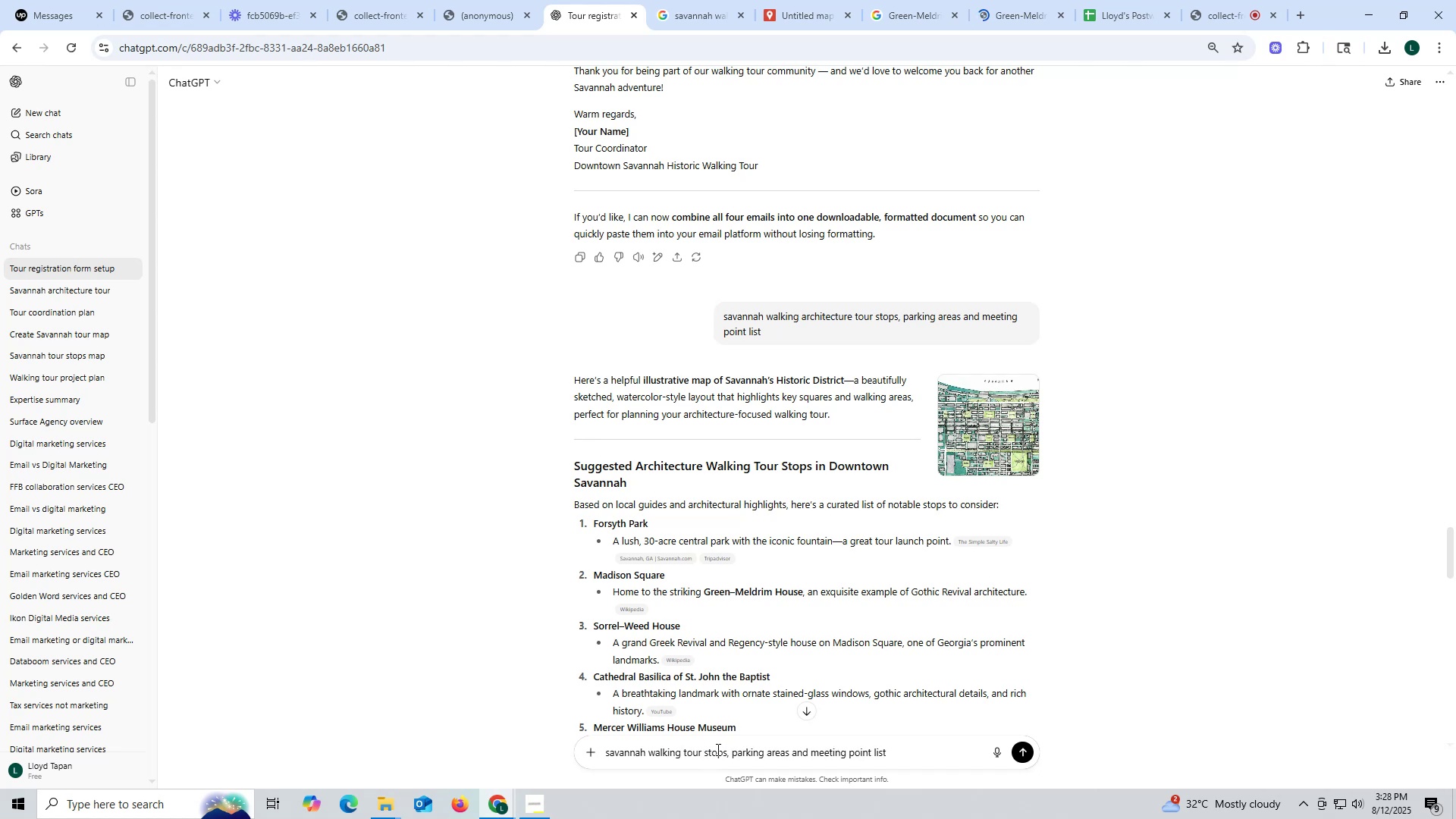 
type(civil war )
 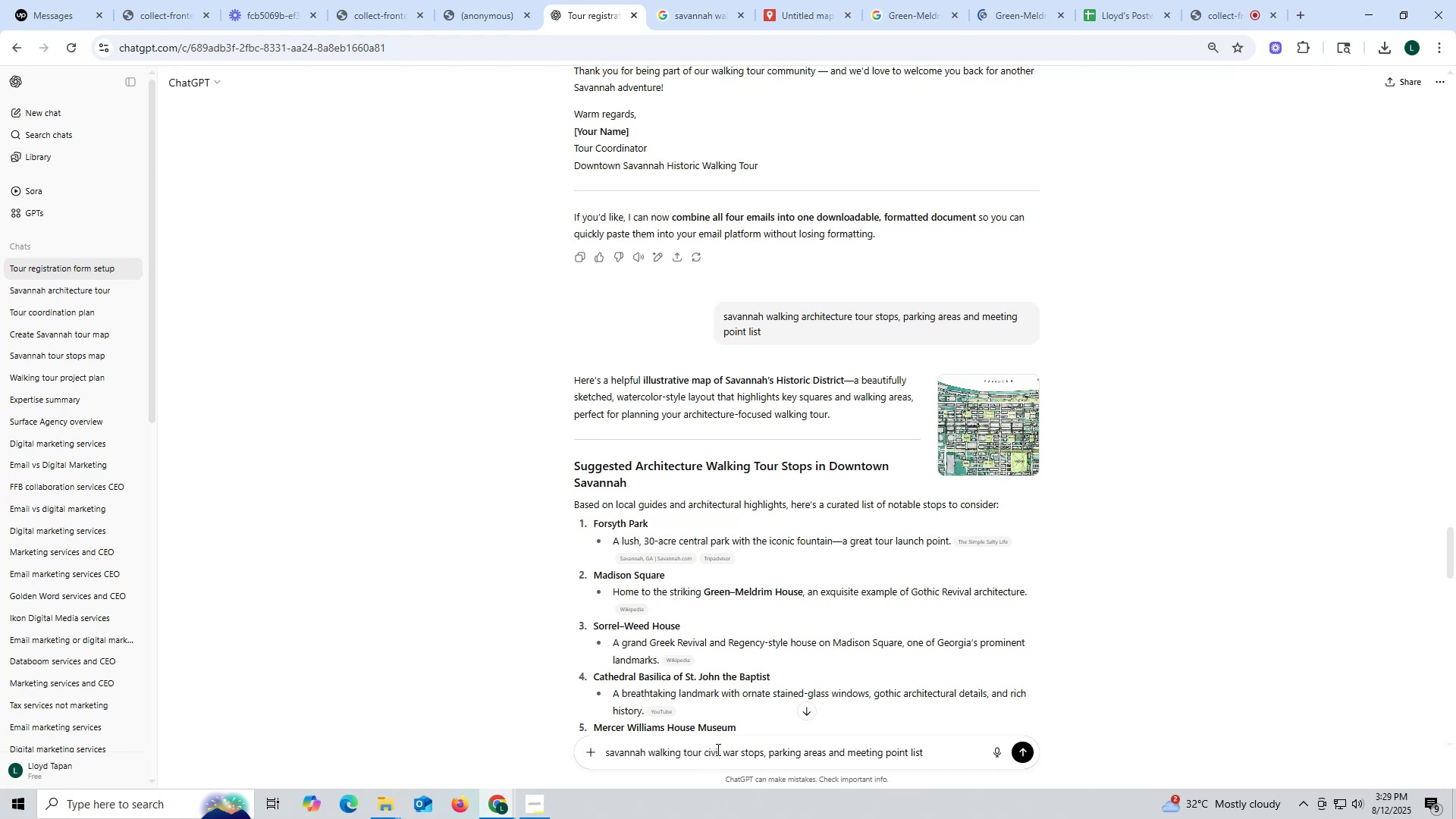 
key(Enter)
 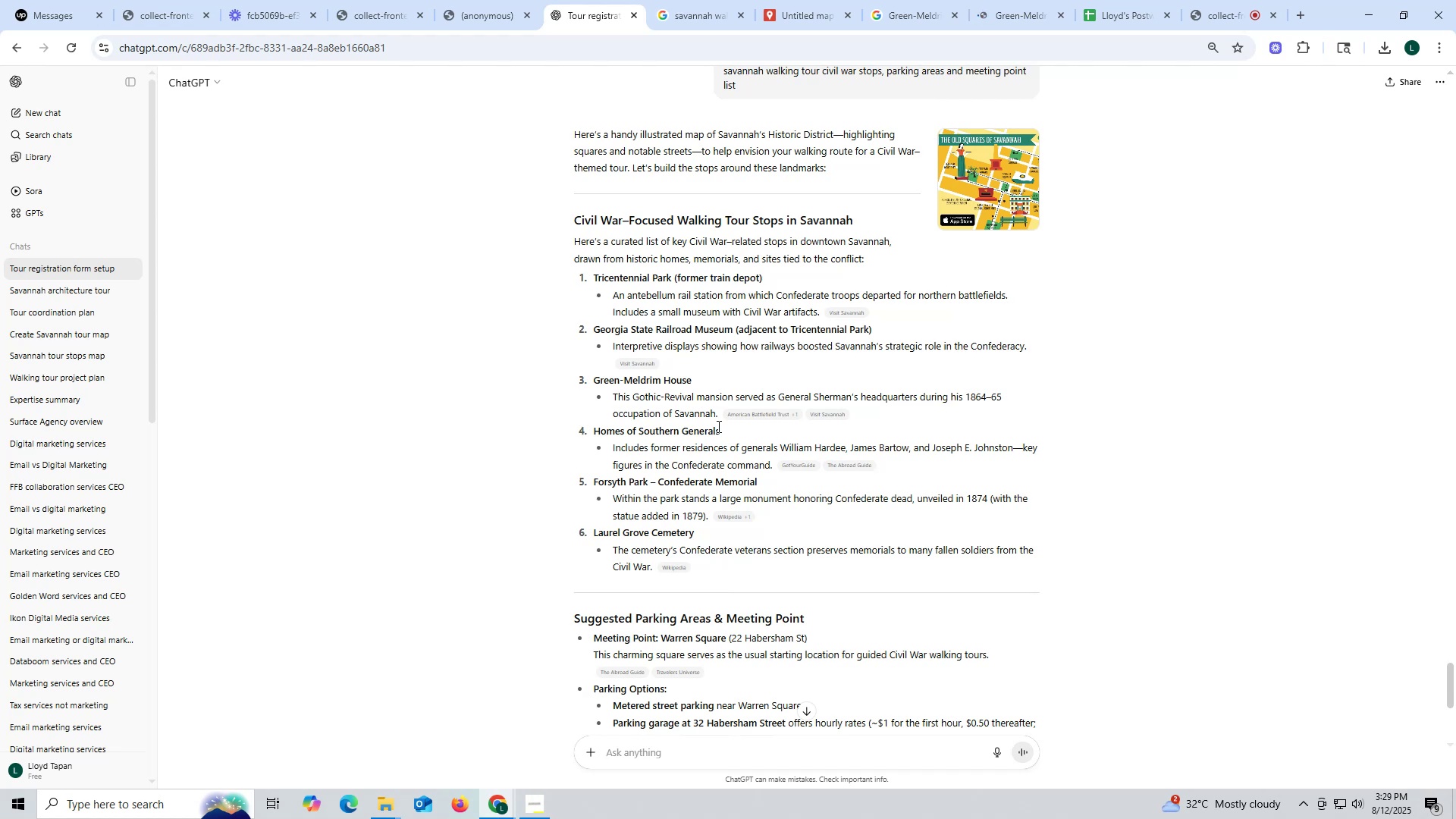 
wait(23.12)
 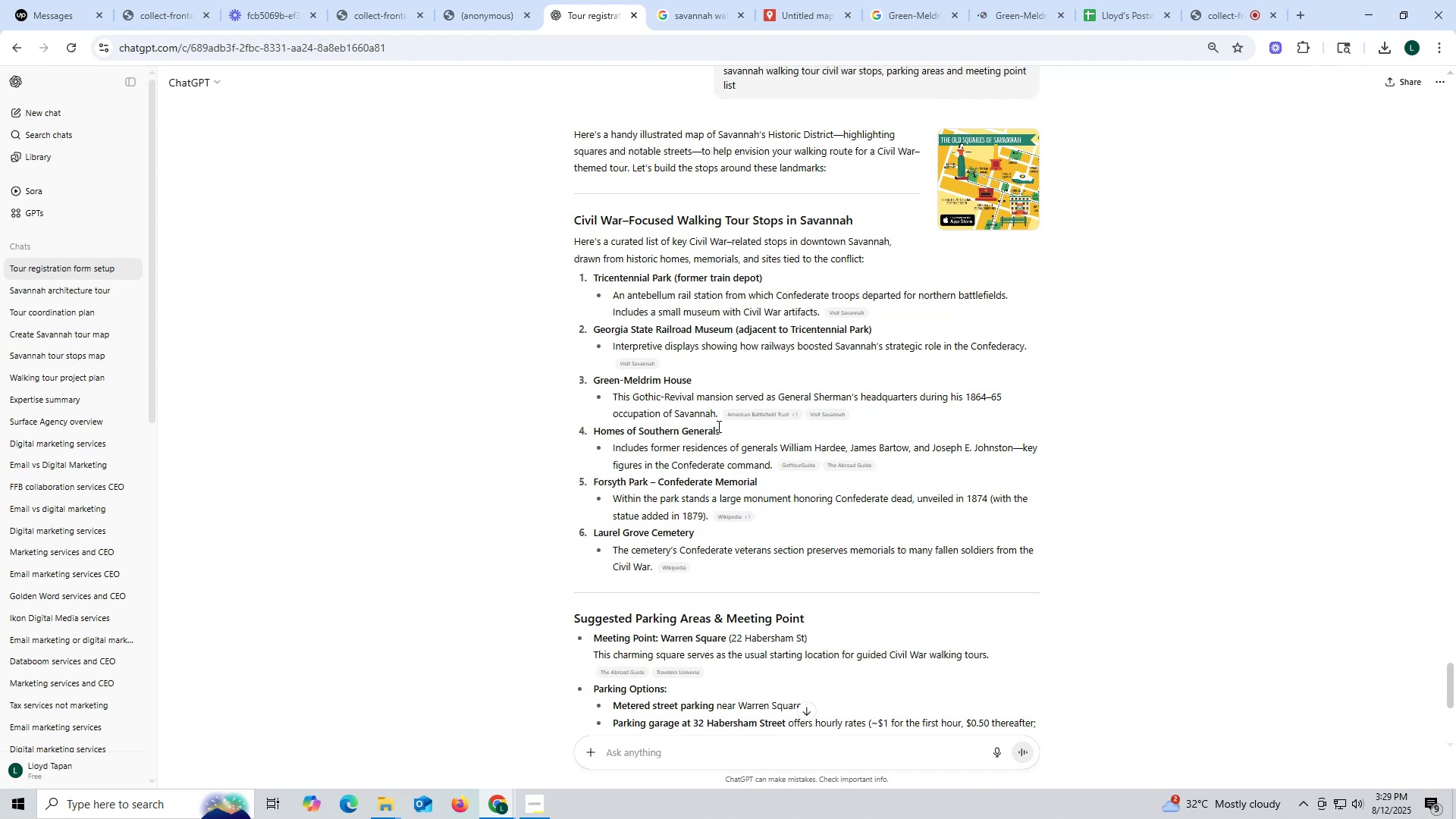 
scroll: coordinate [639, 514], scroll_direction: down, amount: 1.0
 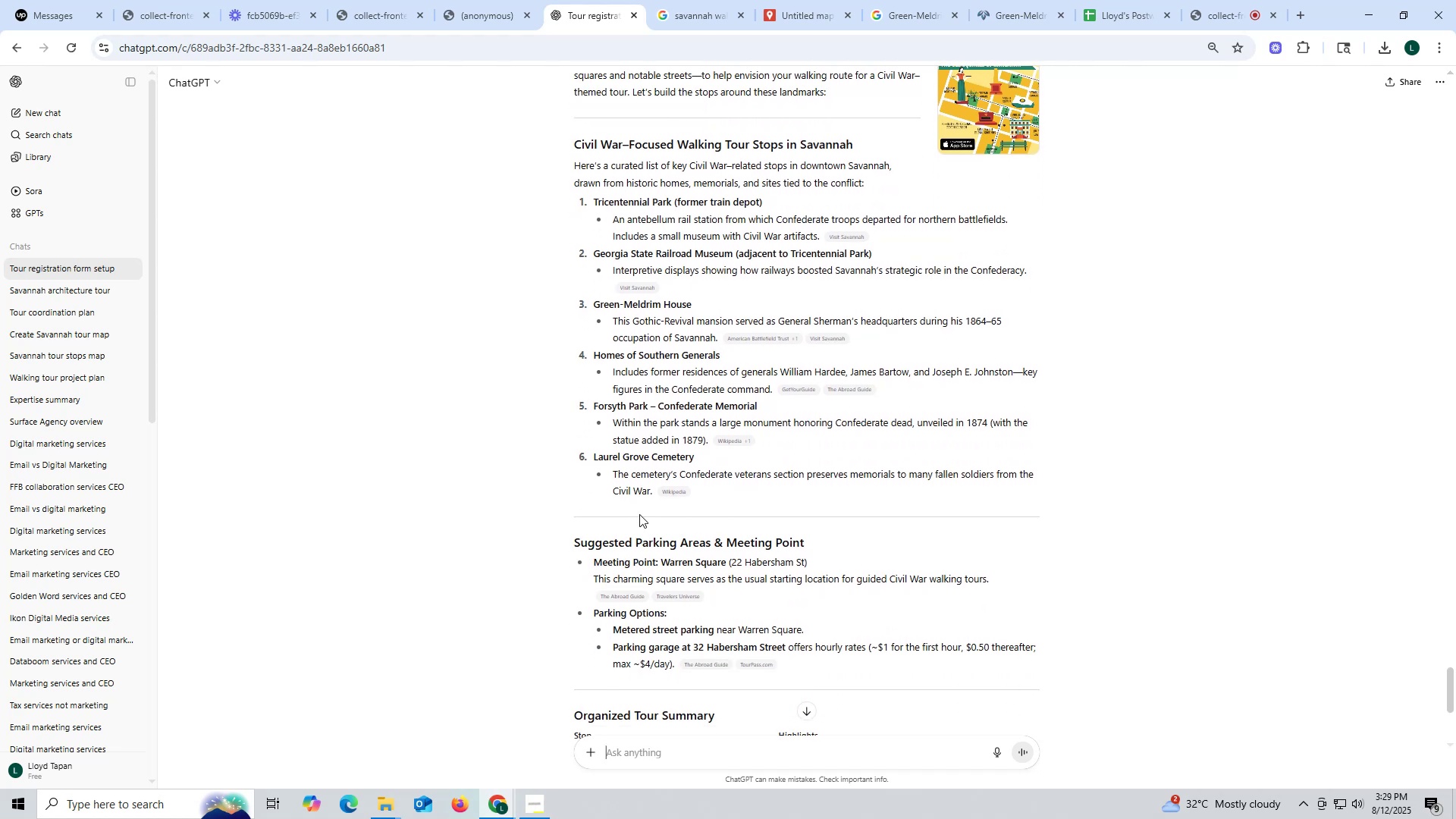 
scroll: coordinate [639, 513], scroll_direction: up, amount: 2.0
 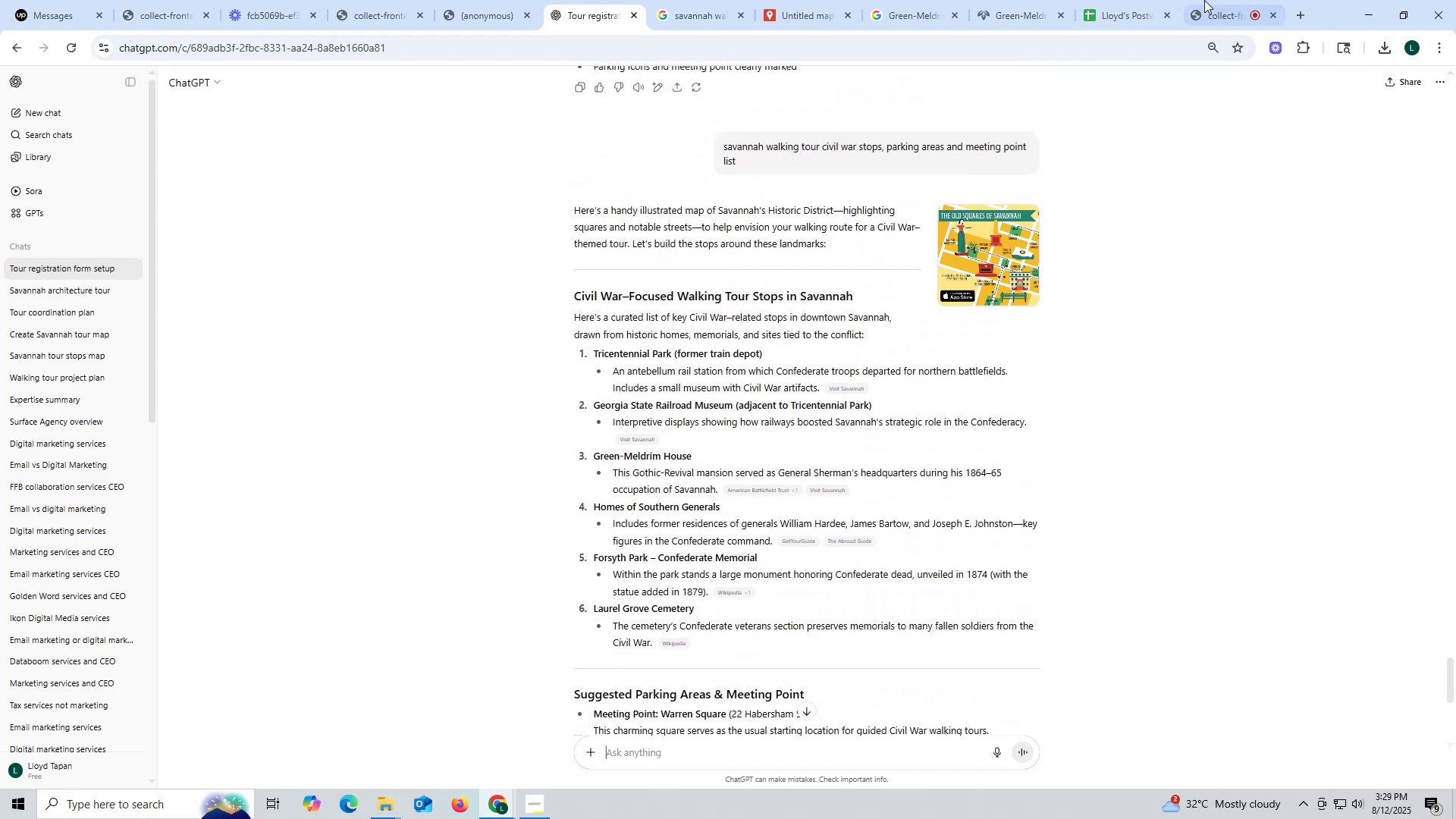 
left_click([993, 20])
 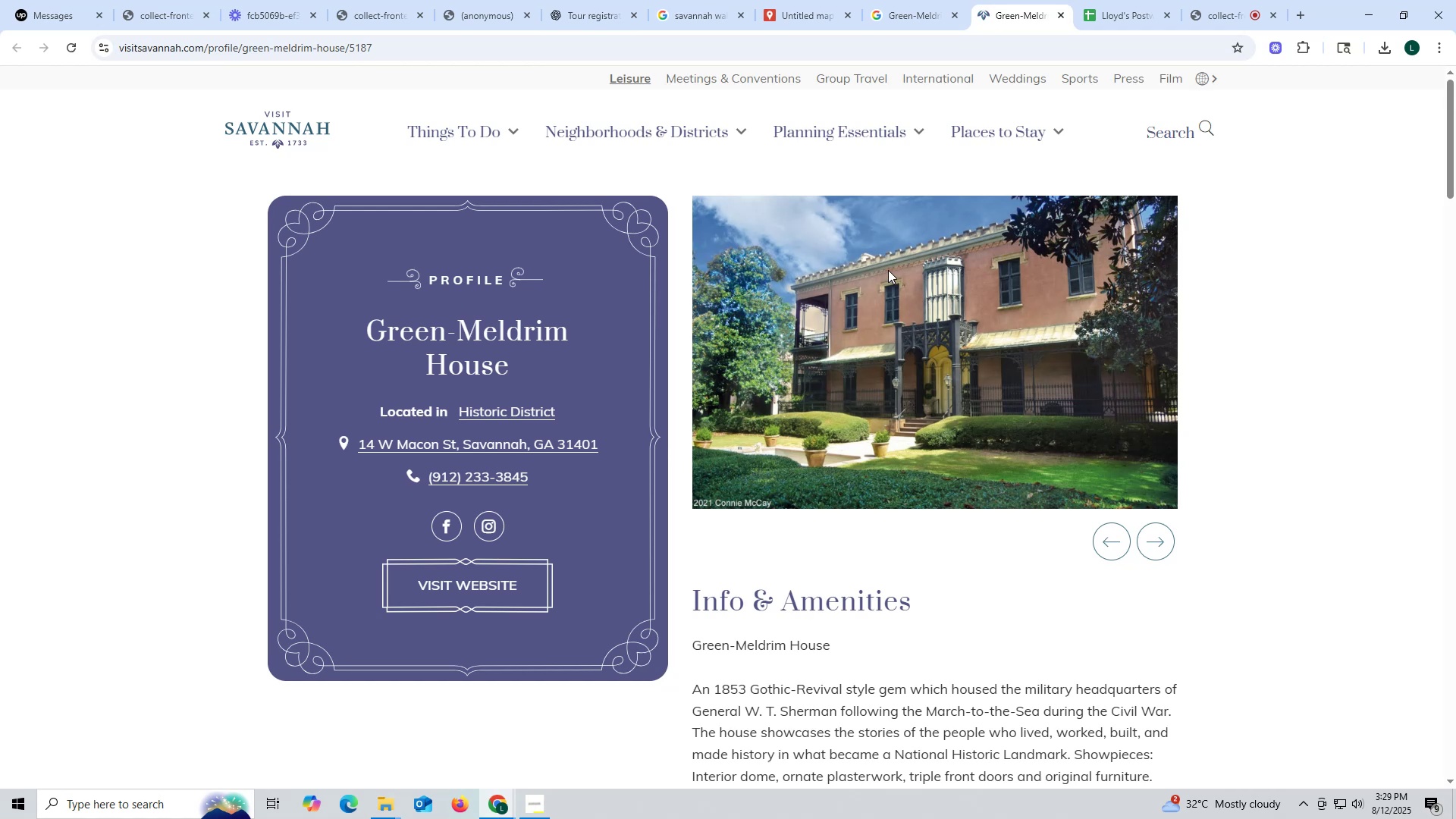 
right_click([888, 270])
 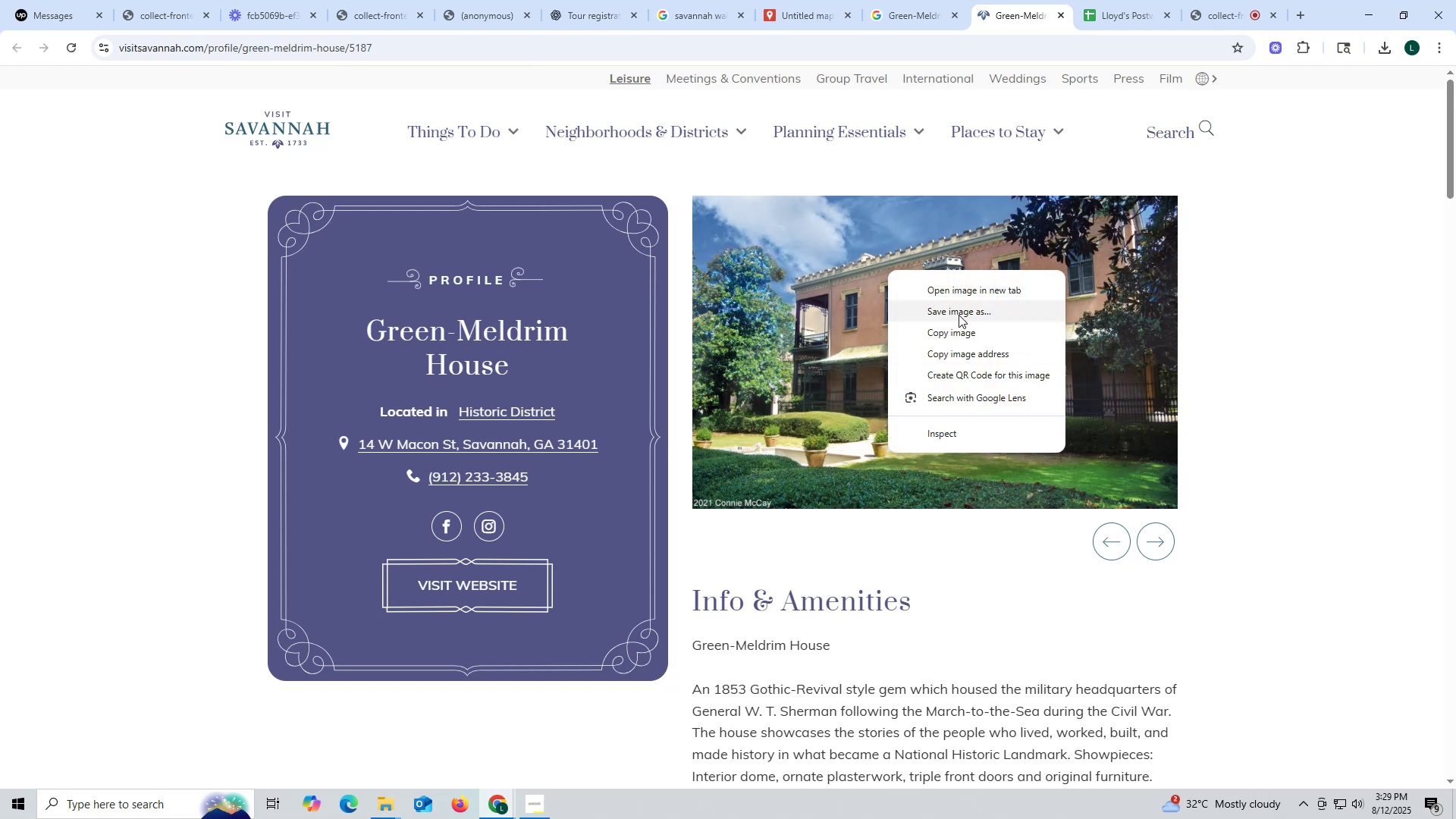 
left_click([959, 312])
 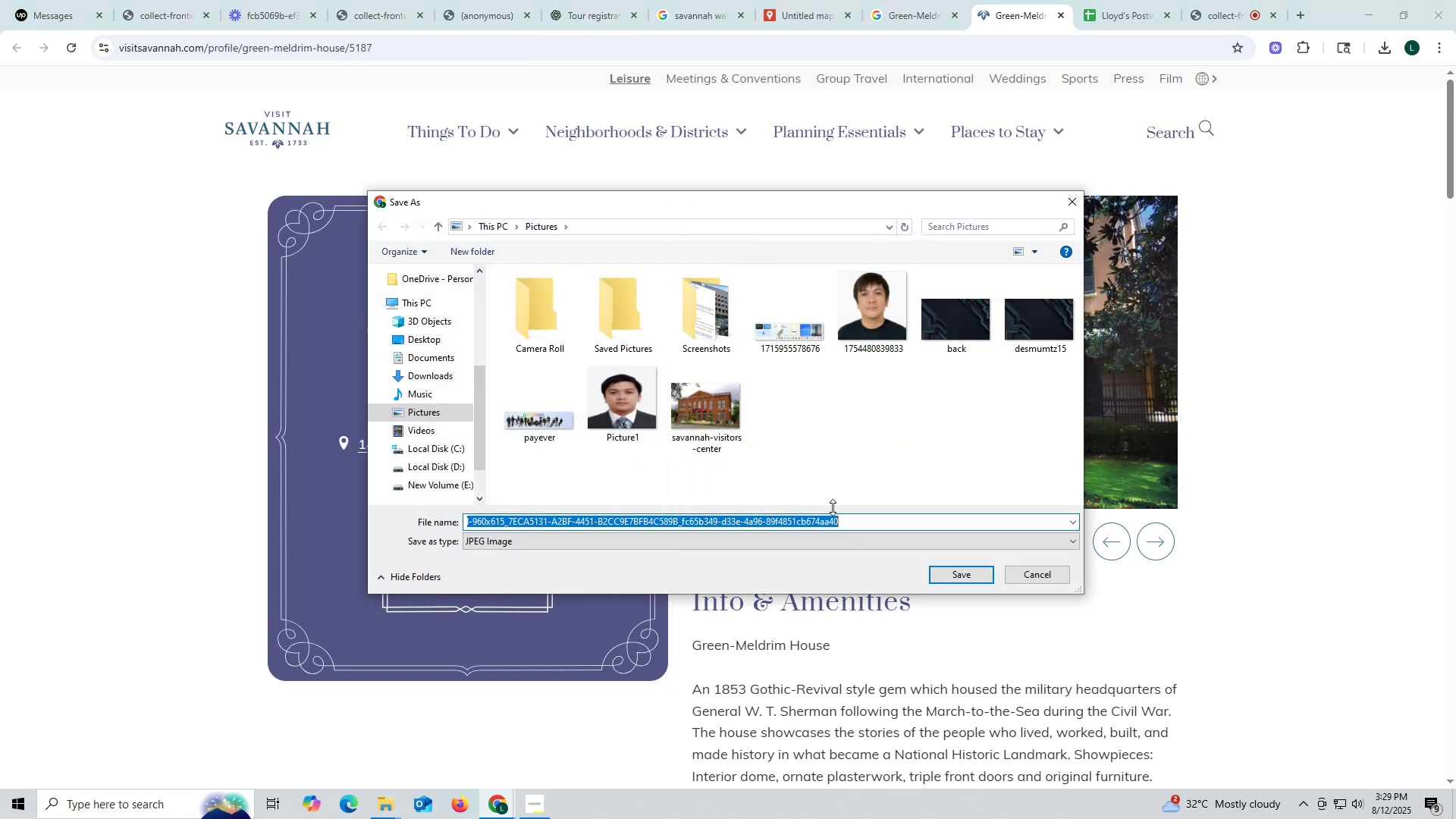 
left_click_drag(start_coordinate=[726, 206], to_coordinate=[939, 224])
 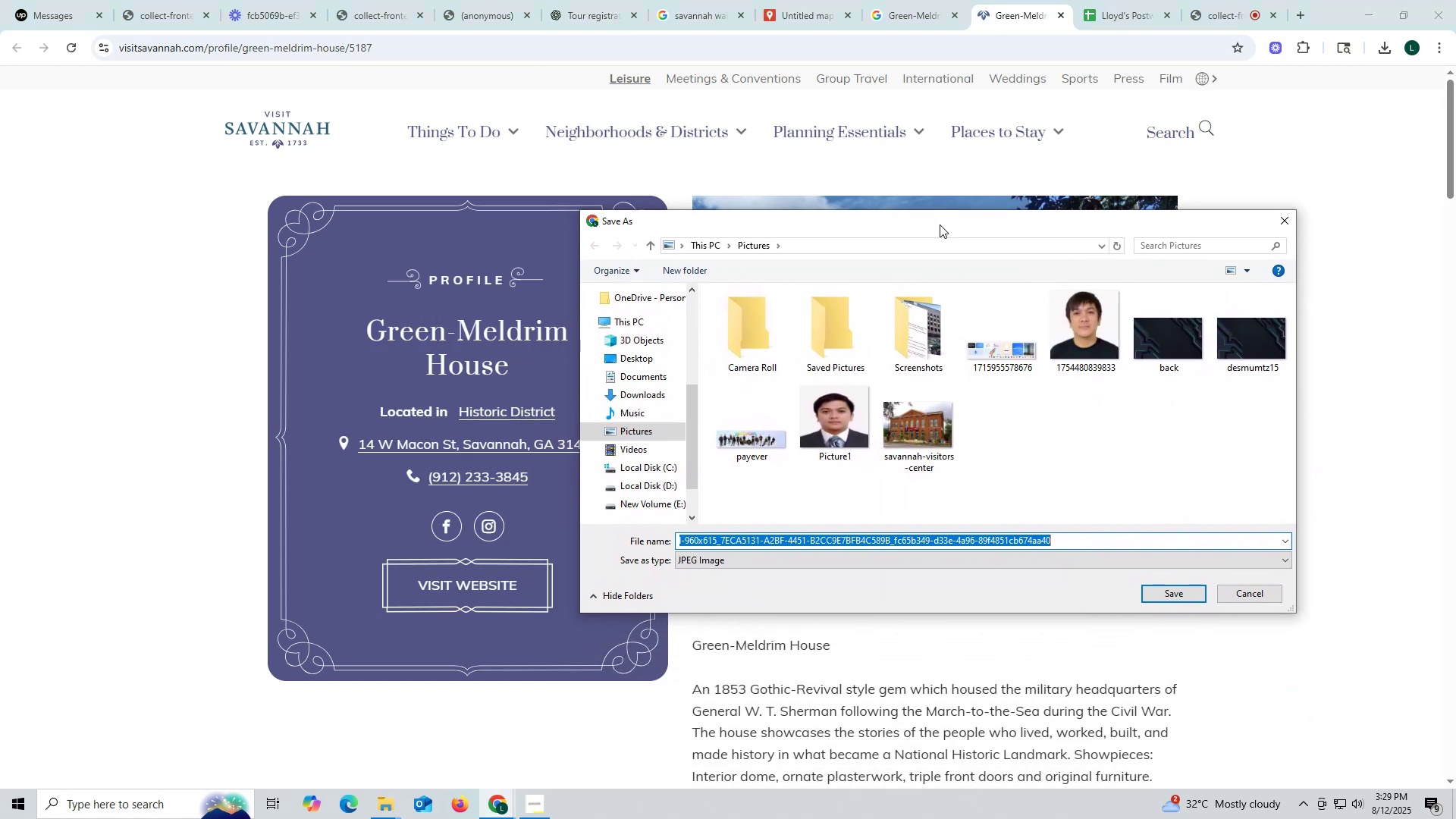 
hold_key(key=ShiftLeft, duration=0.42)
 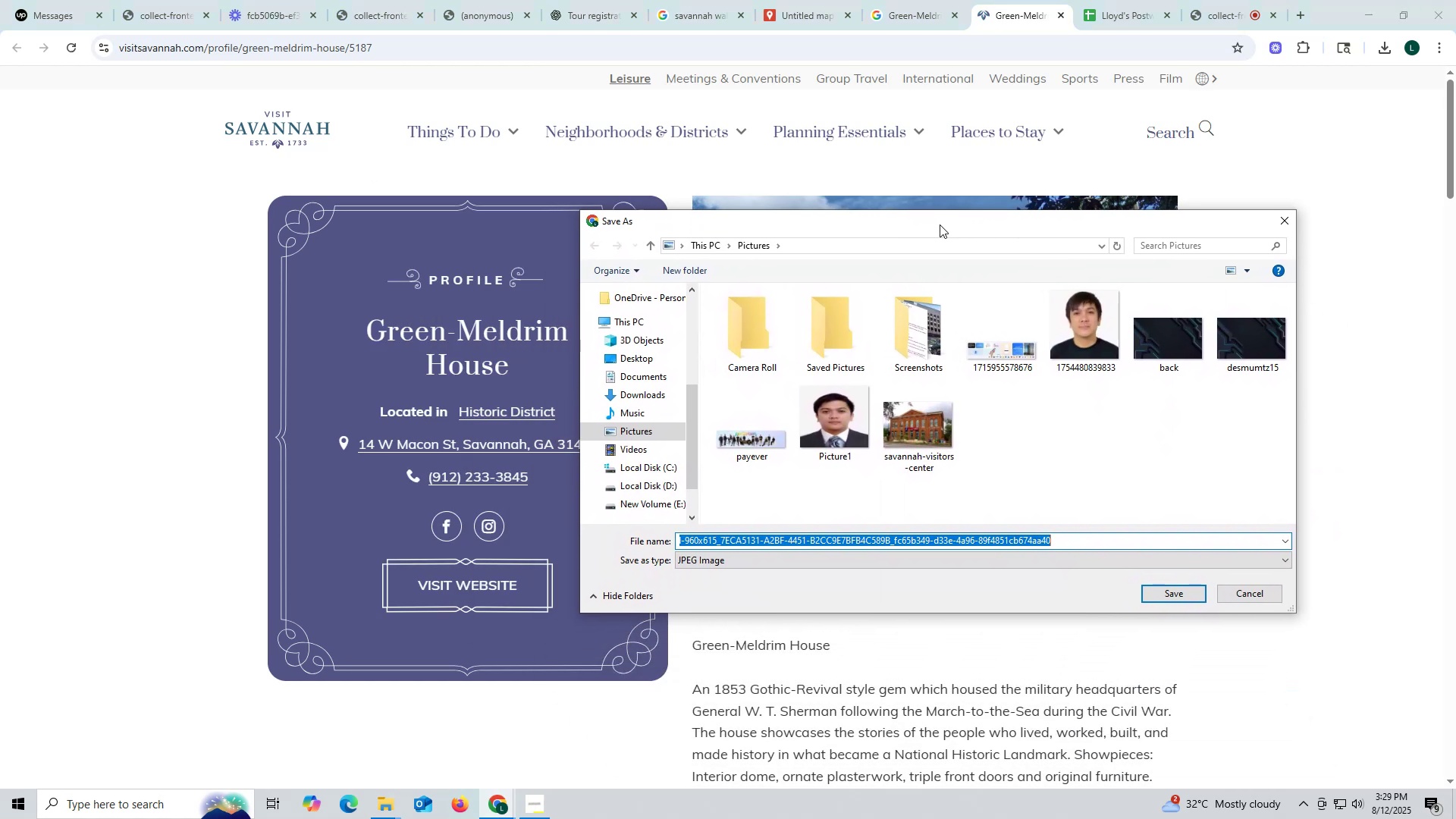 
type(Green )
key(Backspace)
type(-Med)
key(Backspace)
type(ldrin House)
 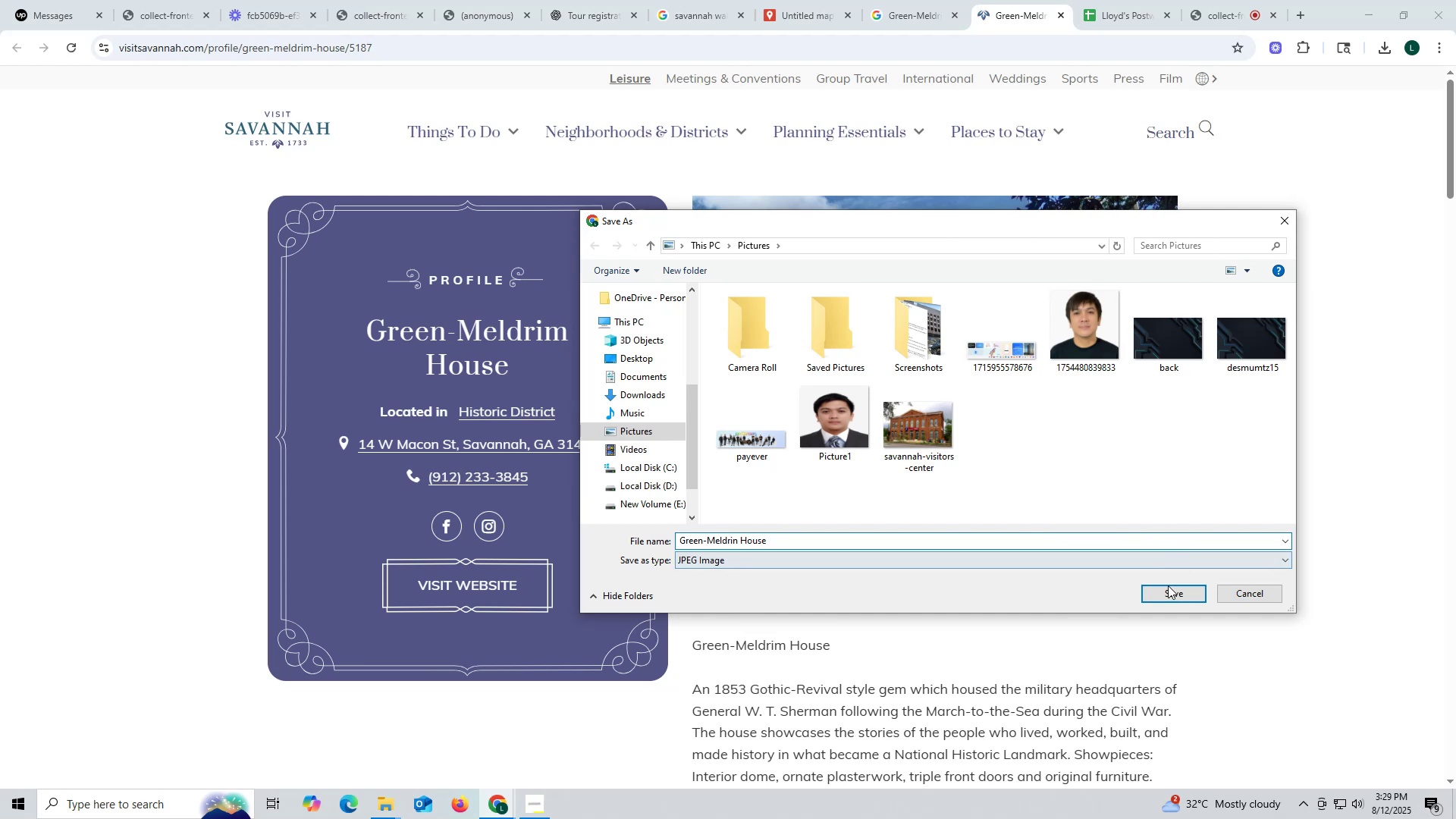 
left_click([1162, 594])
 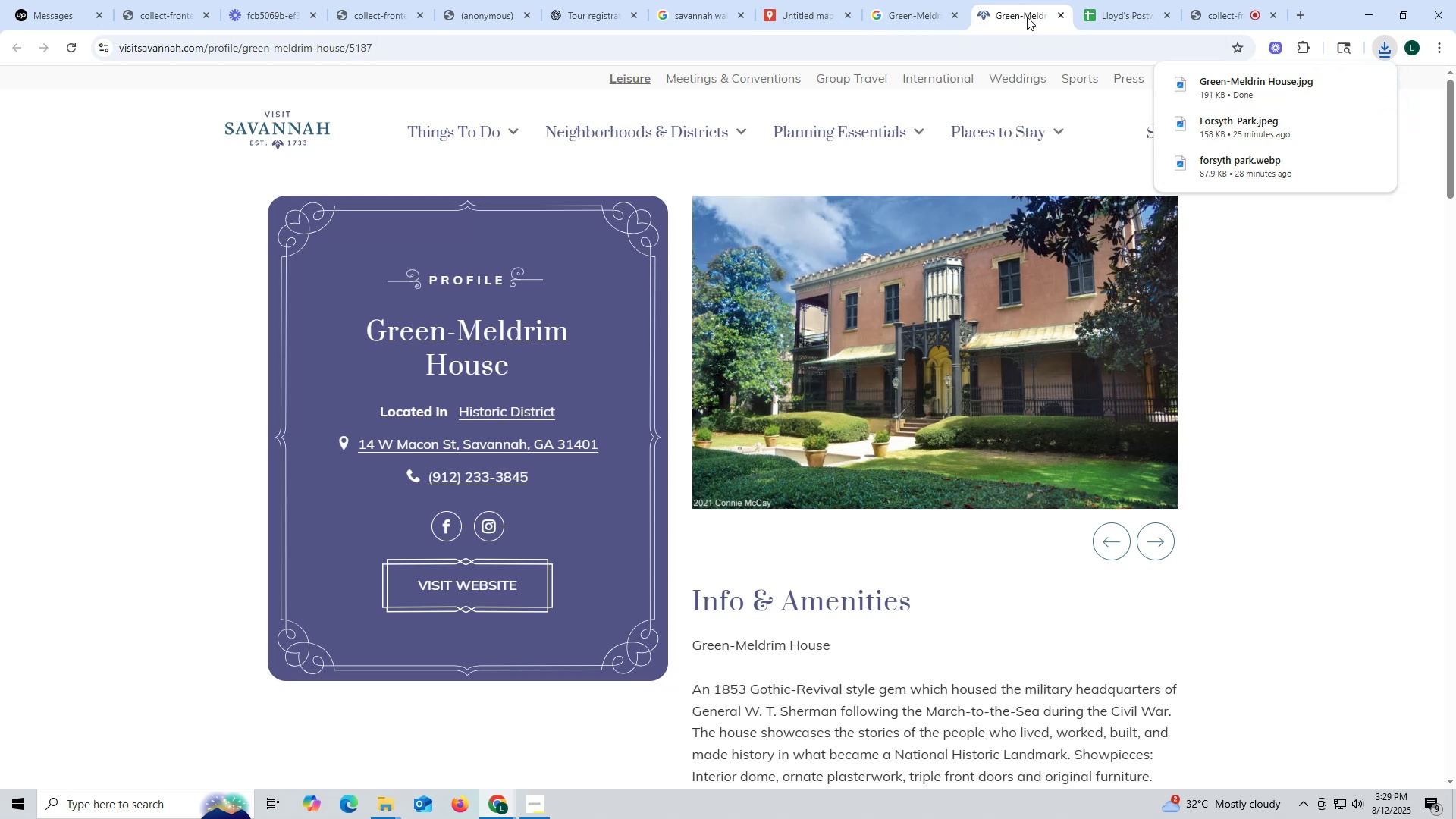 
left_click([1059, 14])
 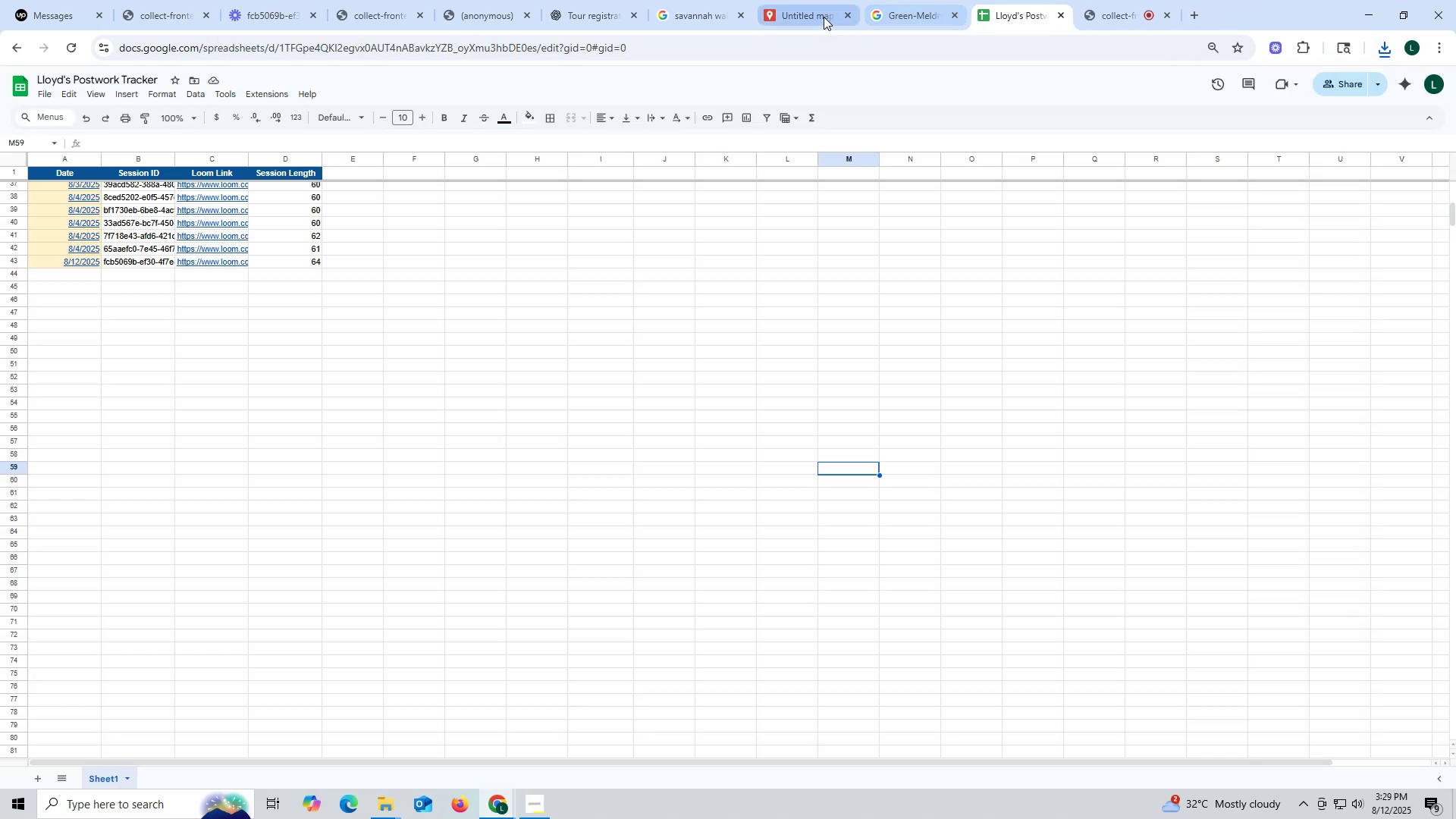 
left_click([816, 15])
 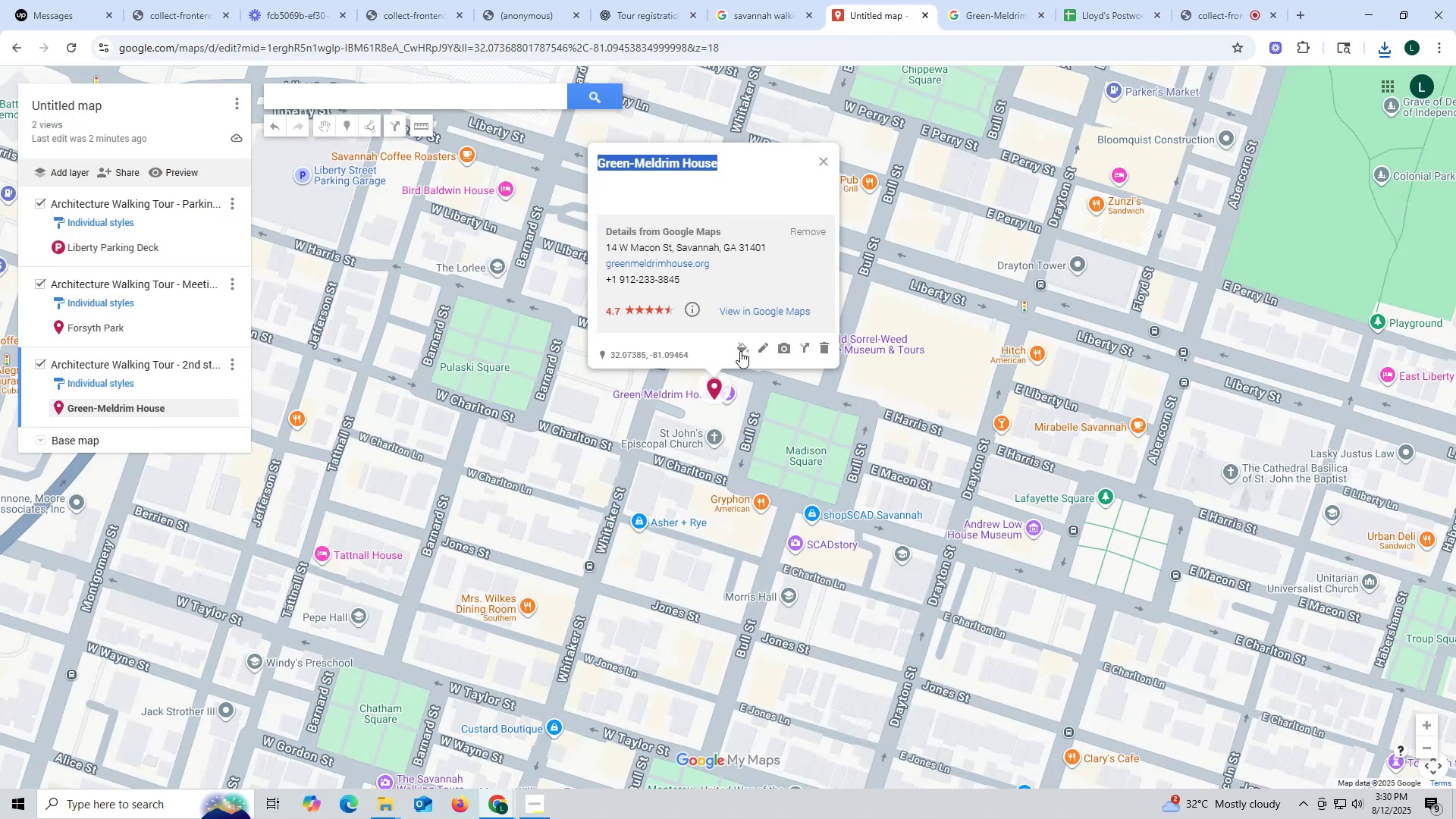 
left_click([783, 348])
 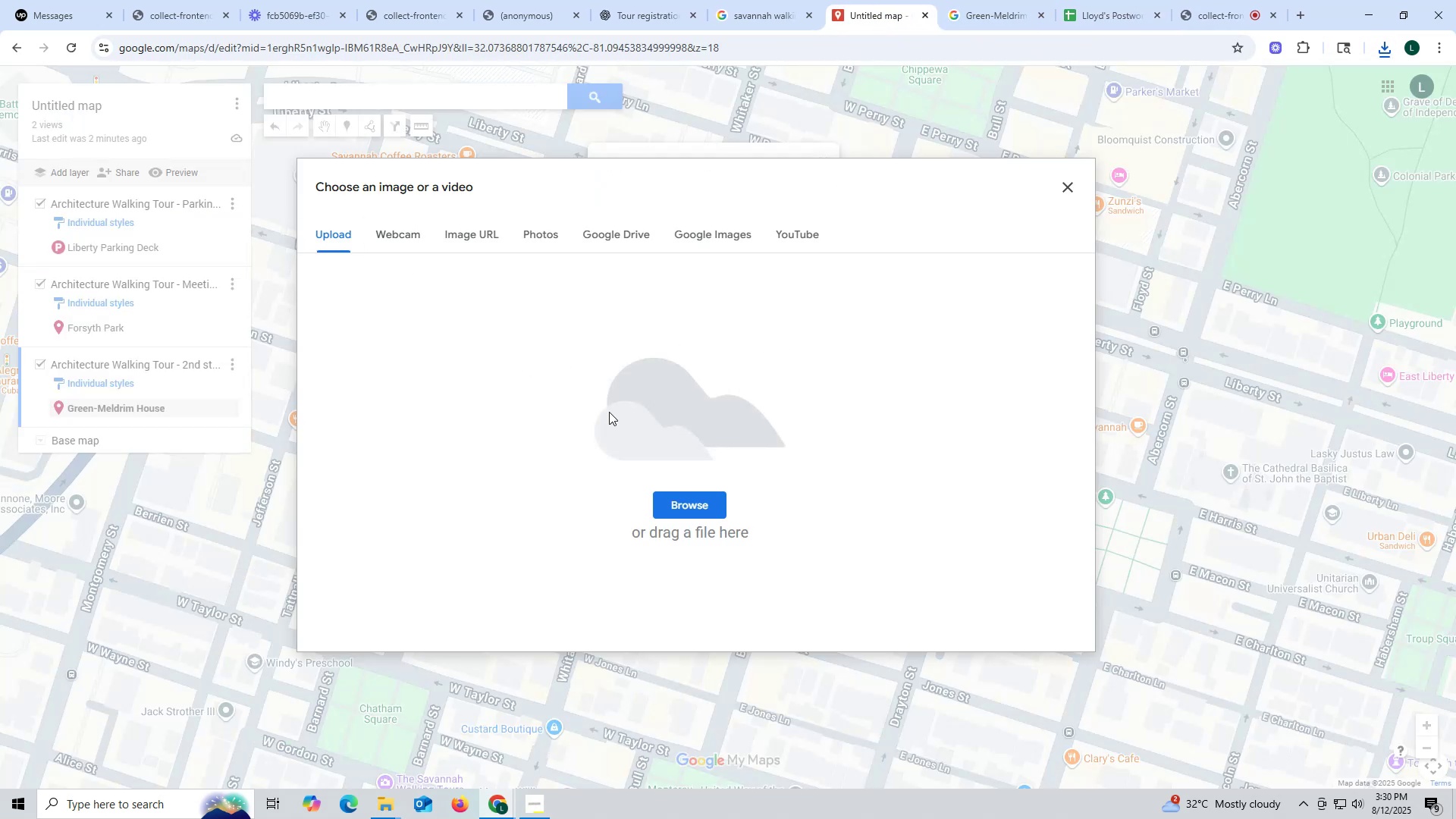 
left_click([695, 507])
 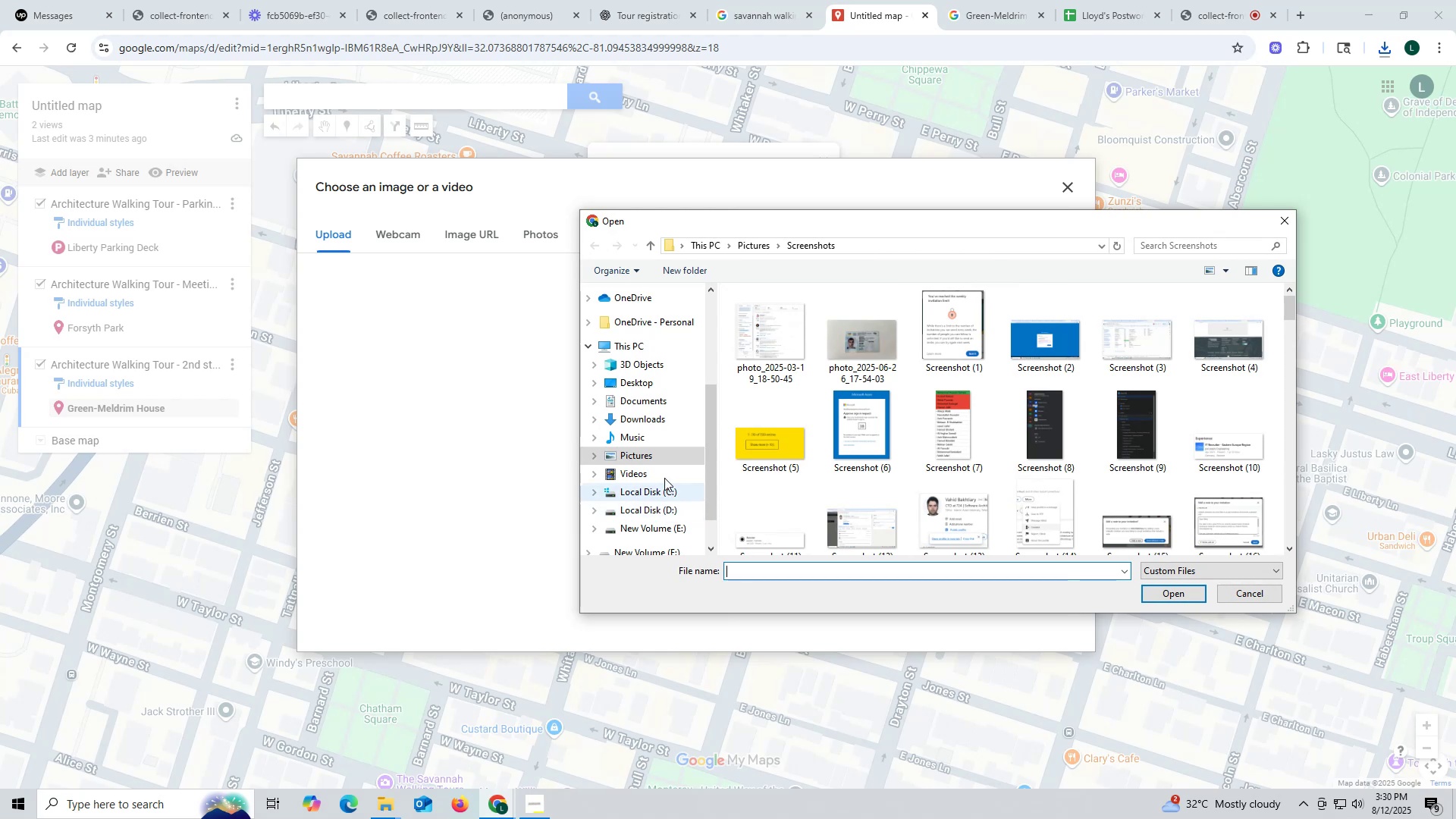 
scroll: coordinate [661, 363], scroll_direction: up, amount: 3.0
 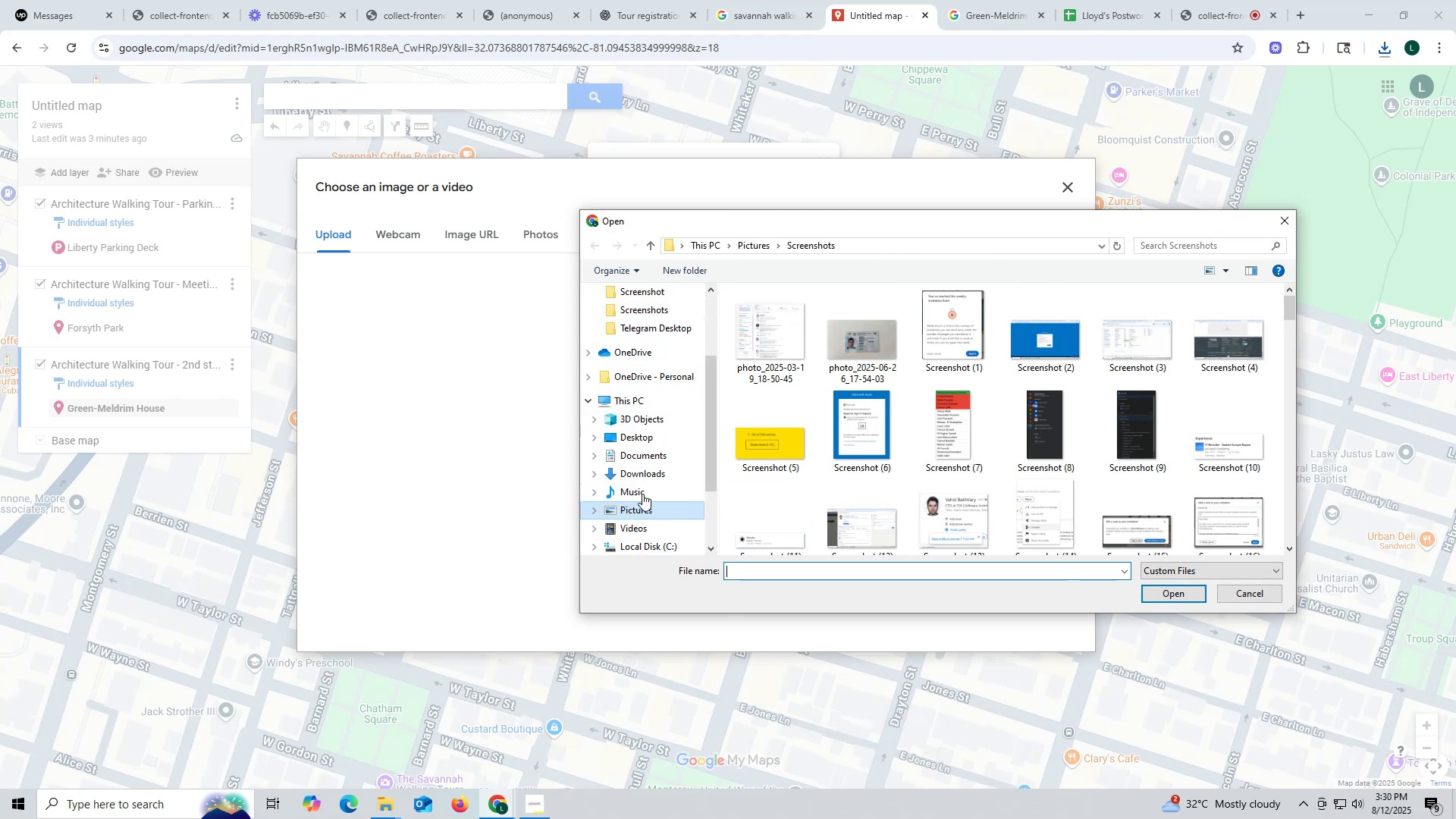 
left_click([664, 512])
 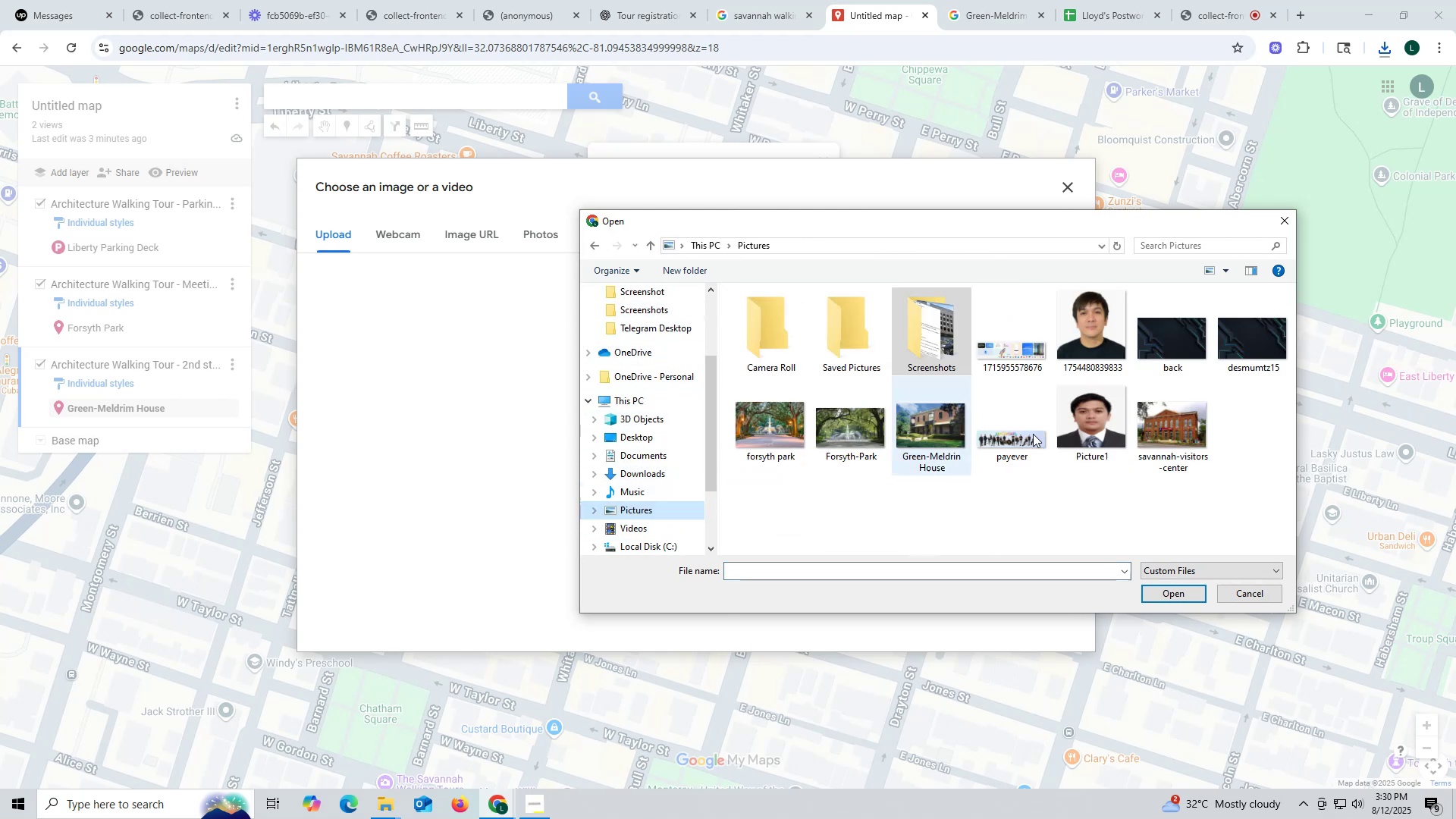 
scroll: coordinate [1054, 432], scroll_direction: down, amount: 5.0
 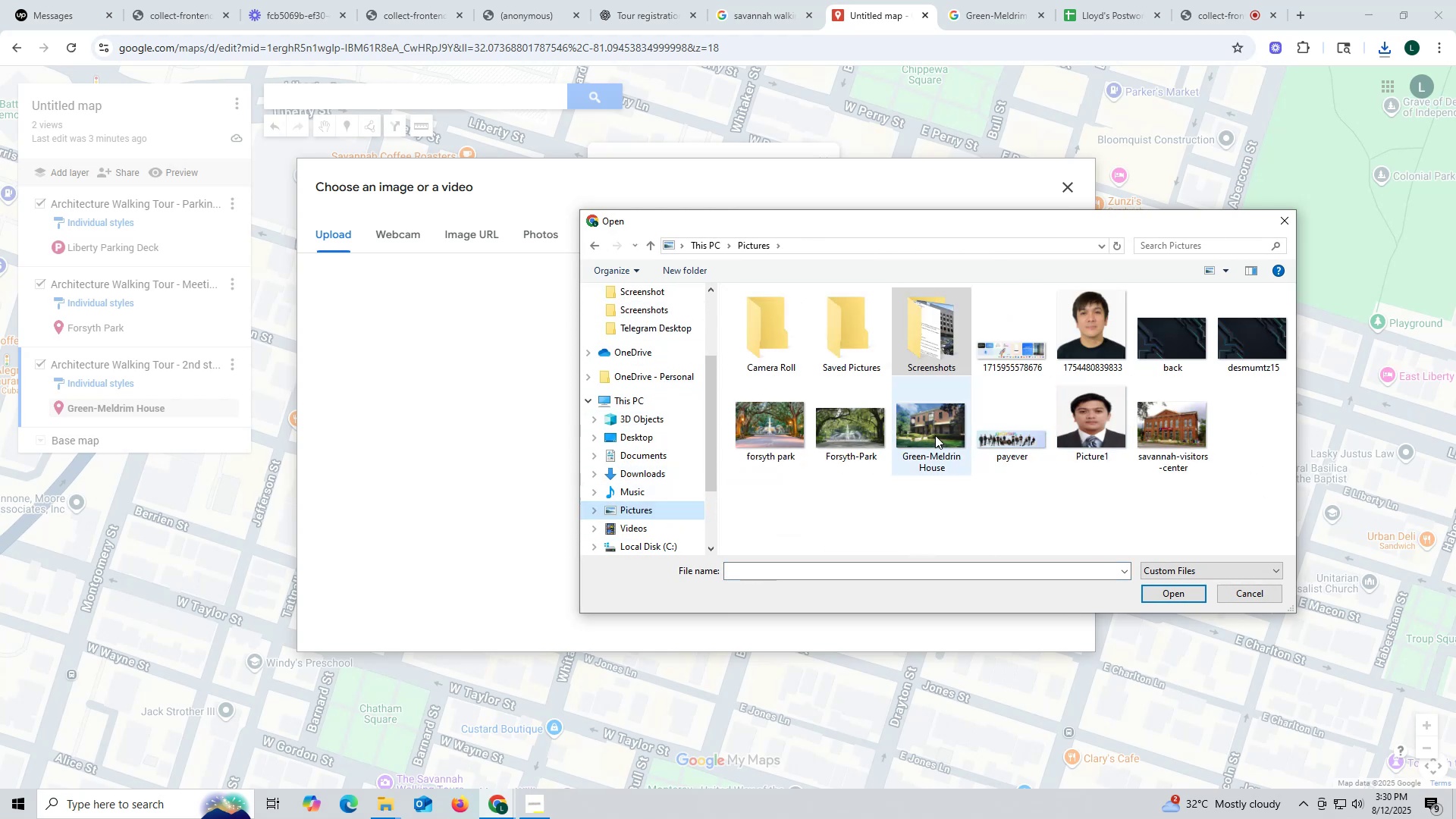 
left_click([930, 432])
 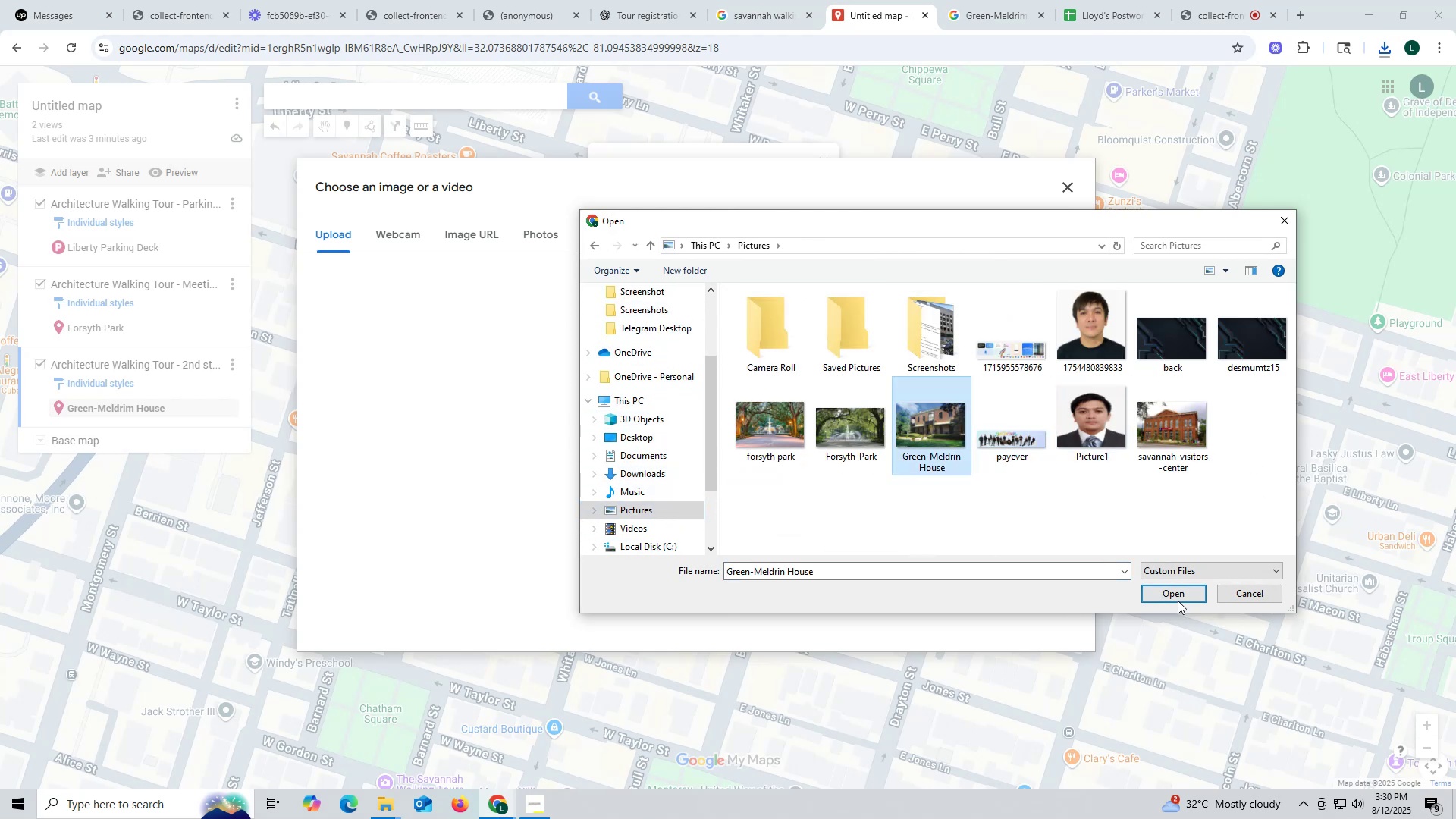 
left_click([1172, 595])
 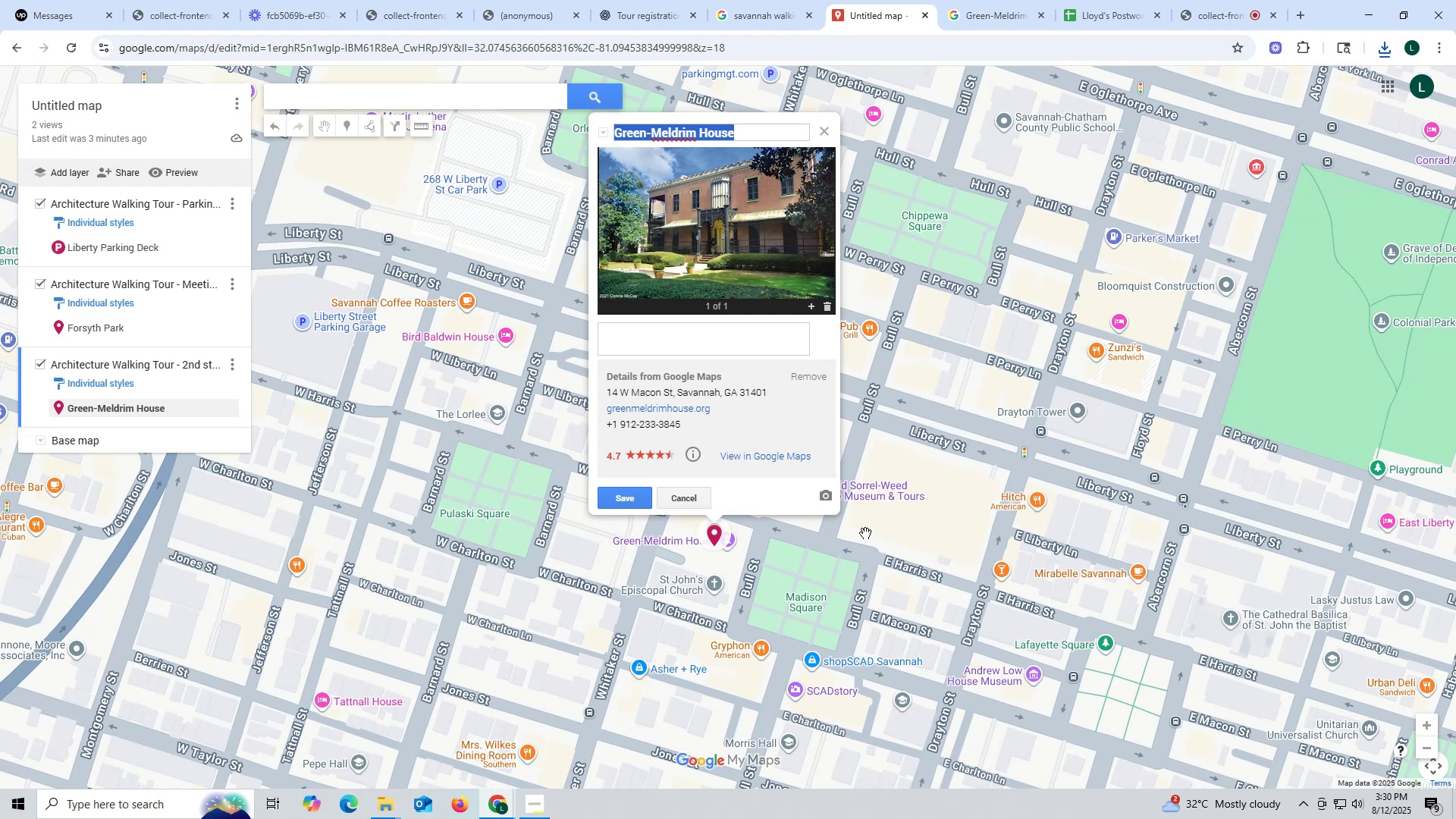 
left_click([632, 504])
 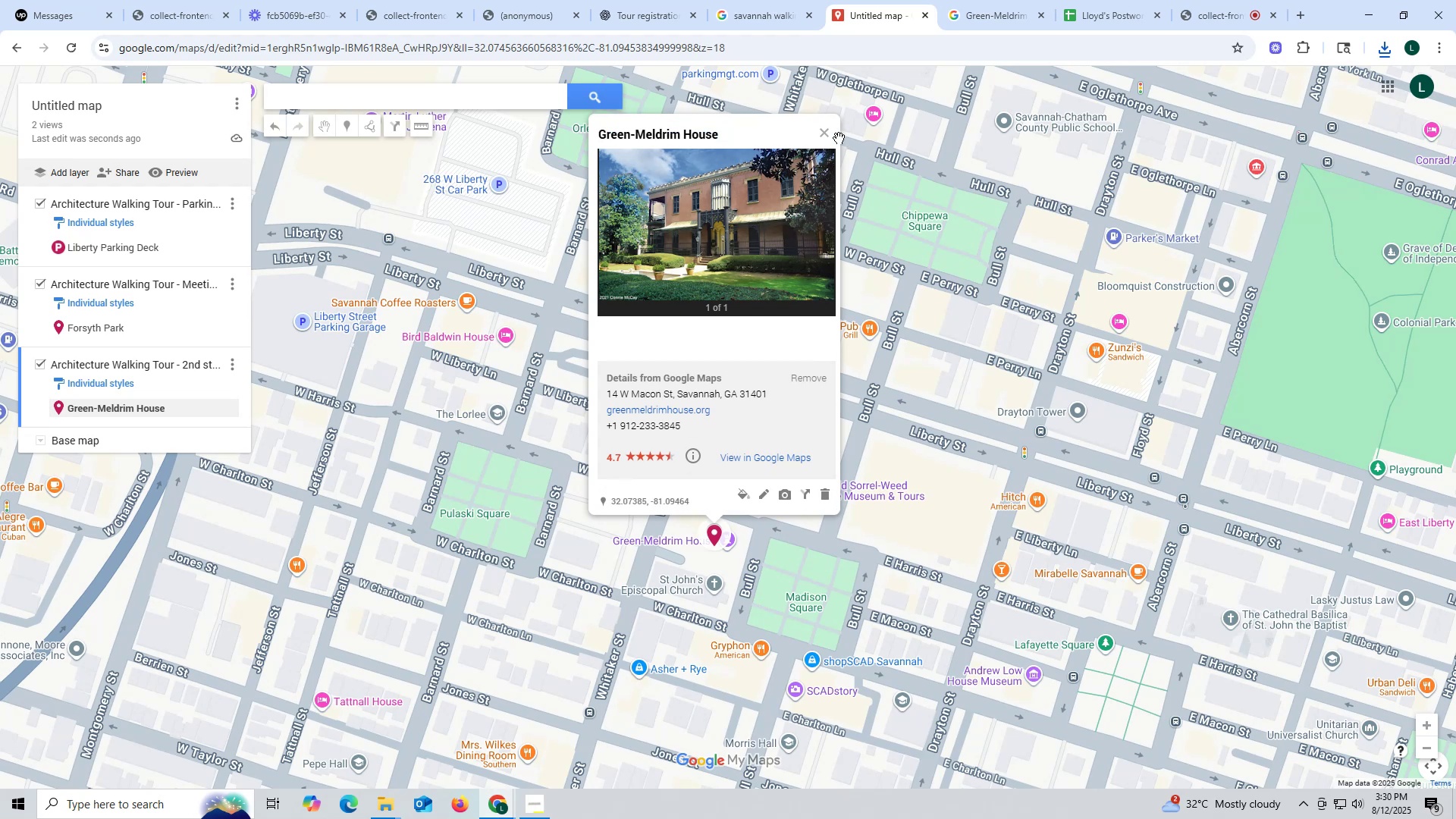 
left_click([825, 133])
 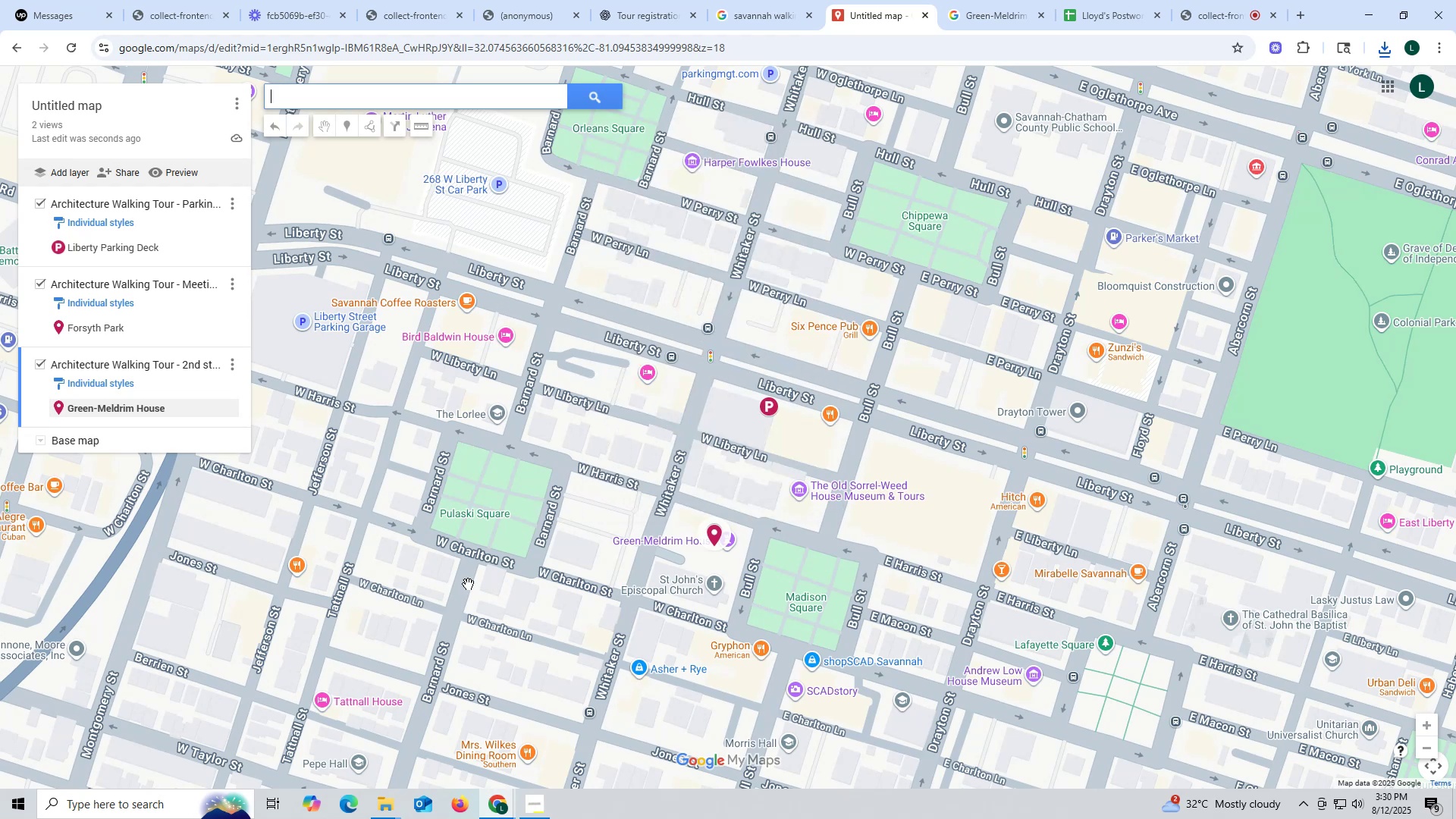 
scroll: coordinate [491, 456], scroll_direction: down, amount: 2.0
 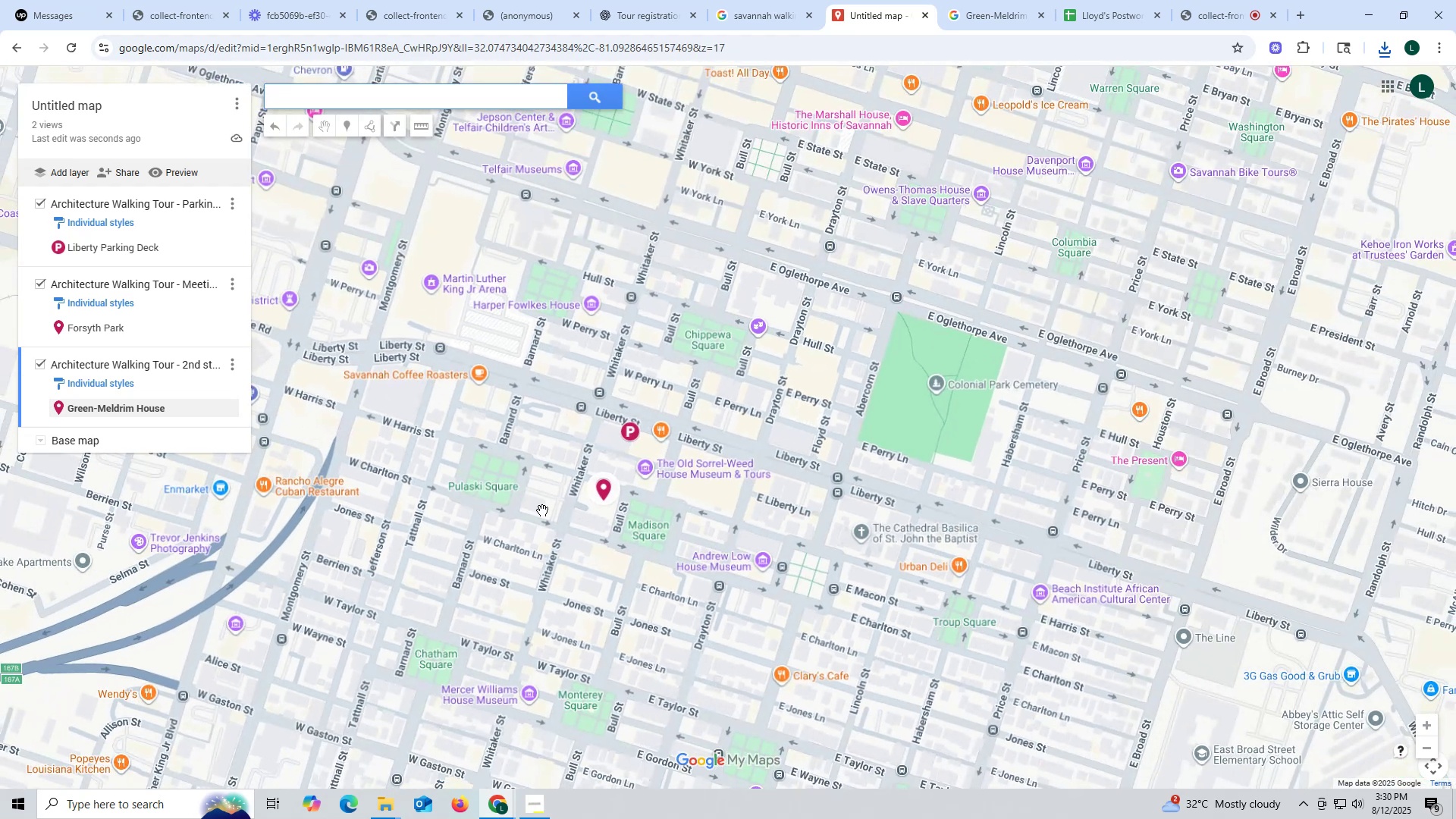 
left_click_drag(start_coordinate=[548, 516], to_coordinate=[525, 362])
 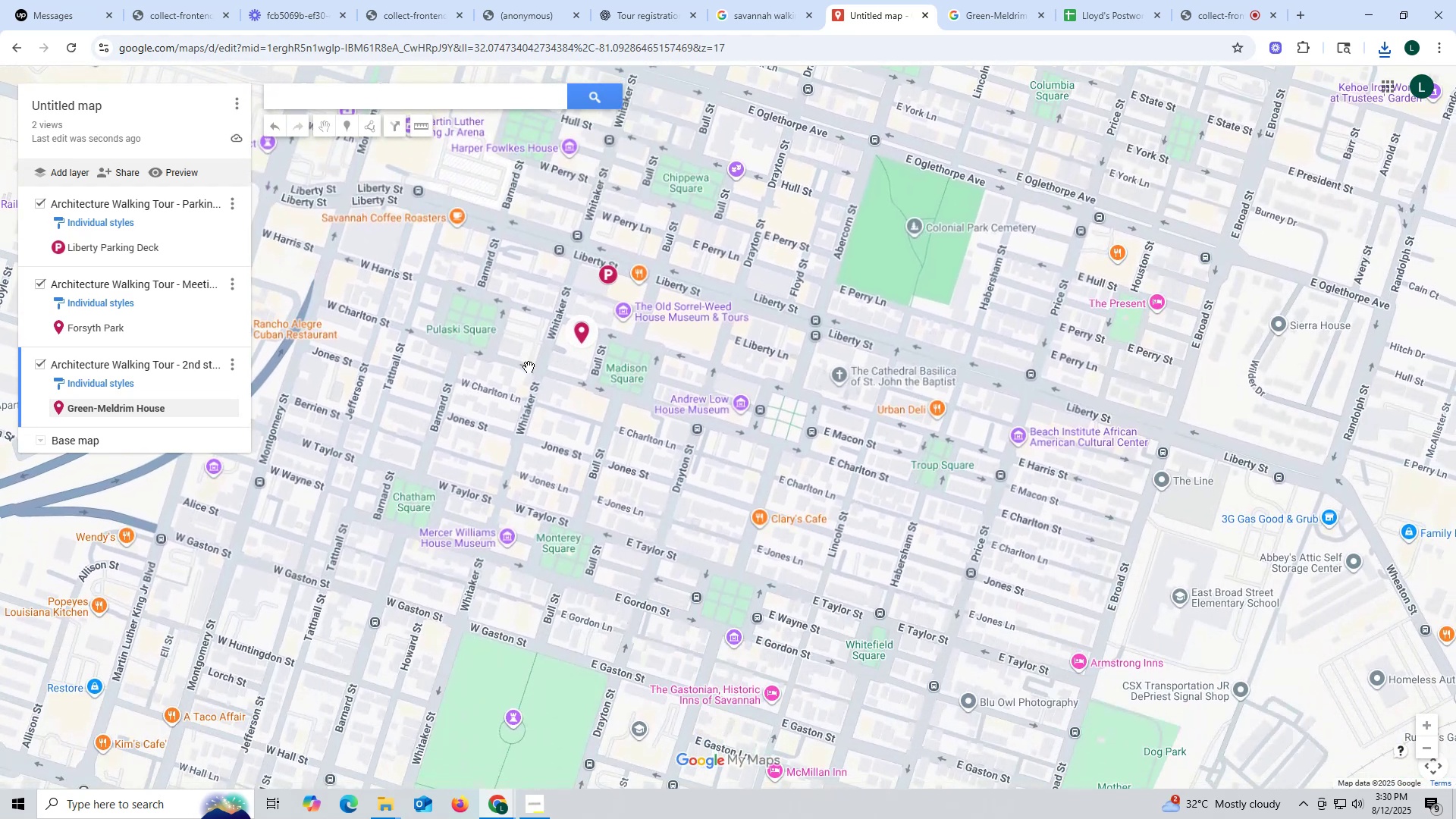 
scroll: coordinate [527, 372], scroll_direction: down, amount: 2.0
 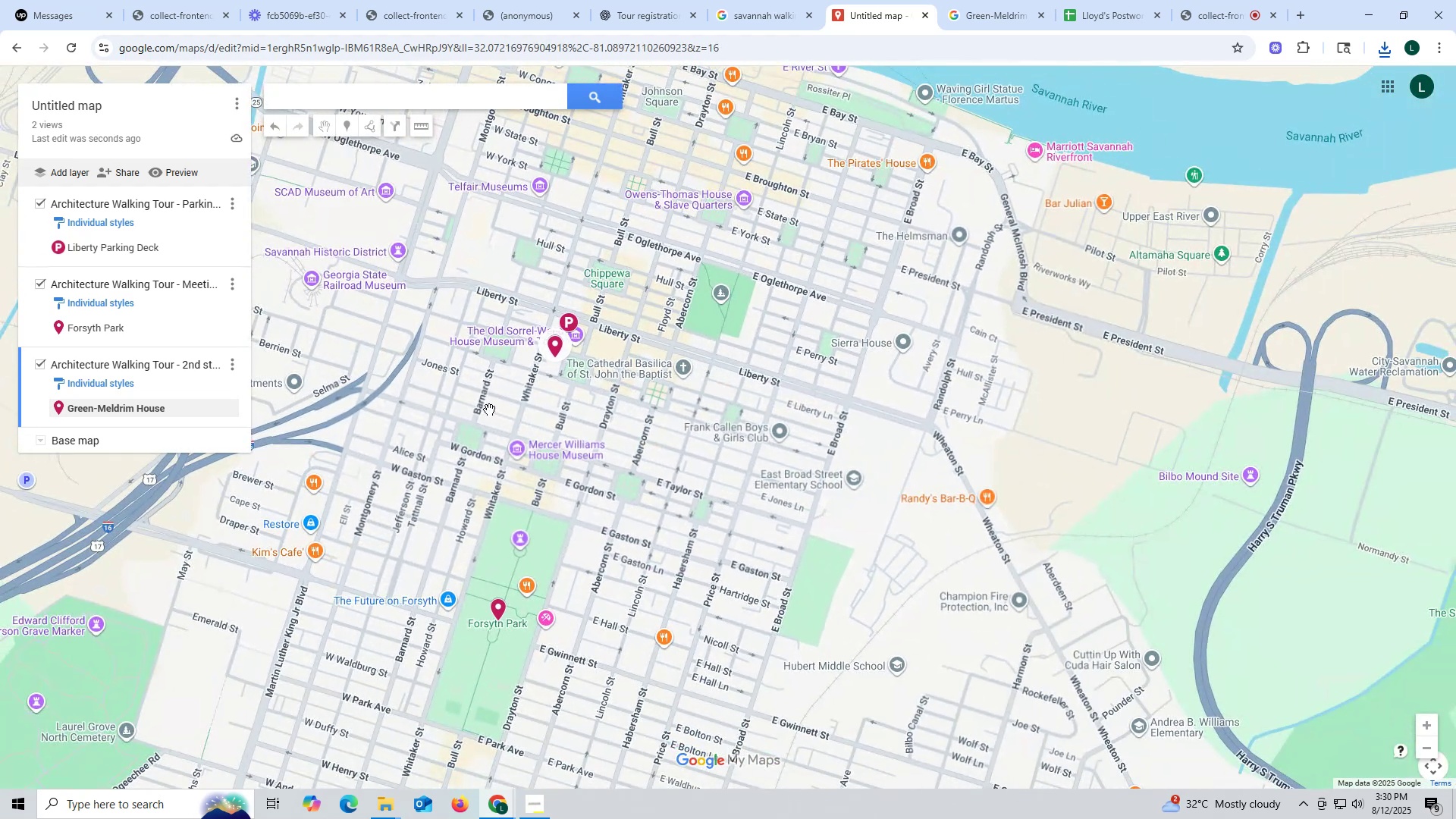 
left_click_drag(start_coordinate=[678, 440], to_coordinate=[722, 422])
 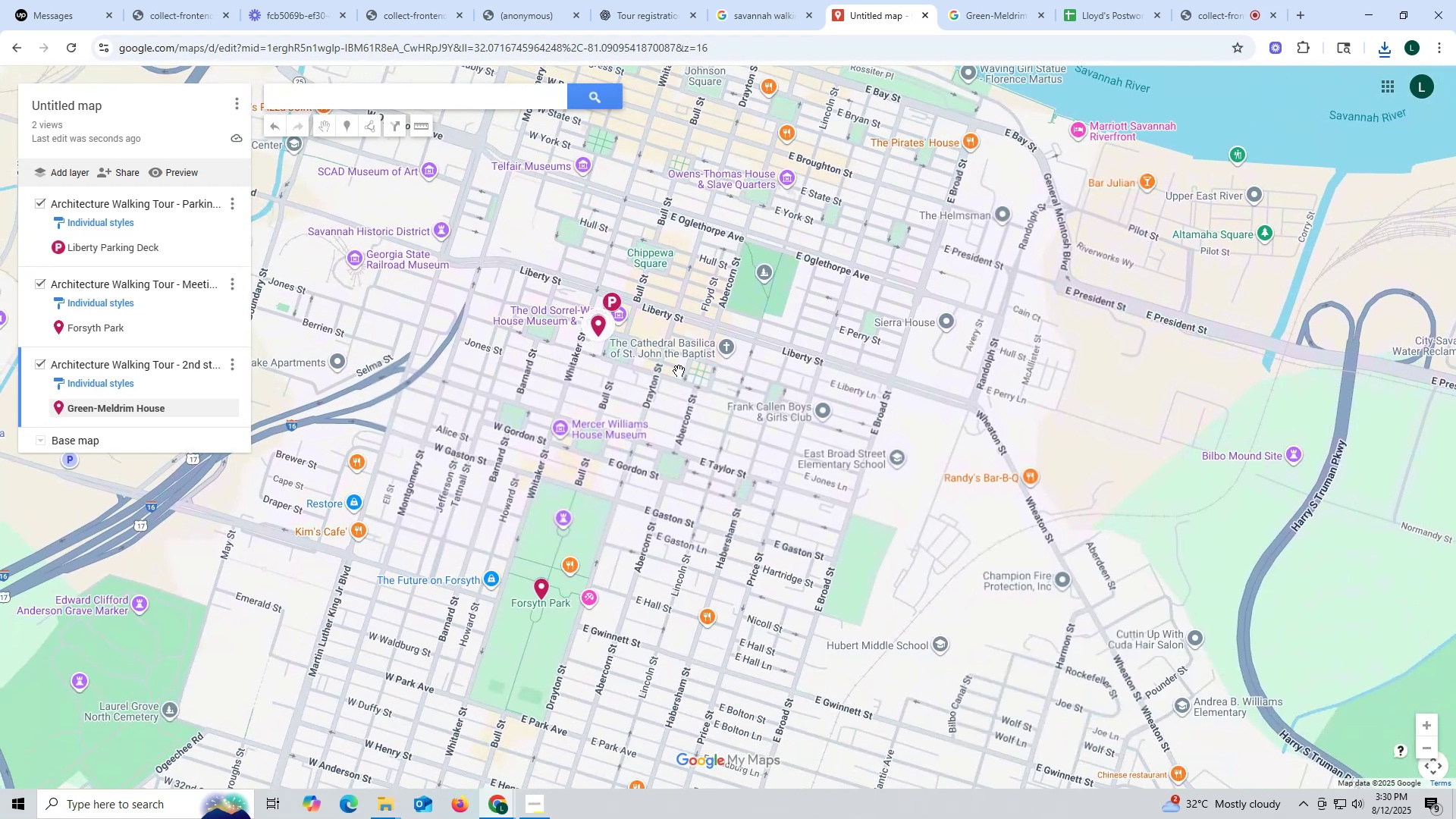 
scroll: coordinate [608, 355], scroll_direction: up, amount: 2.0
 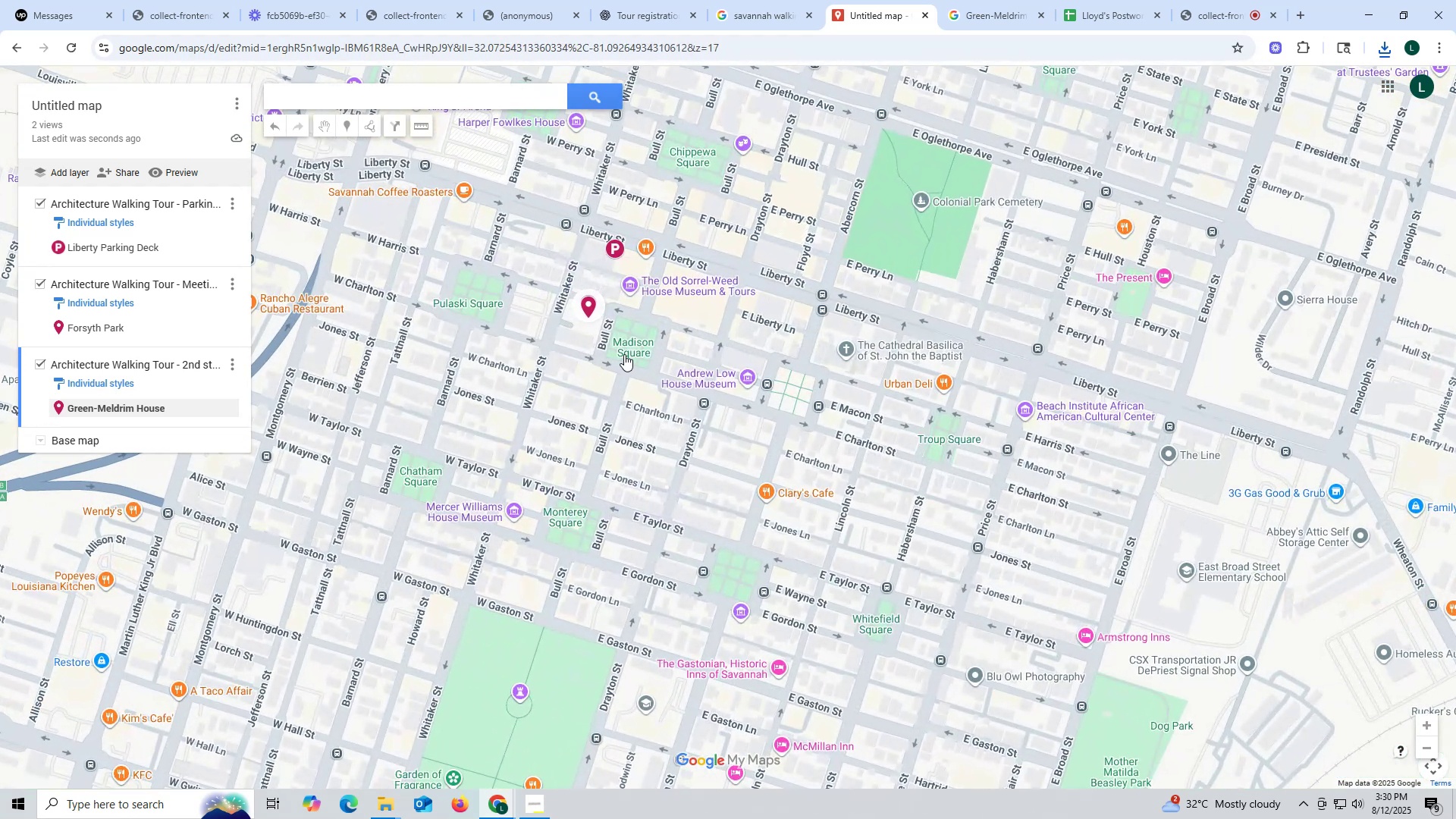 
wait(7.09)
 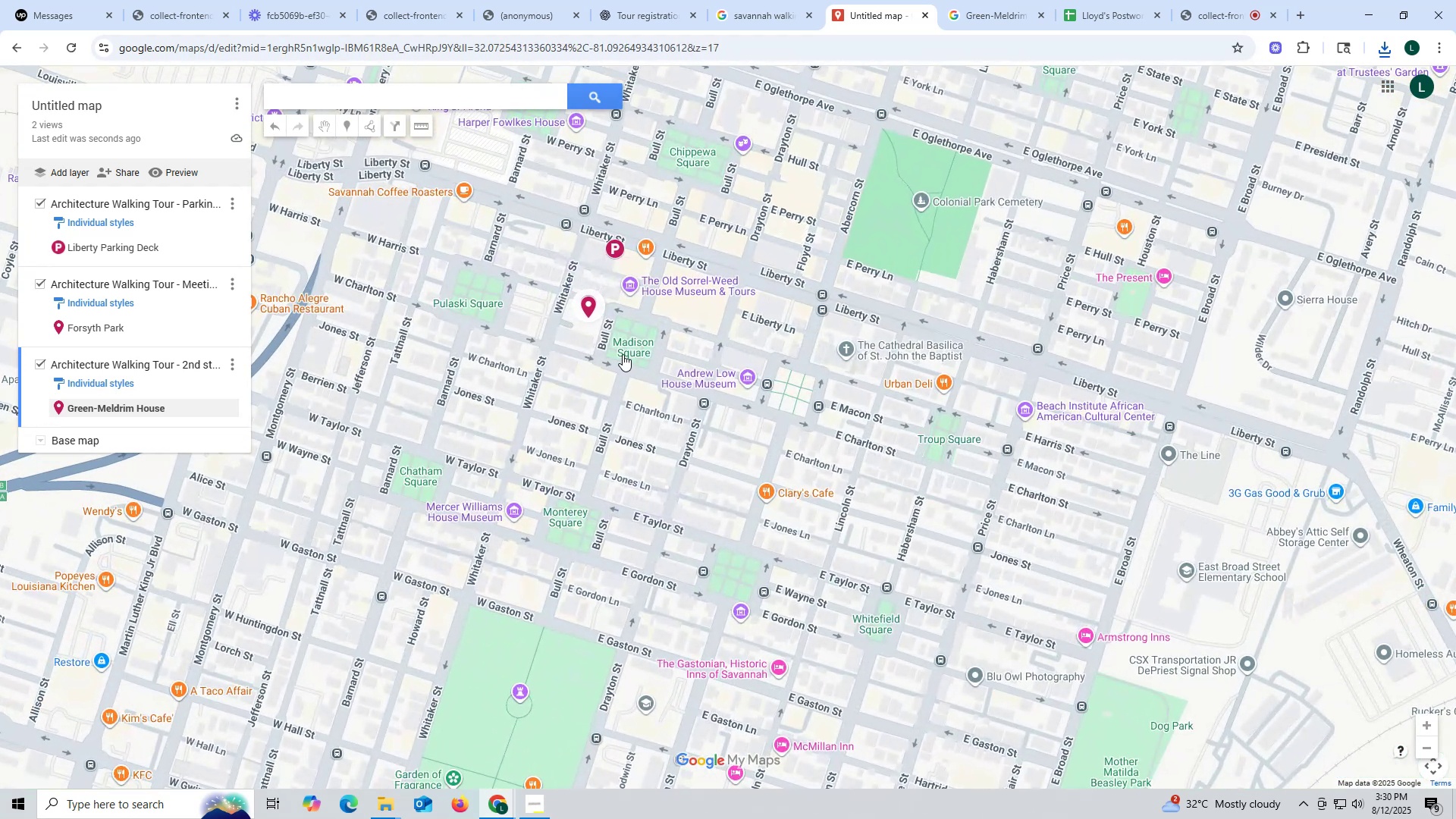 
left_click([588, 309])
 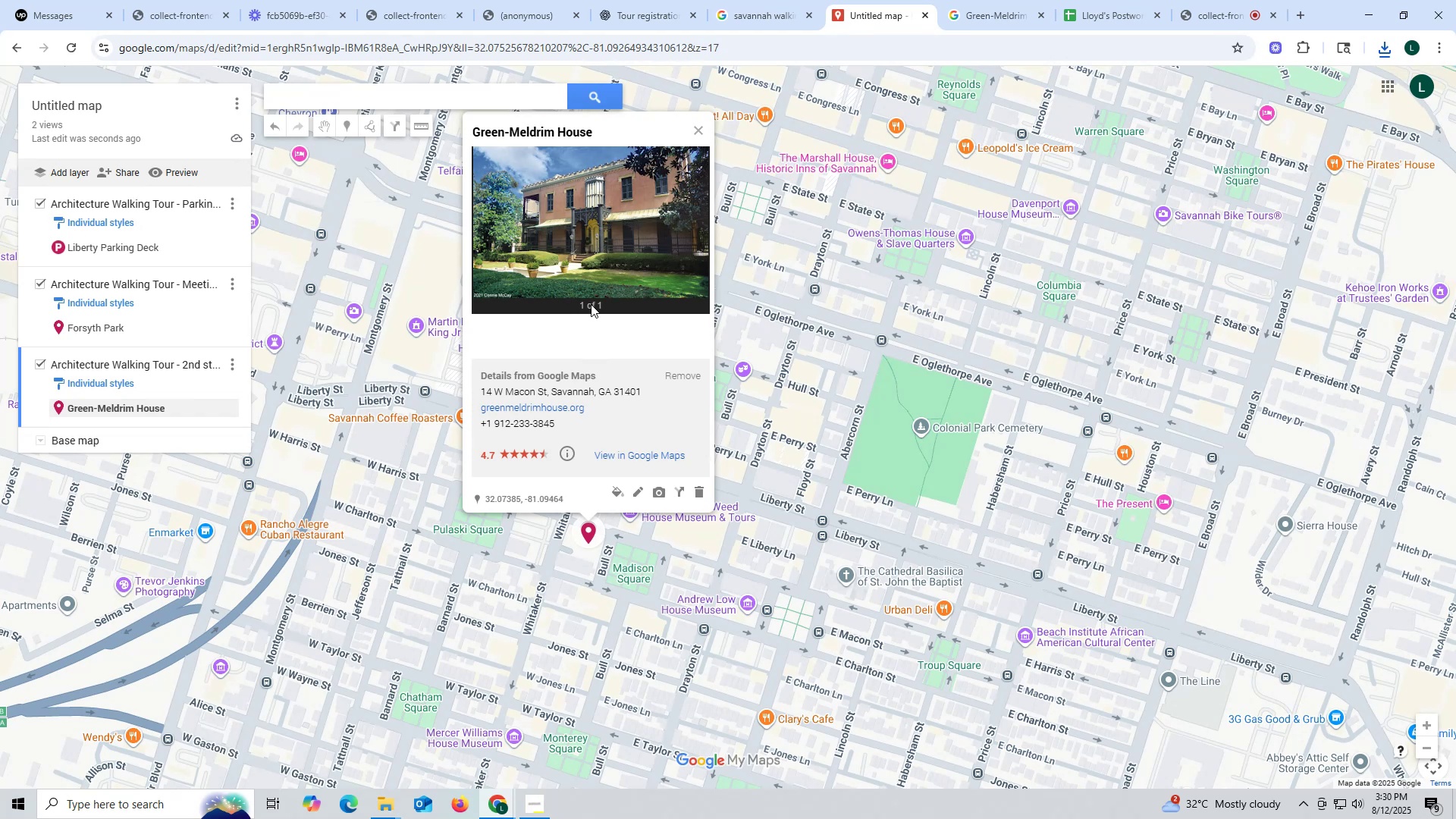 
wait(17.89)
 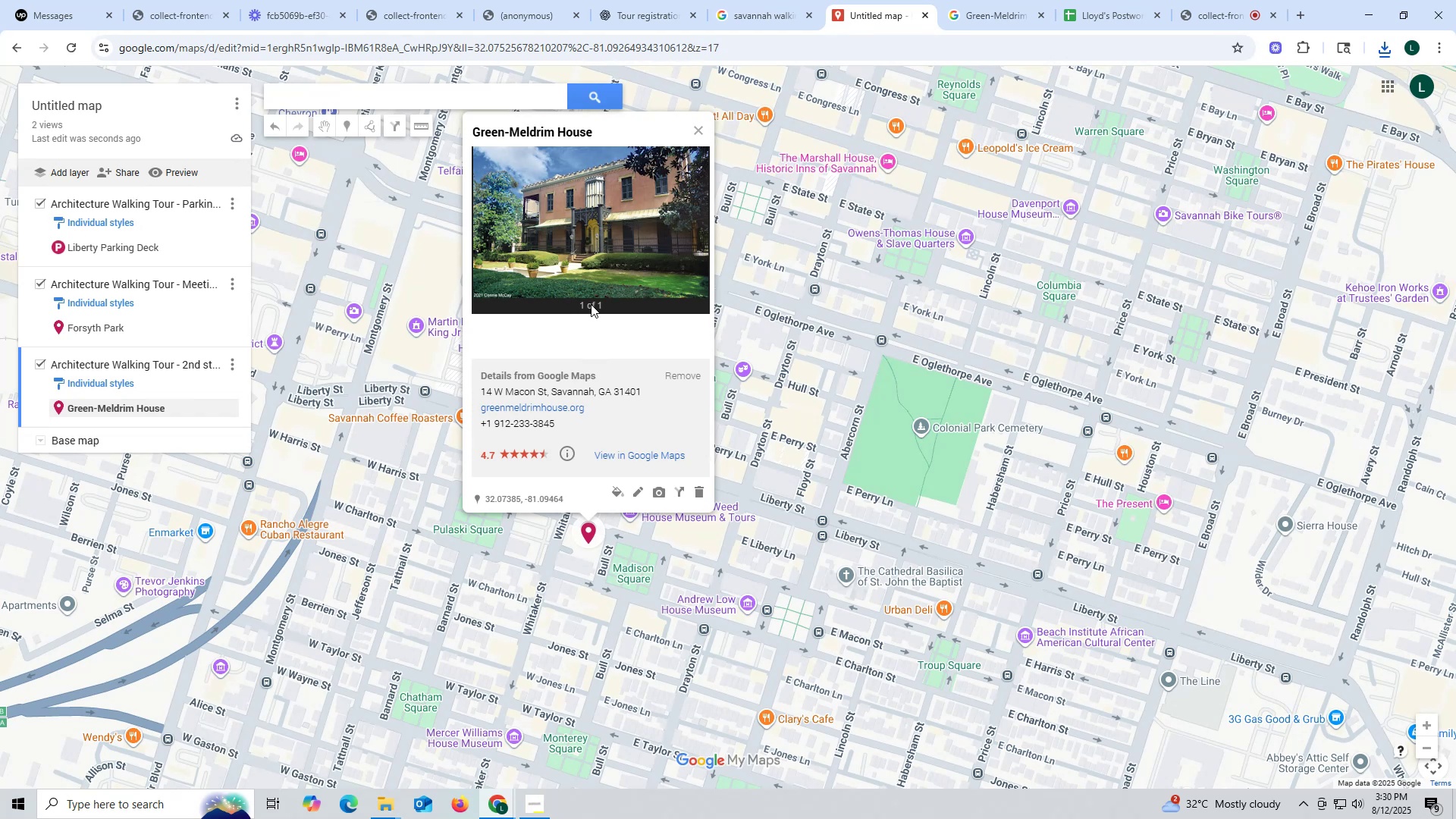 
left_click([623, 17])
 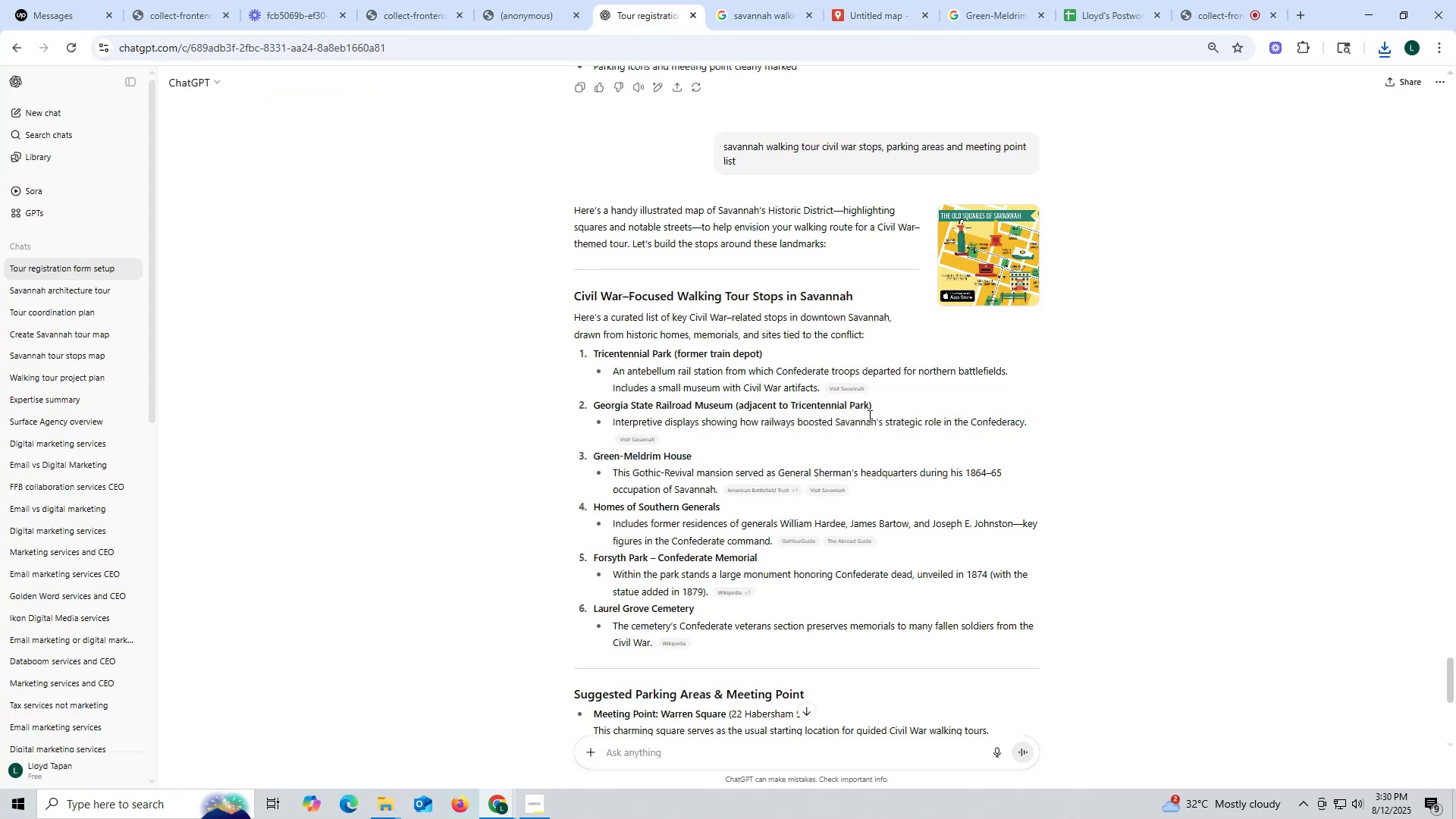 
scroll: coordinate [849, 356], scroll_direction: up, amount: 16.0
 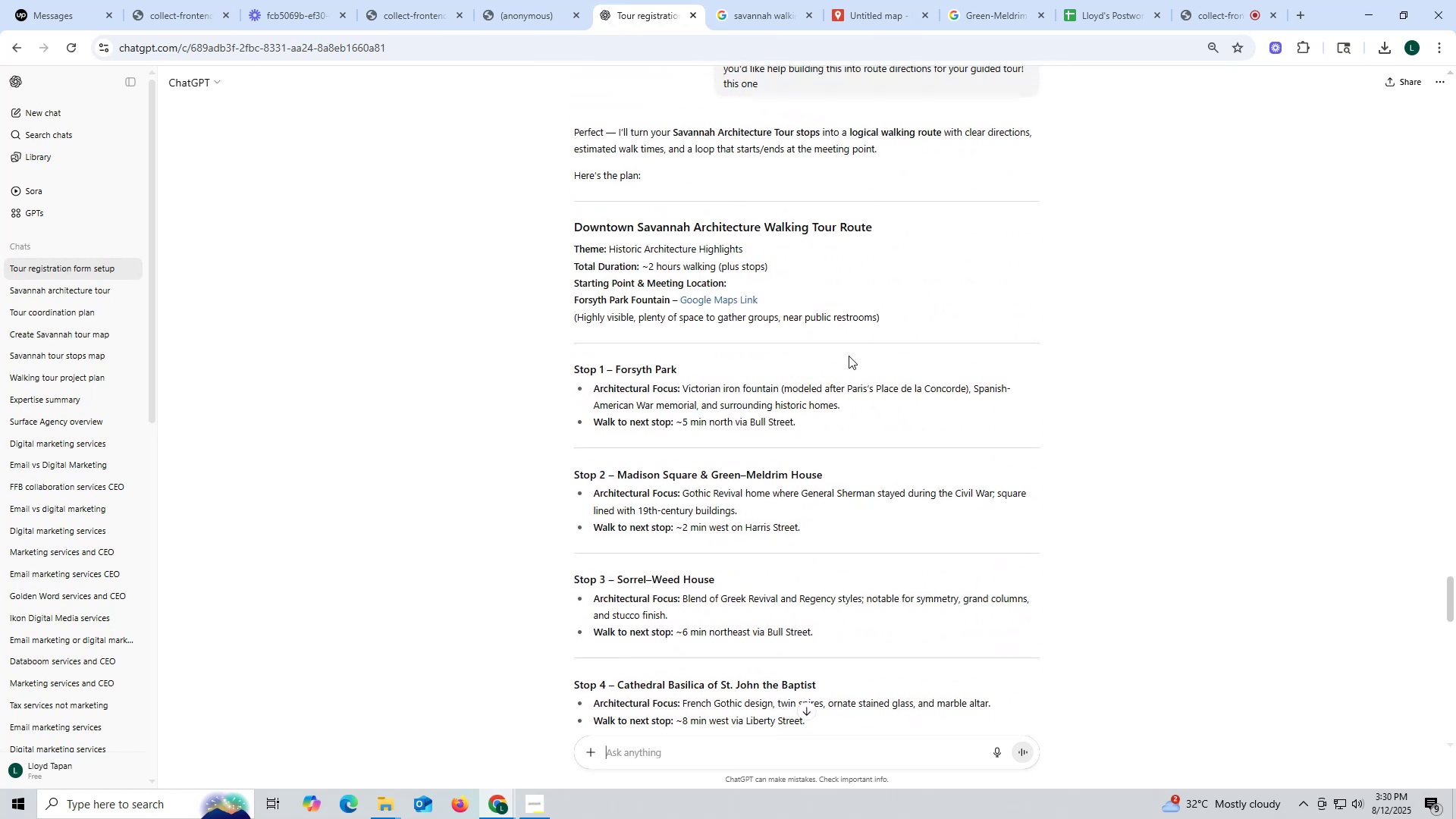 
scroll: coordinate [849, 356], scroll_direction: down, amount: 2.0
 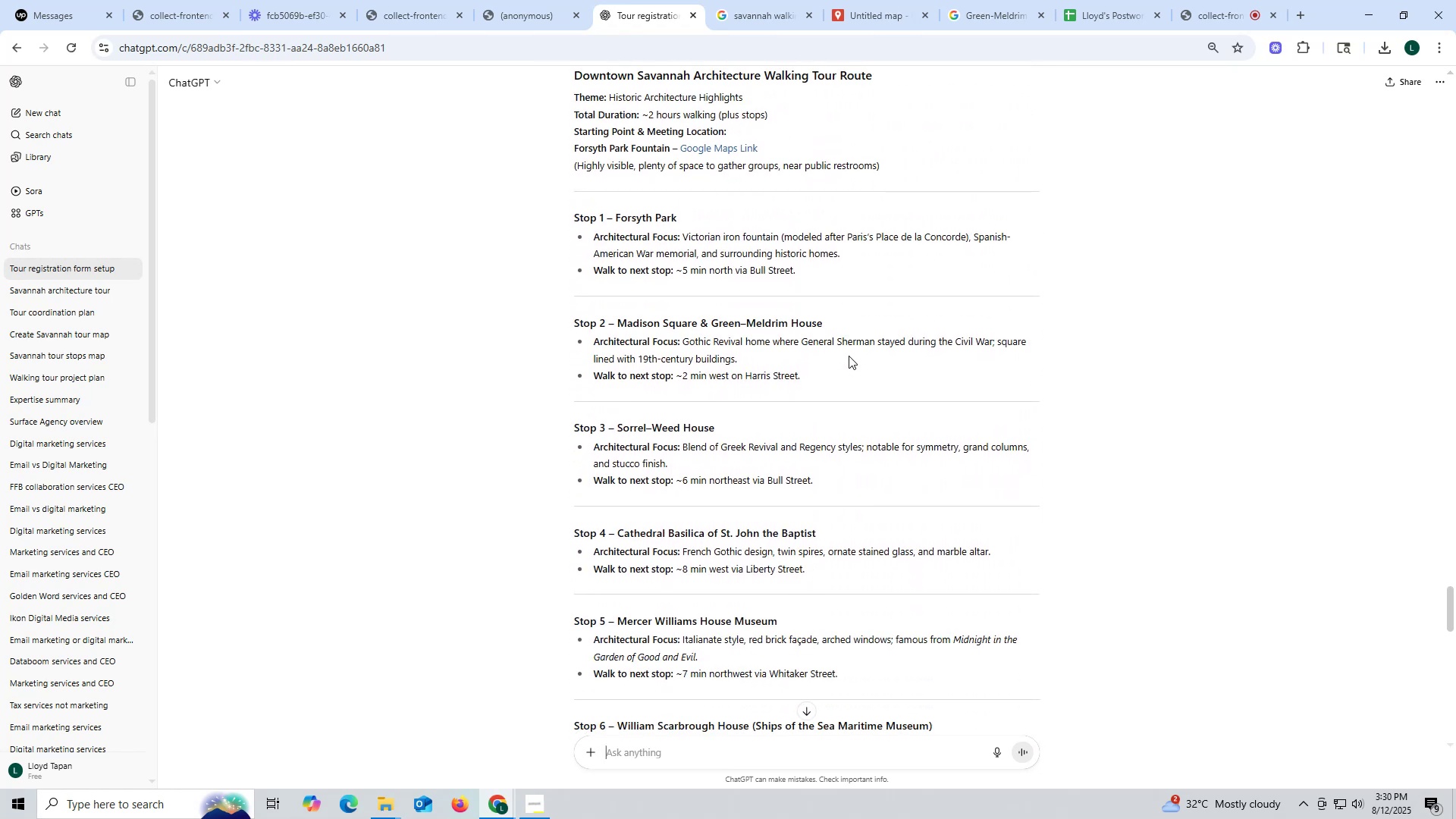 
scroll: coordinate [849, 356], scroll_direction: up, amount: 2.0
 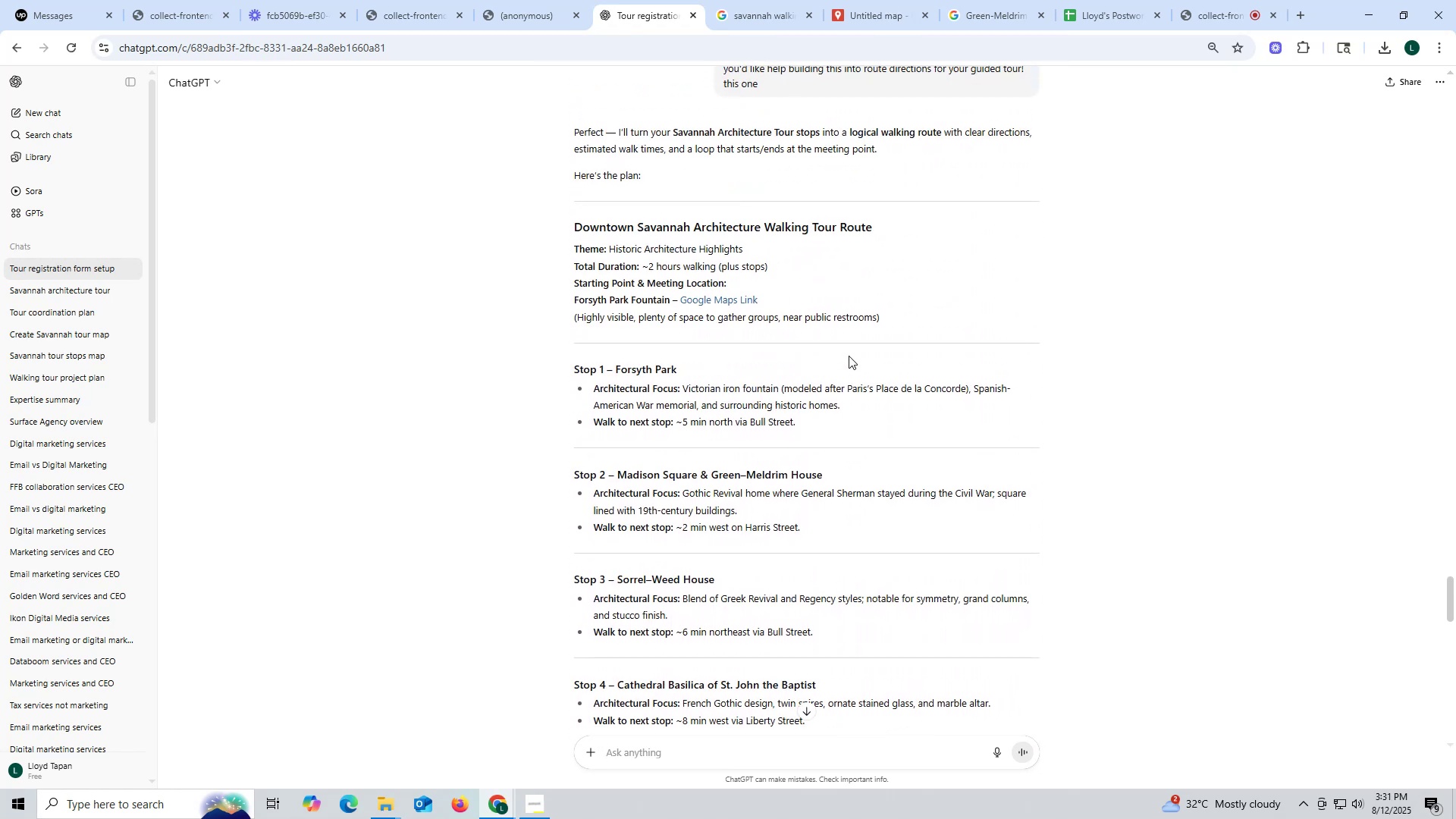 
wait(7.73)
 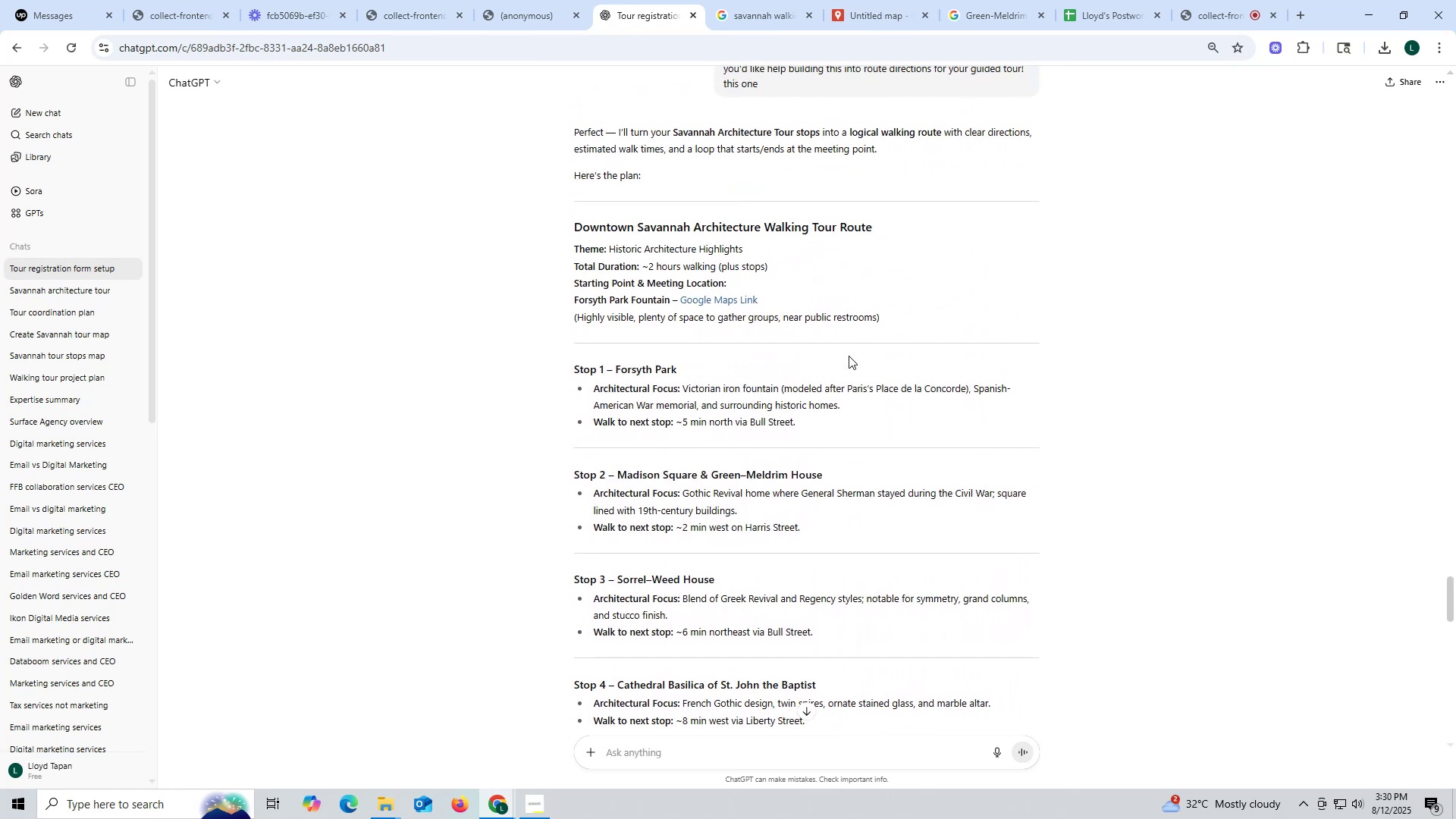 
scroll: coordinate [849, 356], scroll_direction: down, amount: 2.0
 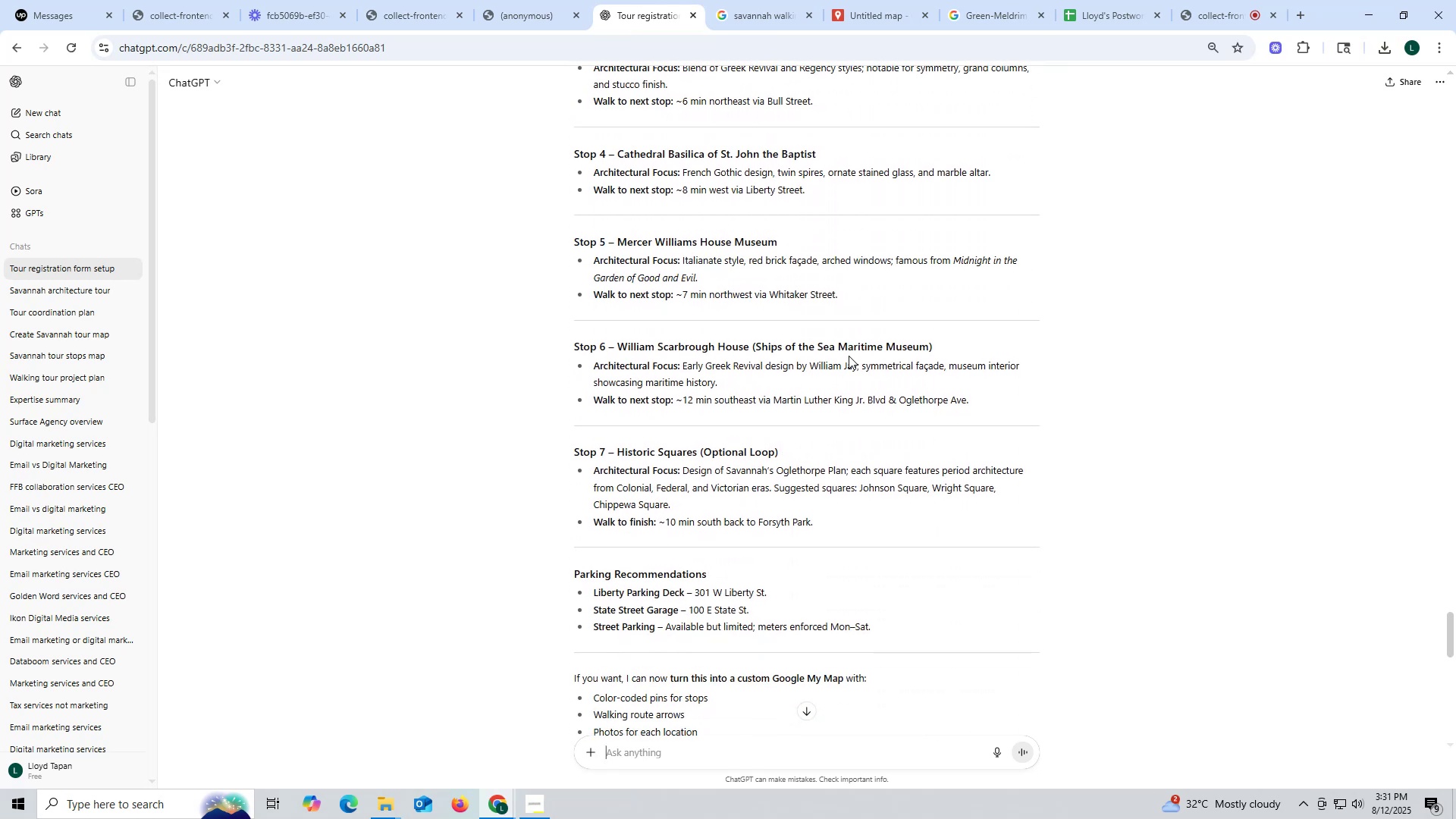 
scroll: coordinate [849, 356], scroll_direction: up, amount: 6.0
 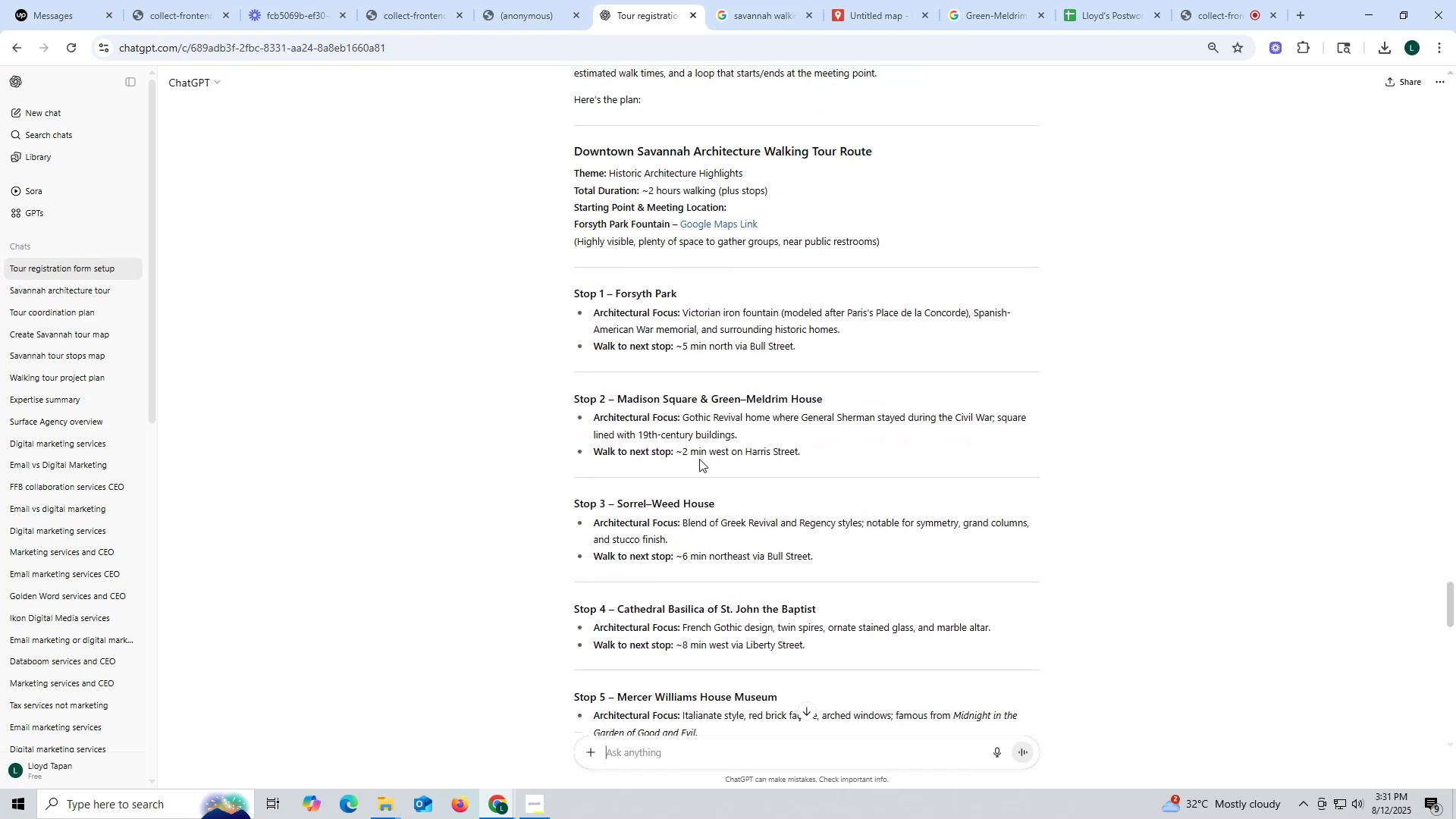 
wait(6.16)
 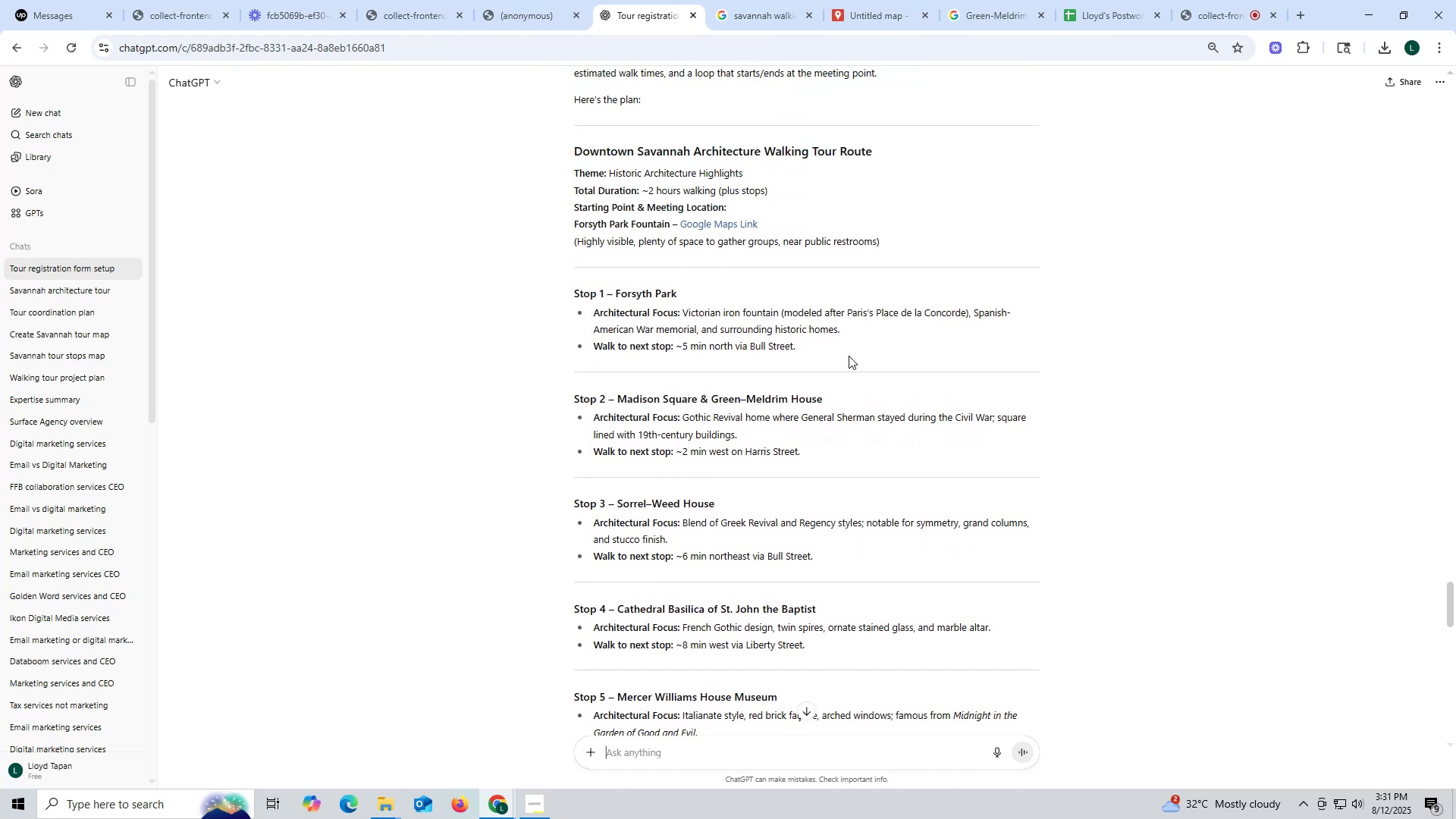 
left_click_drag(start_coordinate=[616, 503], to_coordinate=[714, 502])
 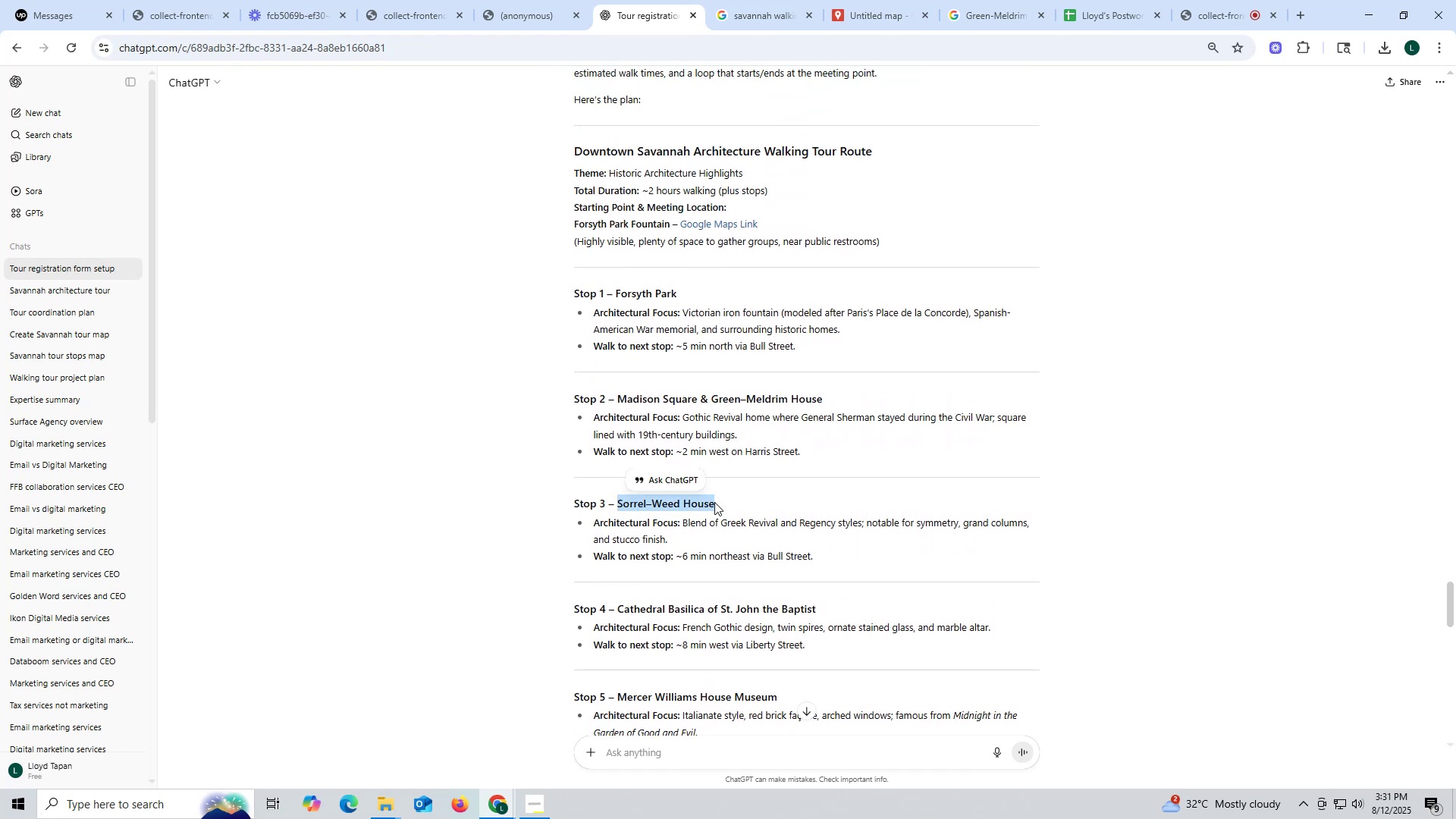 
key(Control+ControlLeft)
 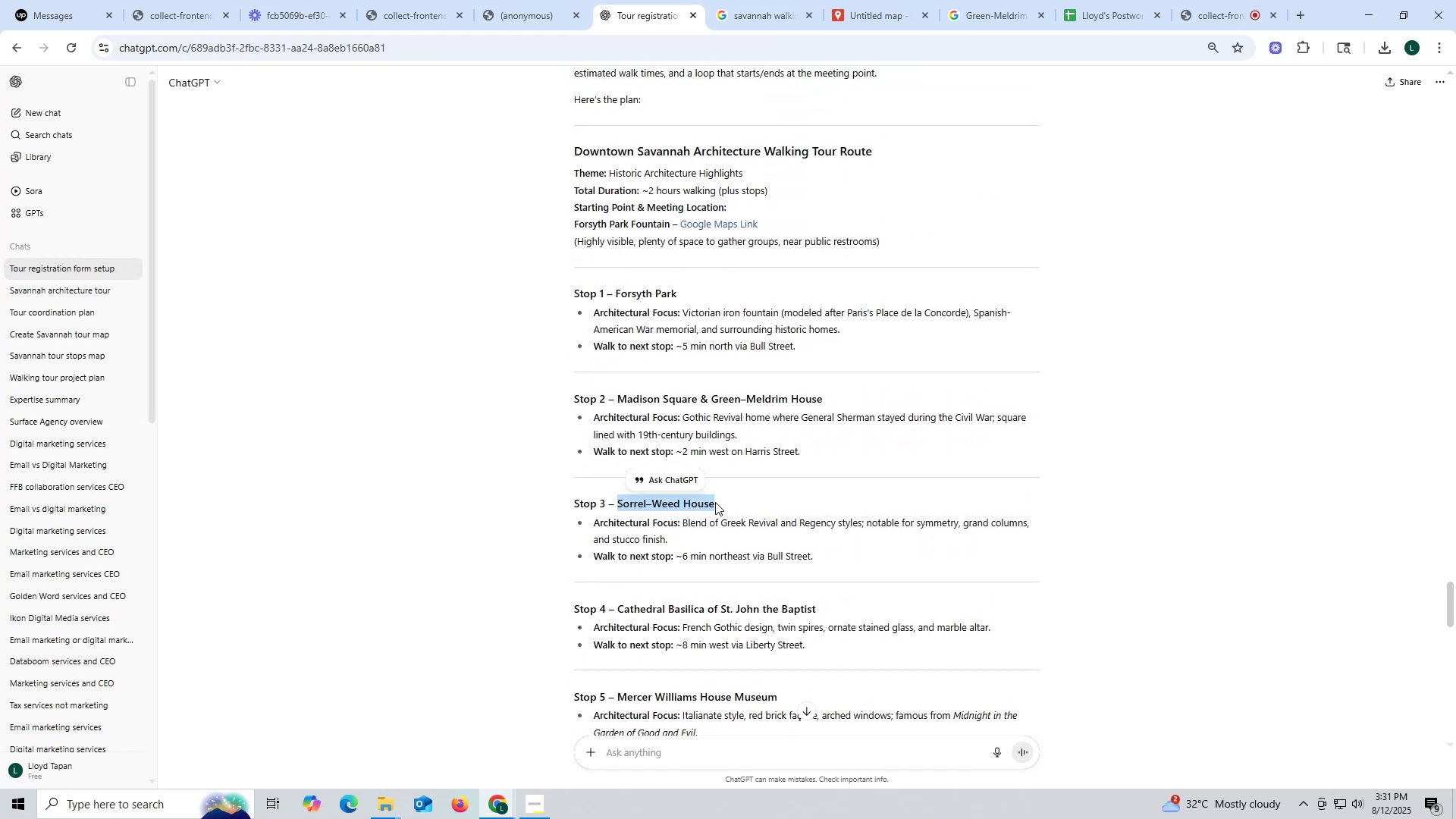 
key(Control+C)
 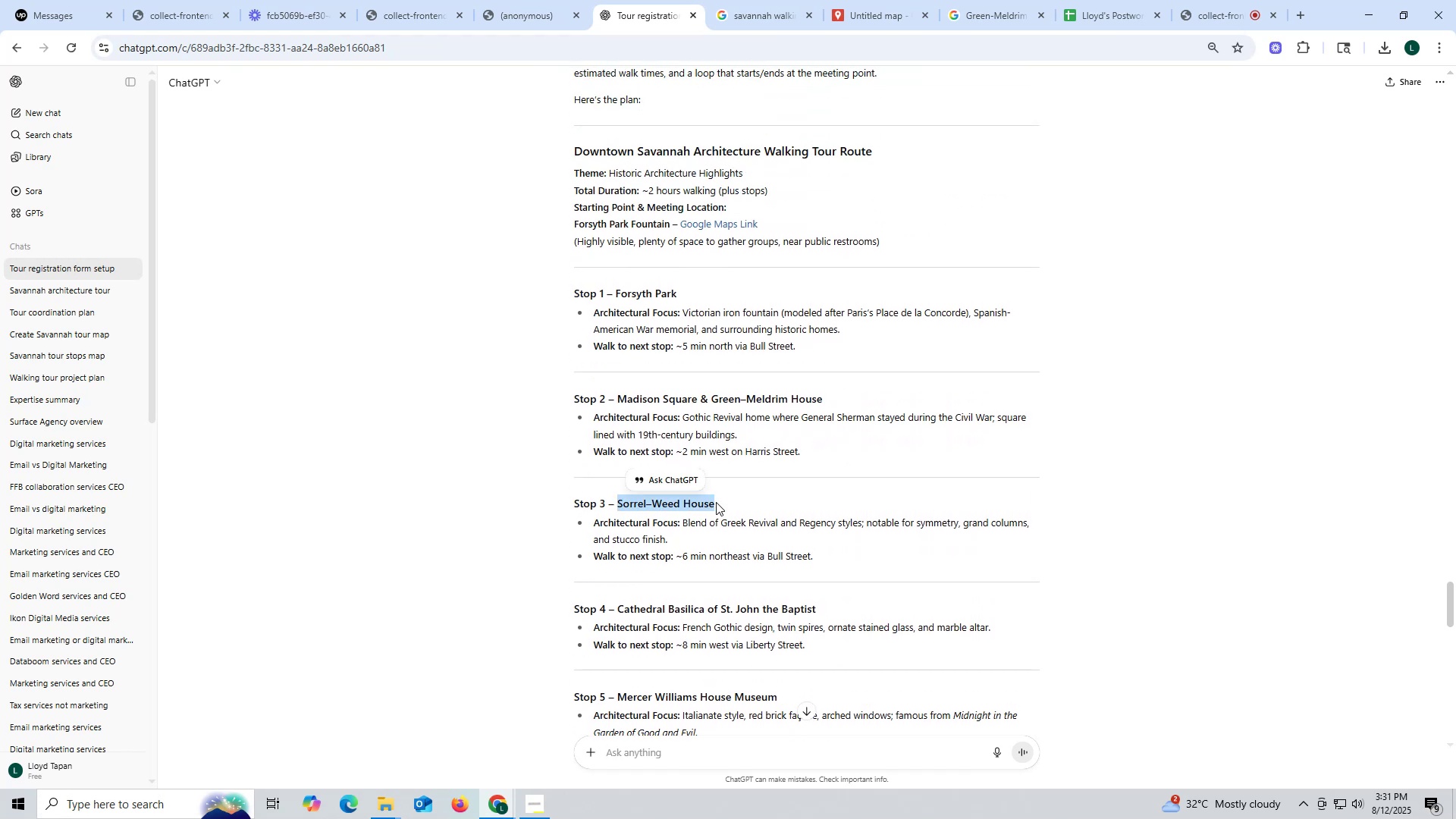 
key(Control+ControlLeft)
 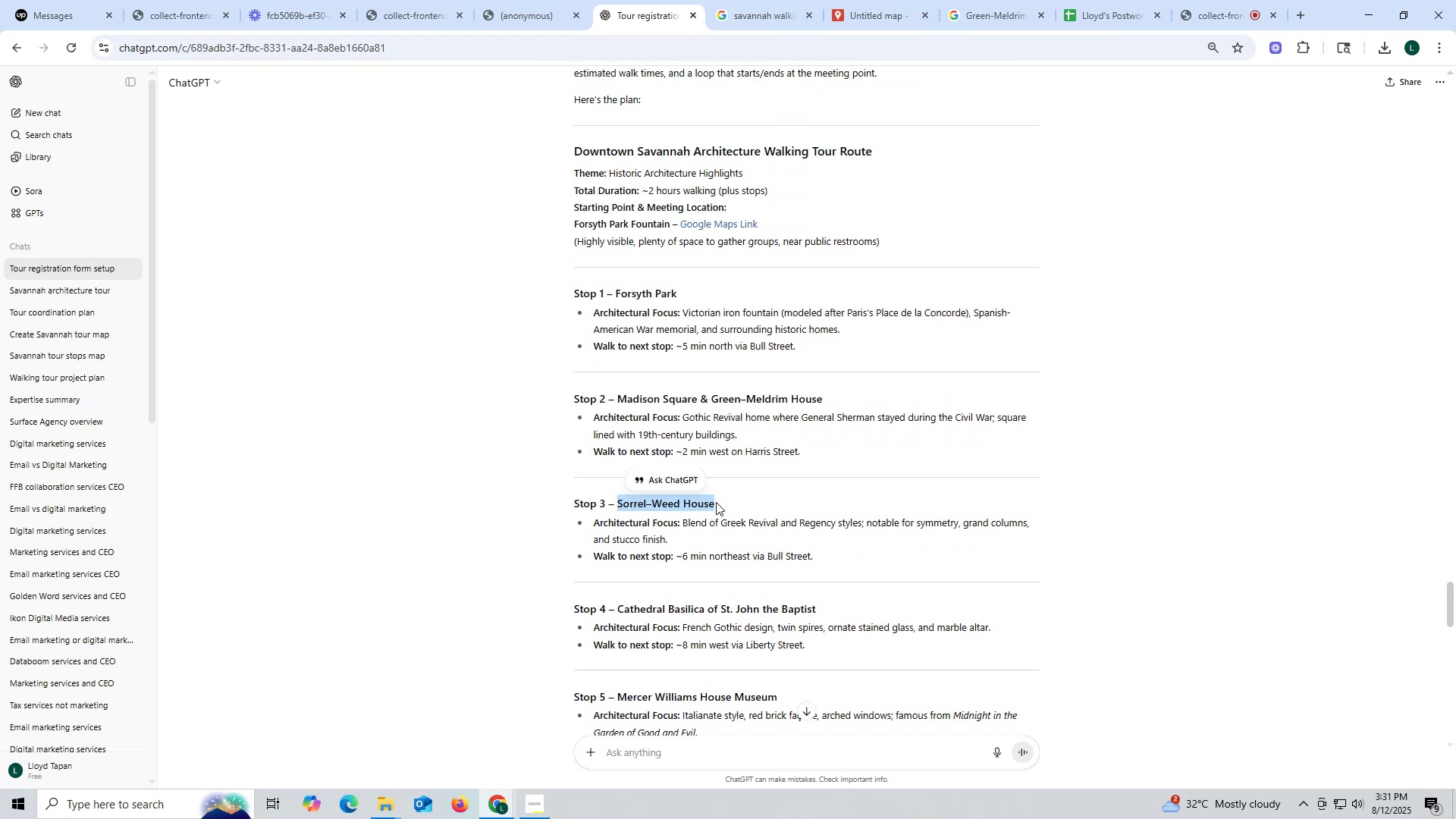 
key(Control+C)
 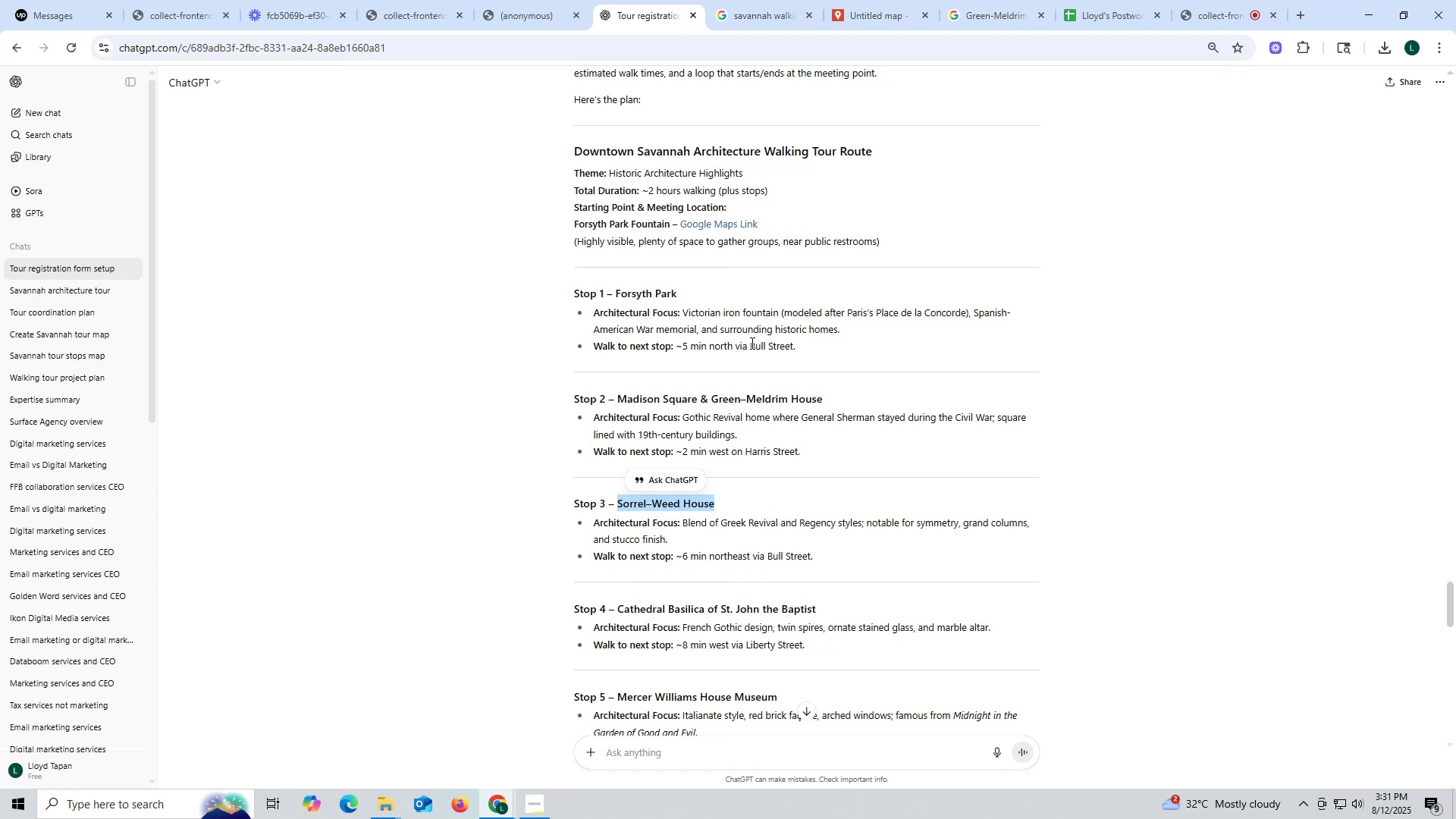 
left_click([866, 24])
 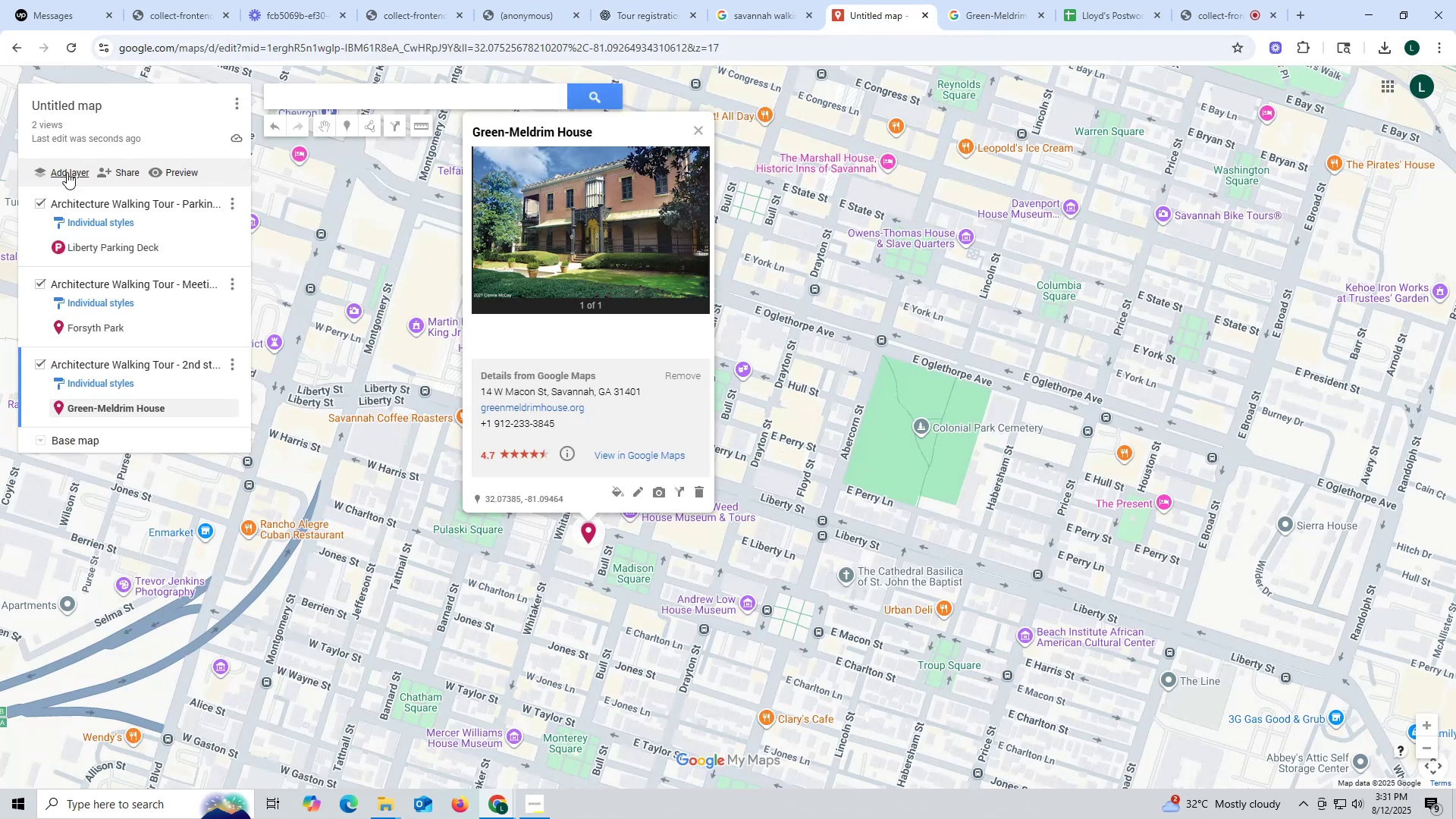 
left_click([59, 174])
 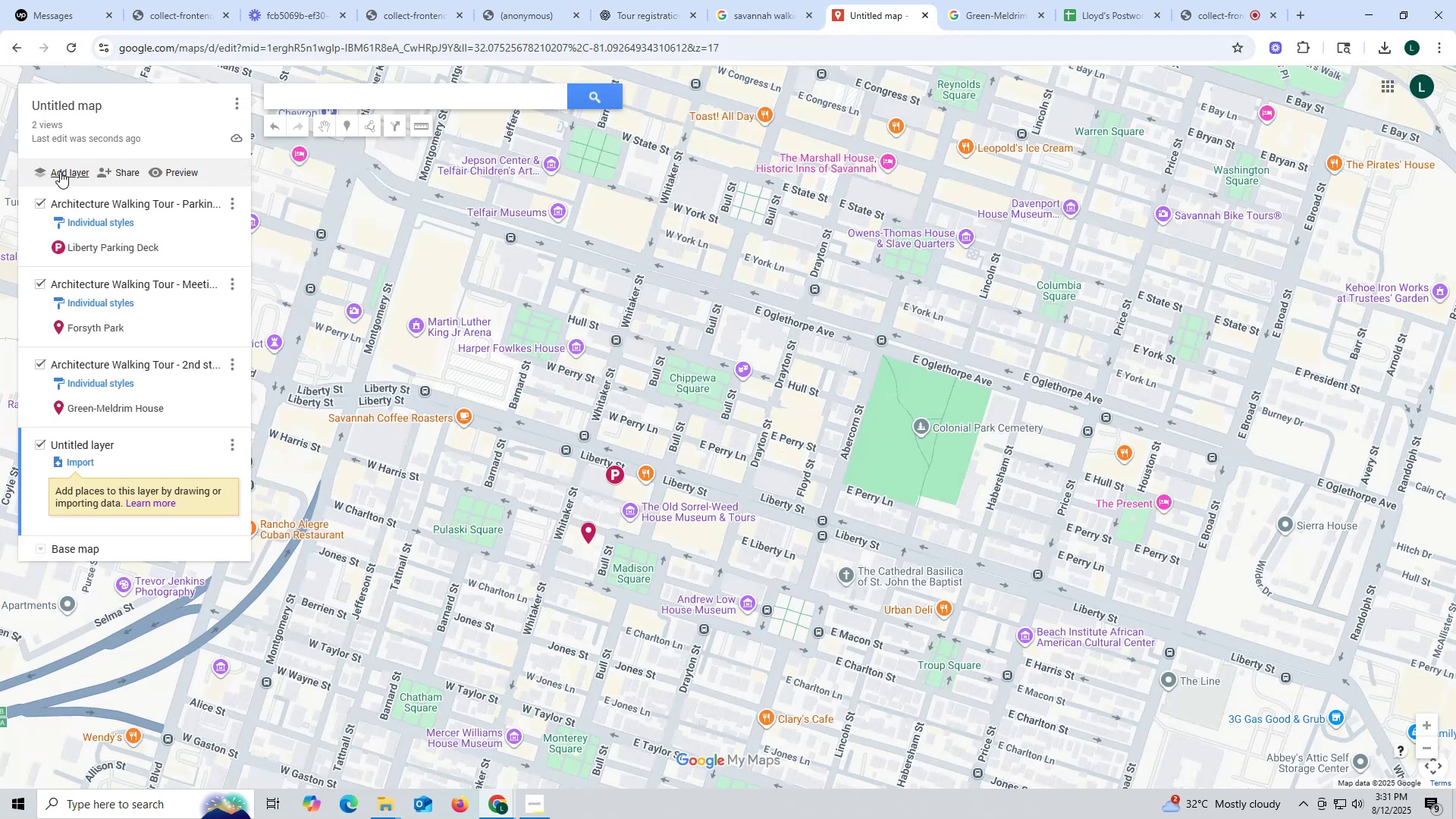 
left_click([358, 102])
 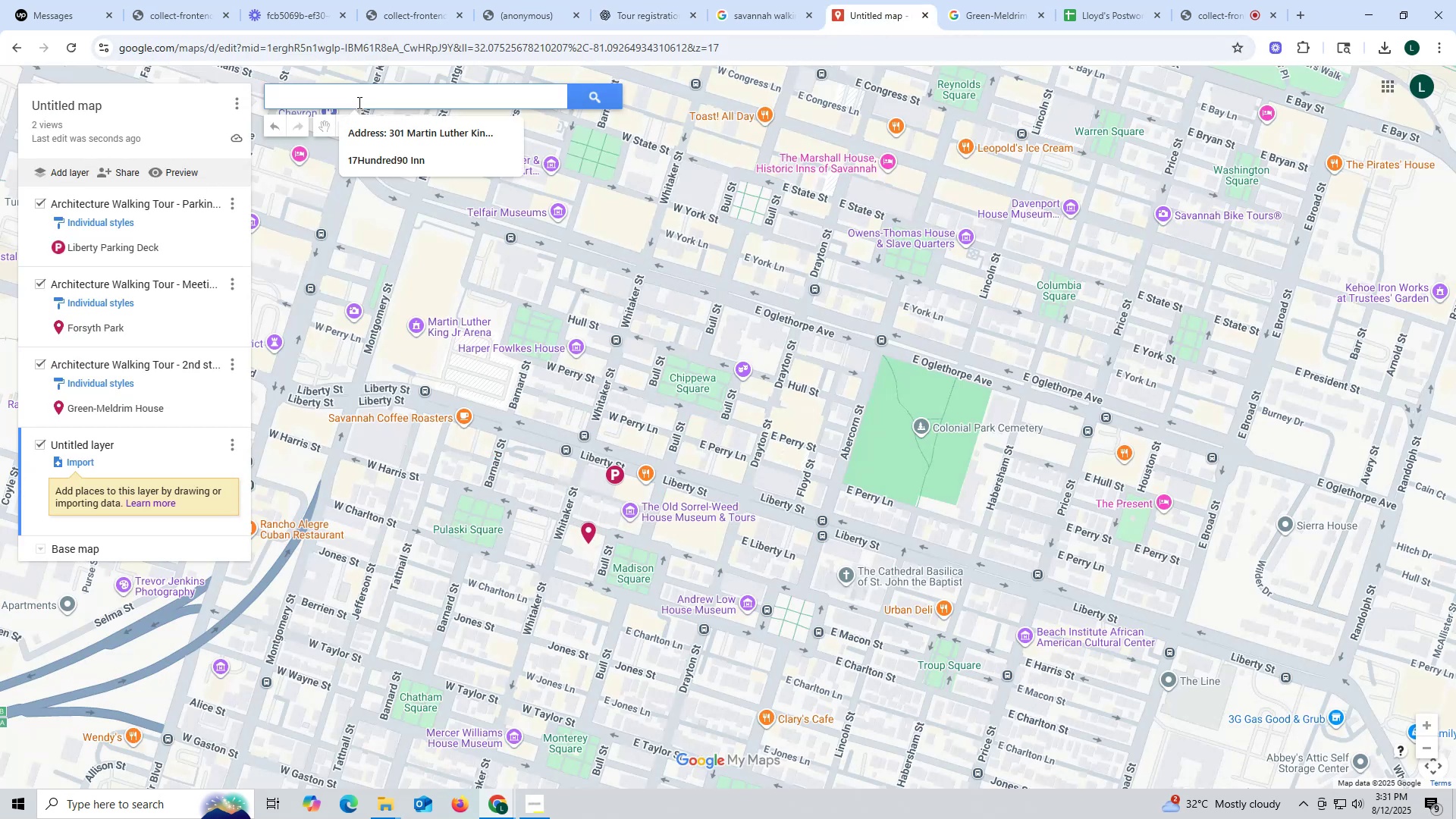 
key(Control+ControlLeft)
 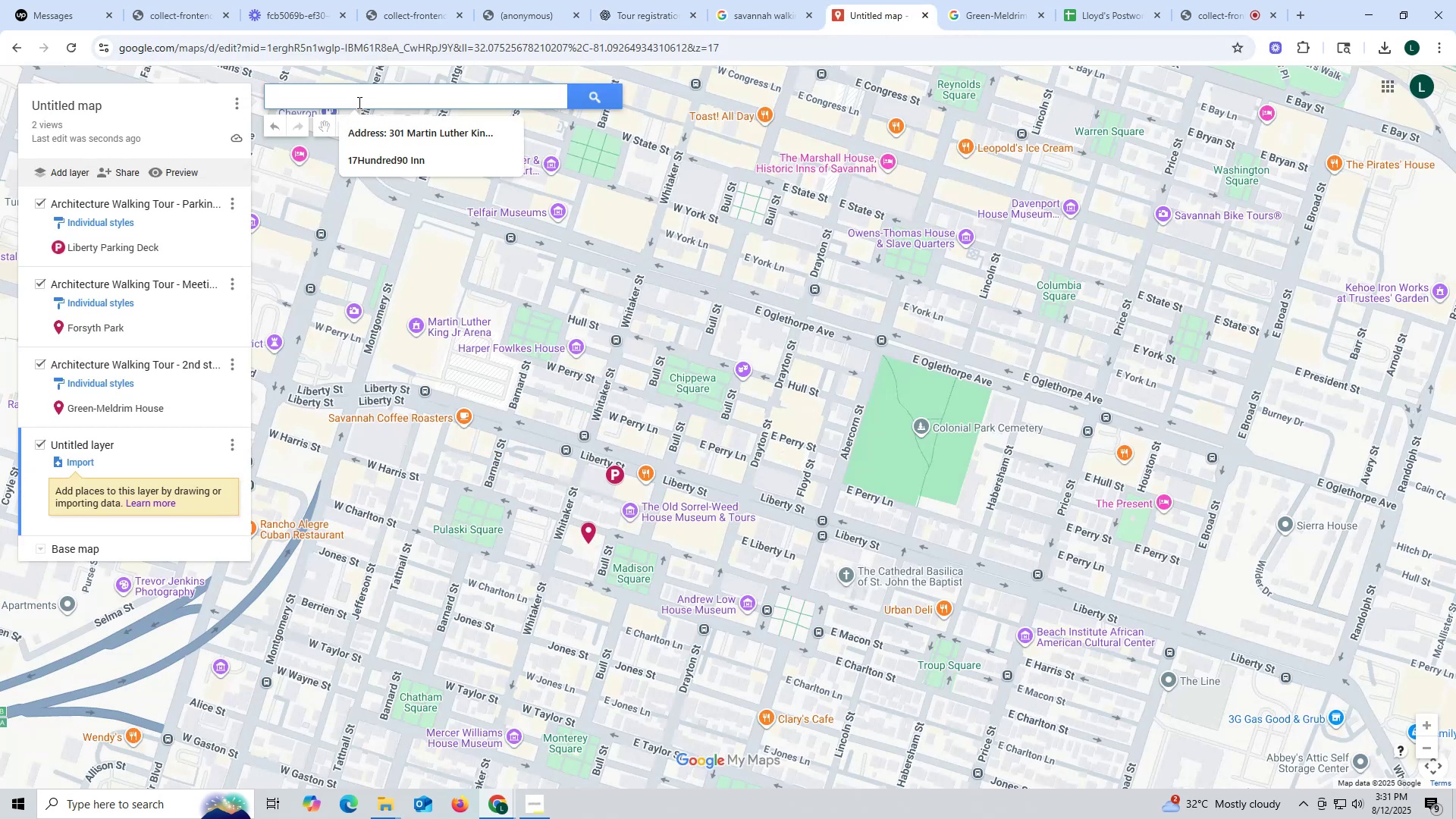 
key(Control+V)
 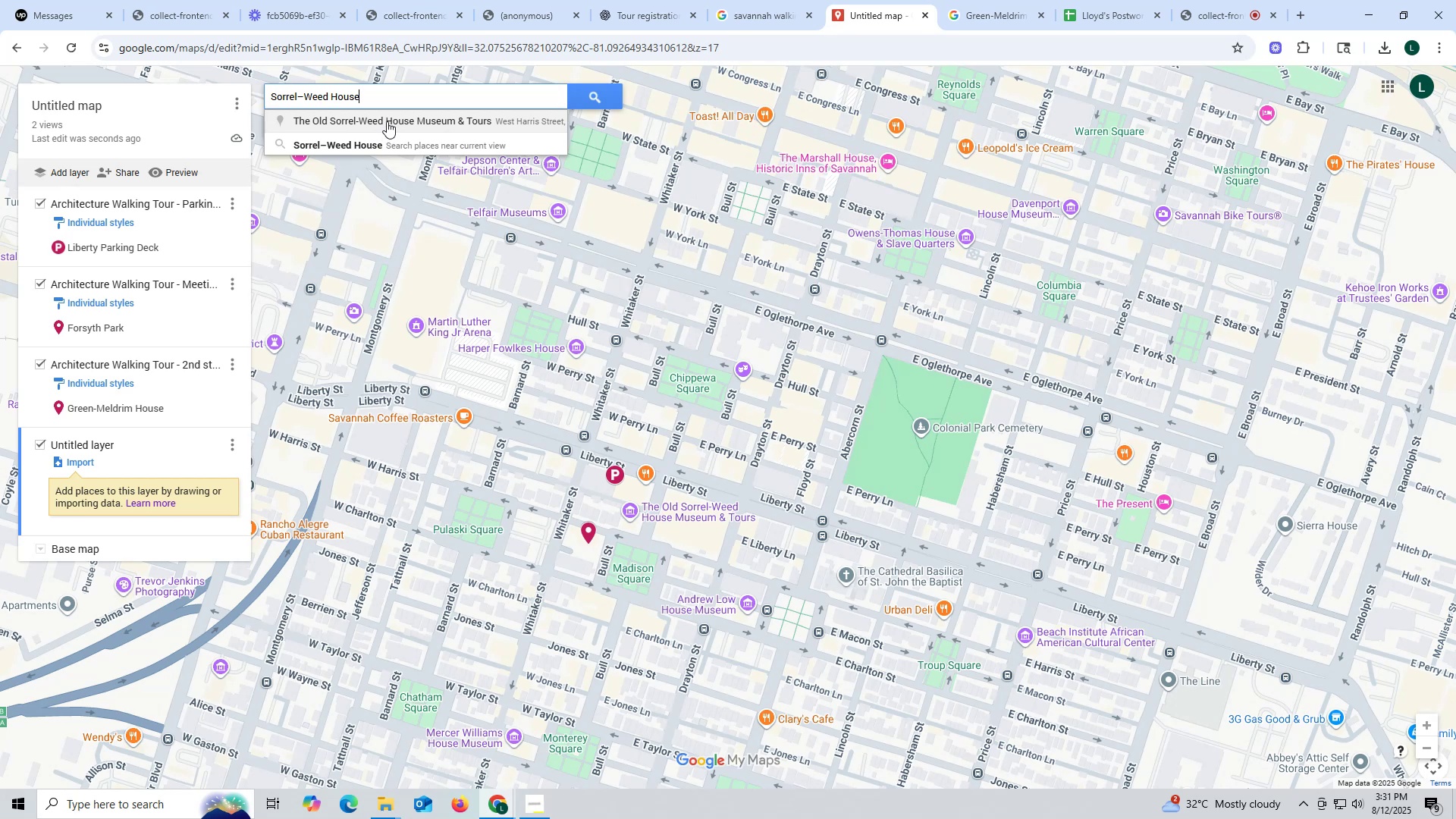 
left_click([387, 121])
 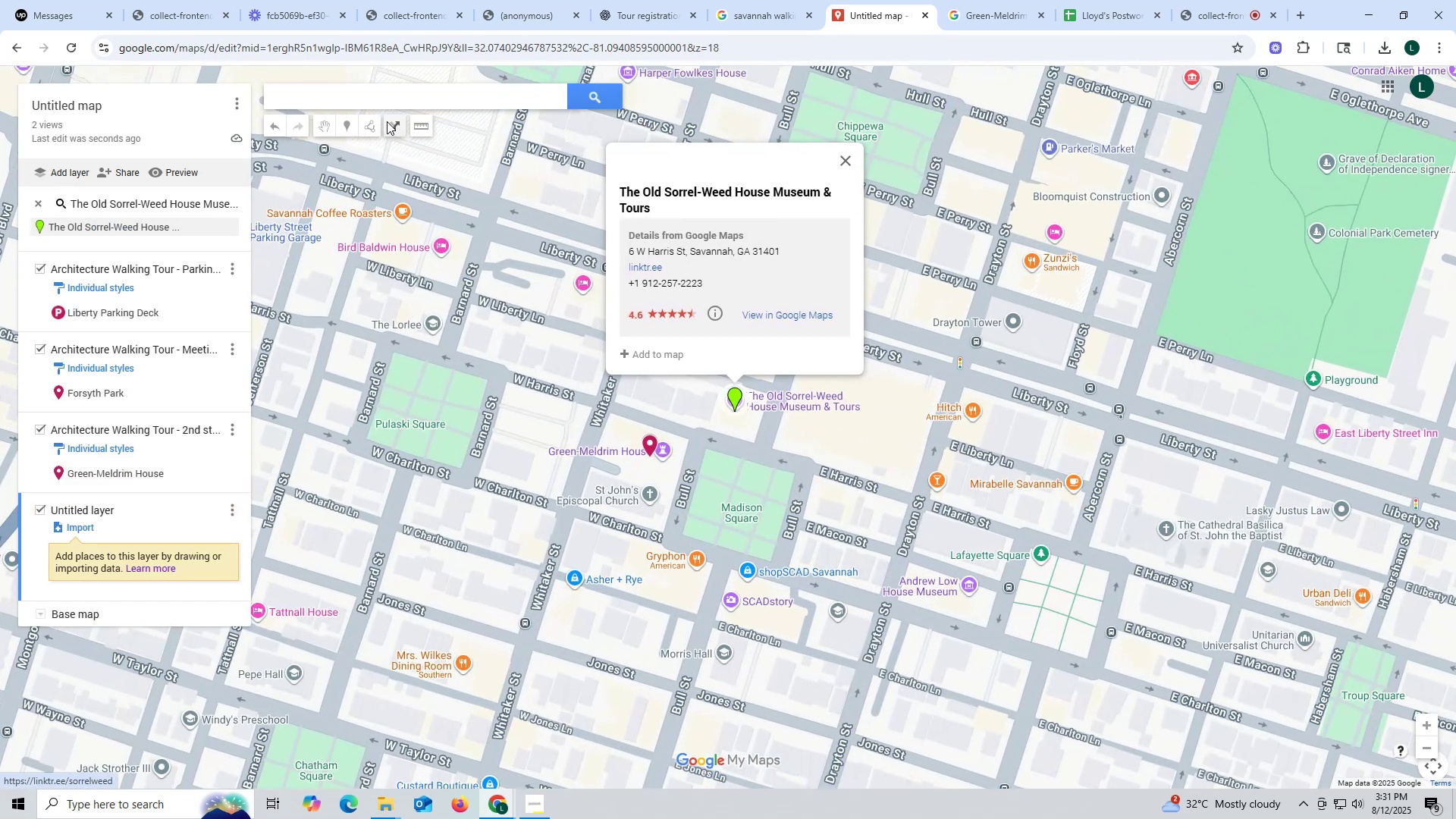 
wait(9.8)
 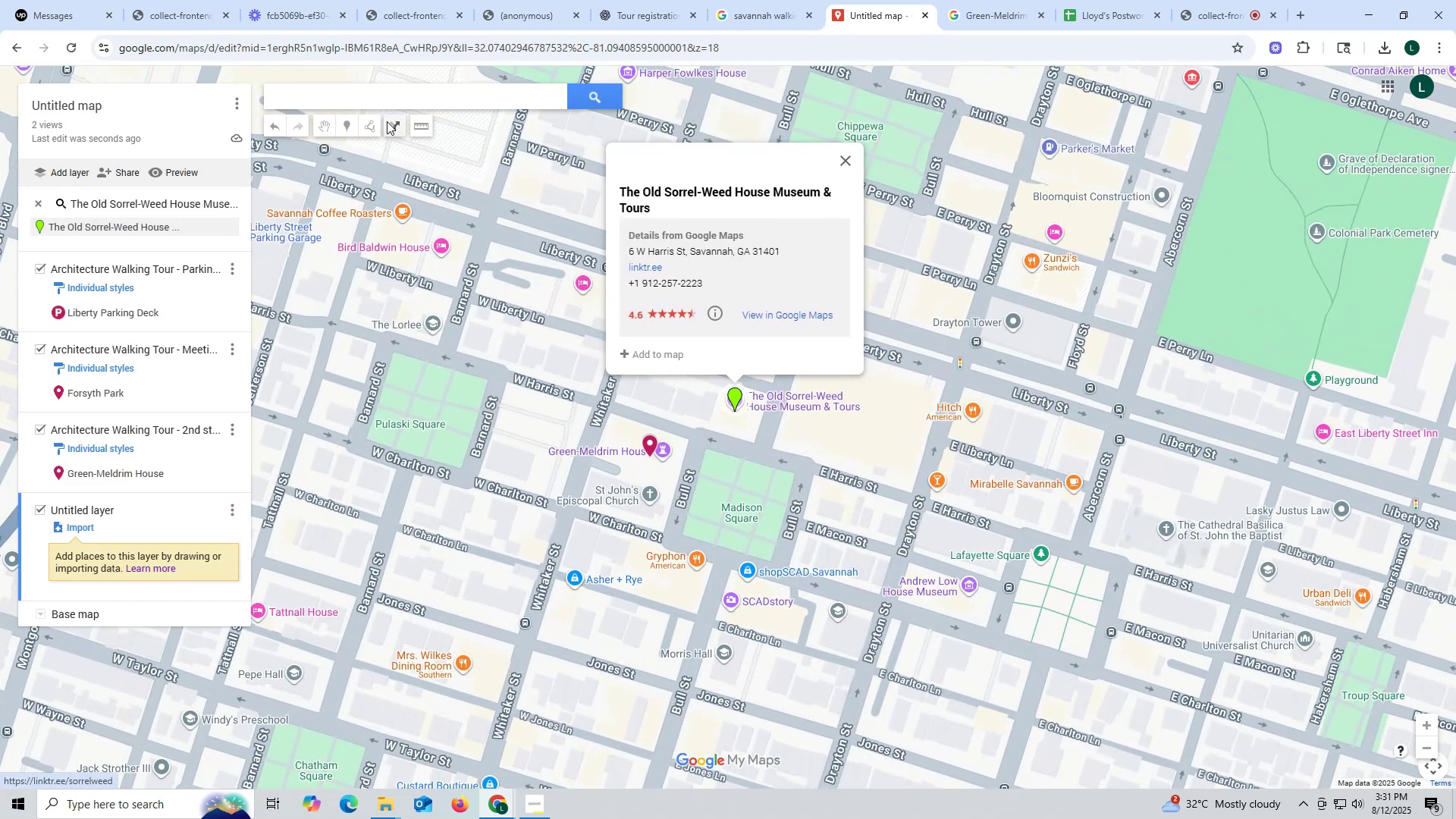 
left_click([225, 228])
 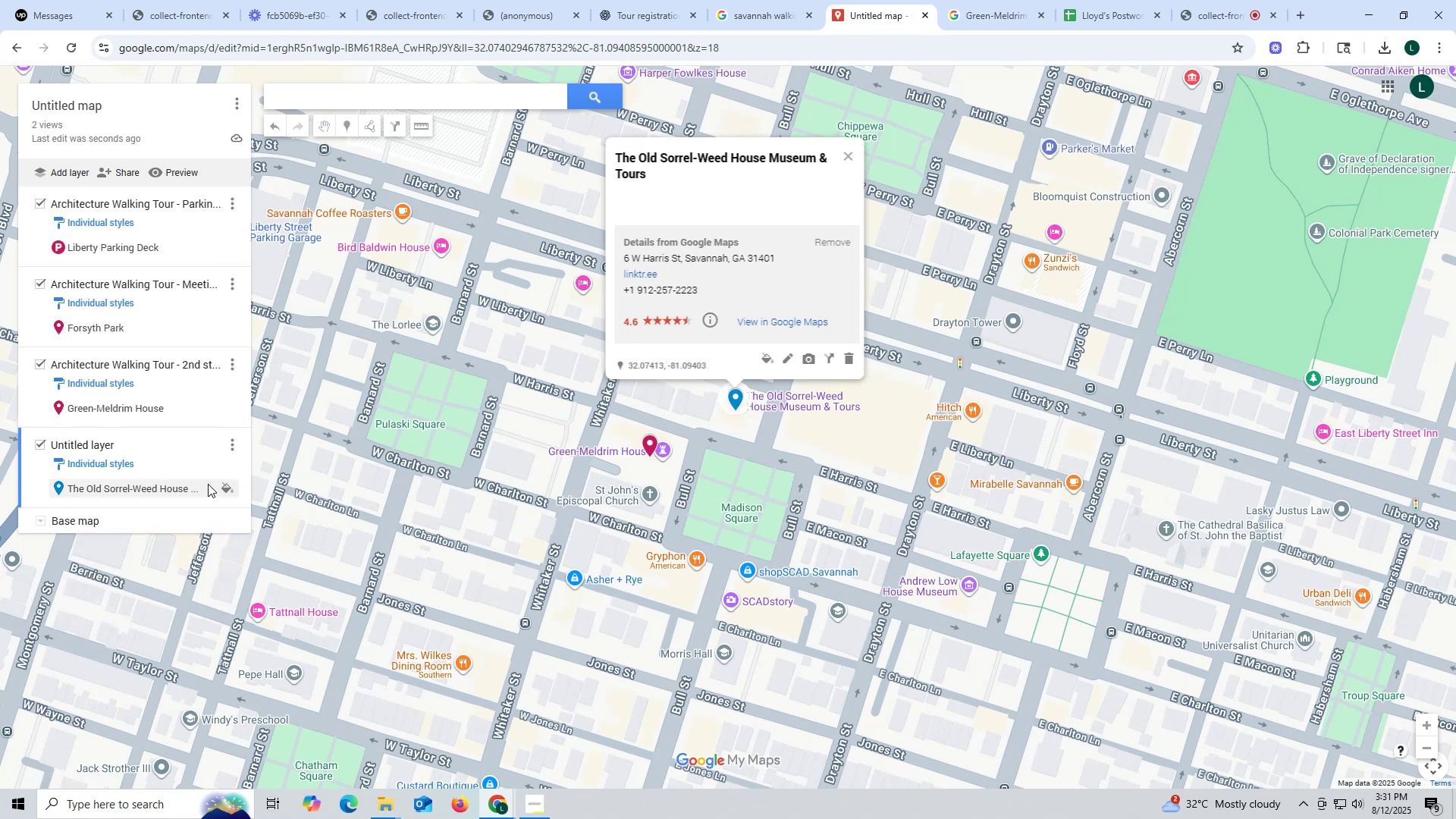 
left_click([230, 360])
 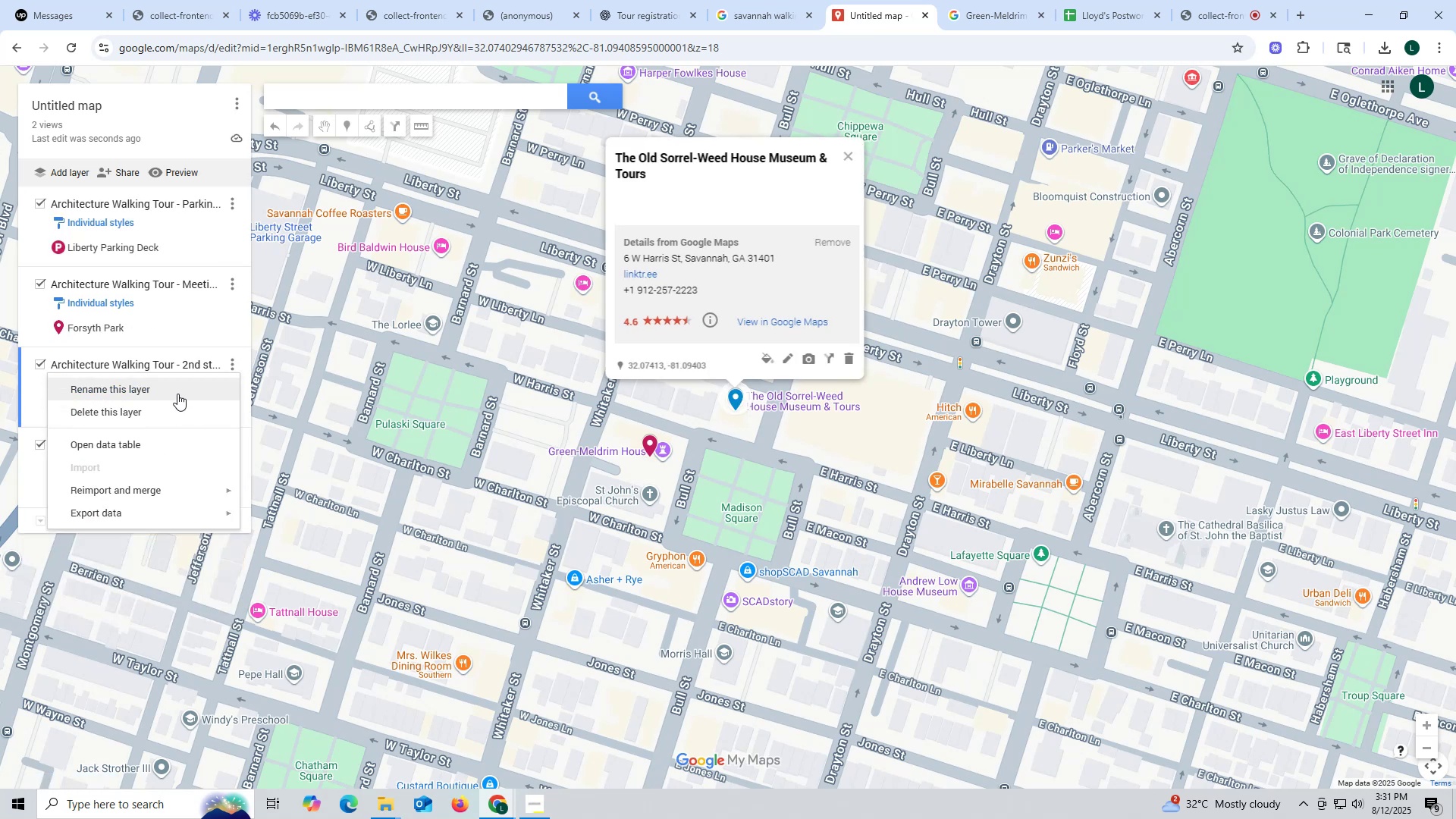 
left_click([177, 392])
 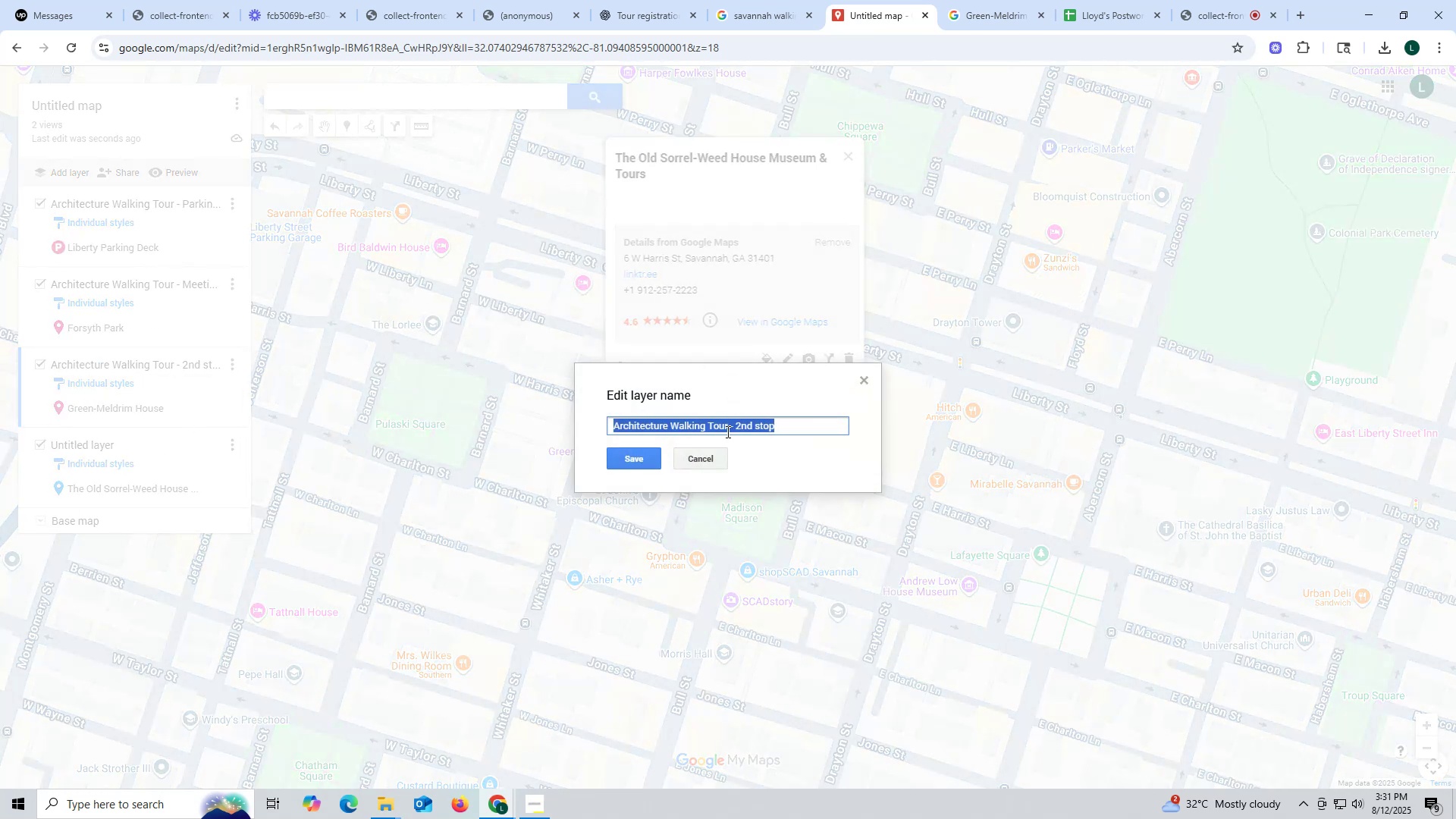 
key(Control+ControlLeft)
 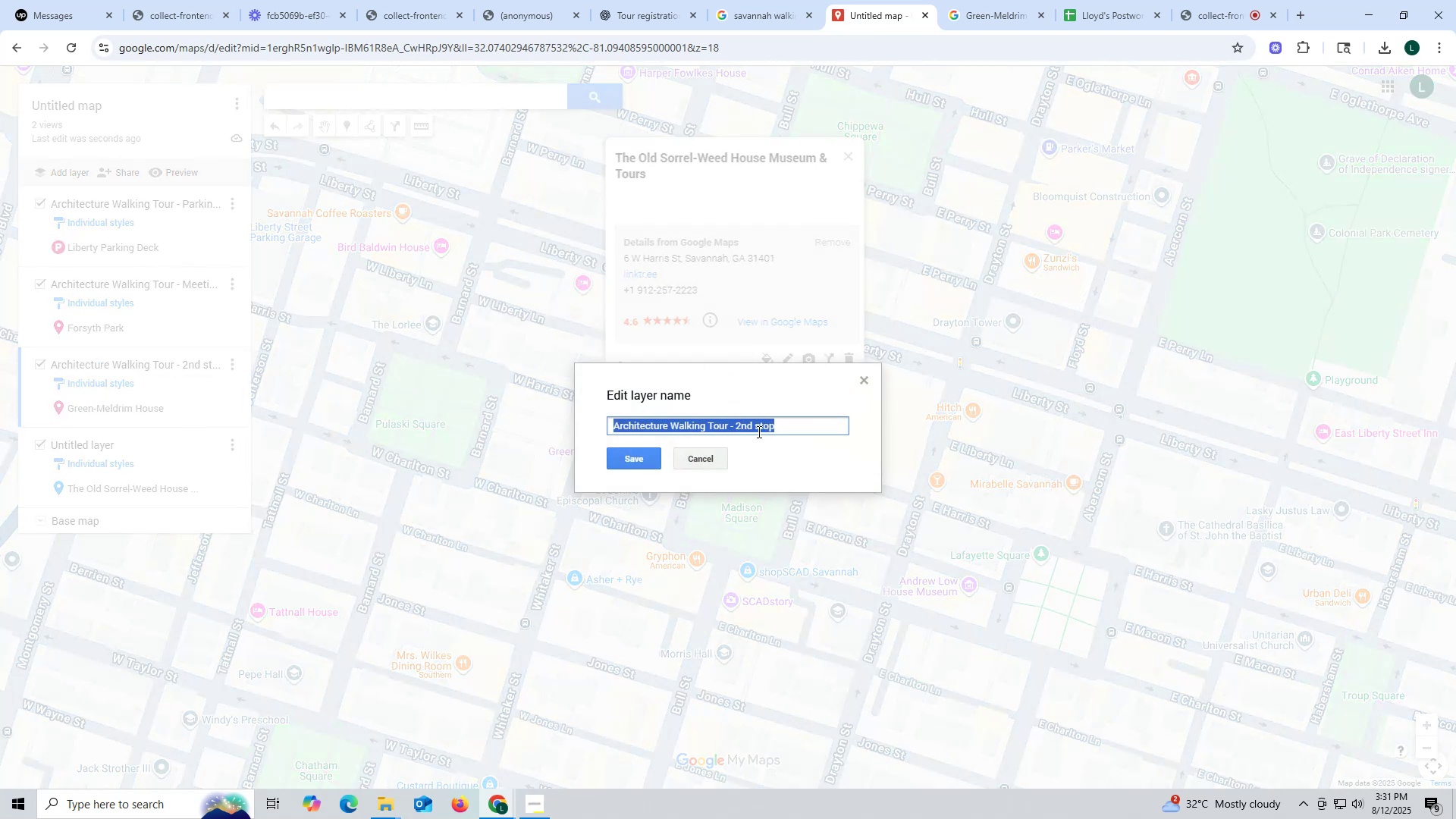 
key(Control+C)
 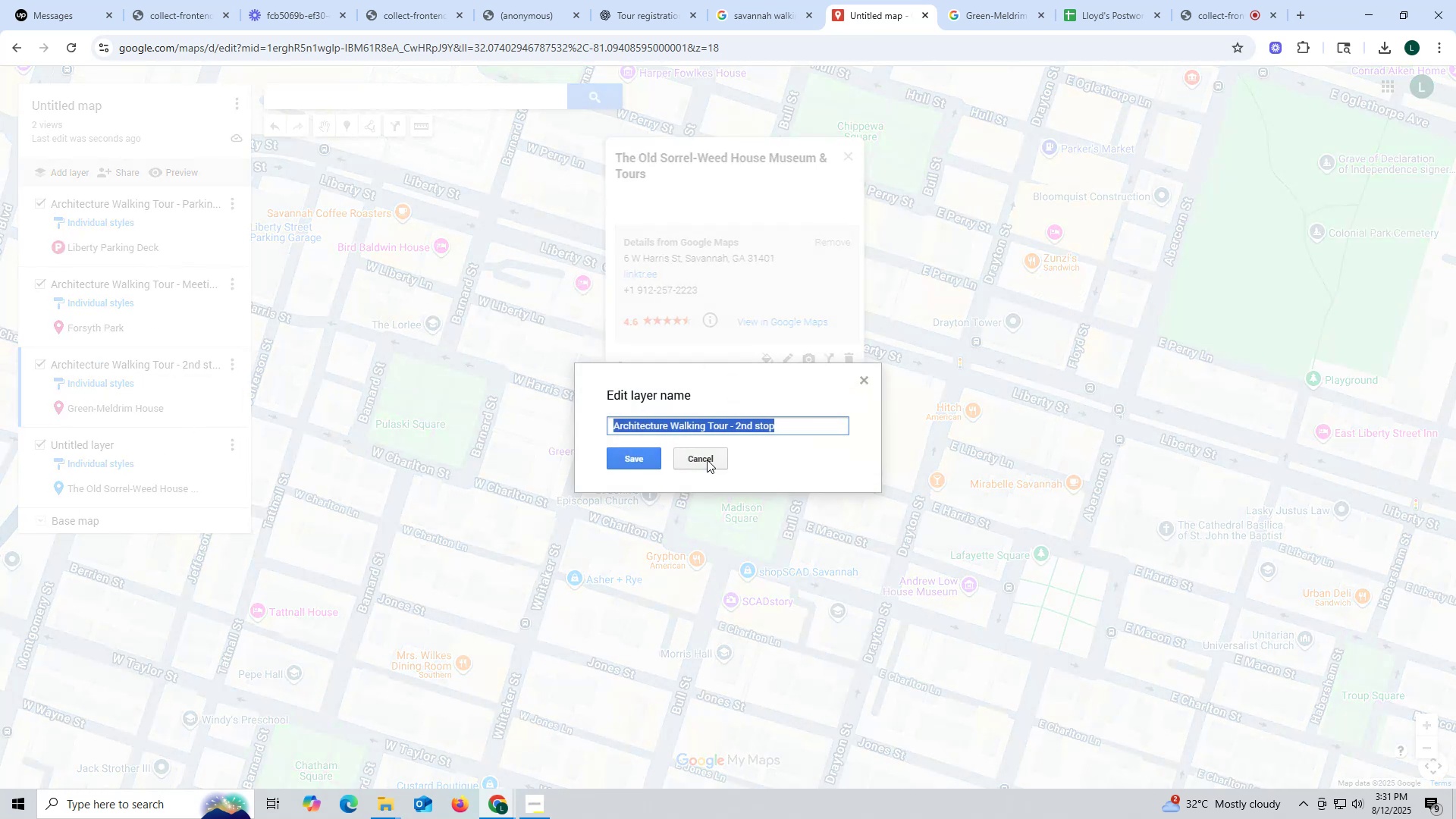 
left_click([707, 460])
 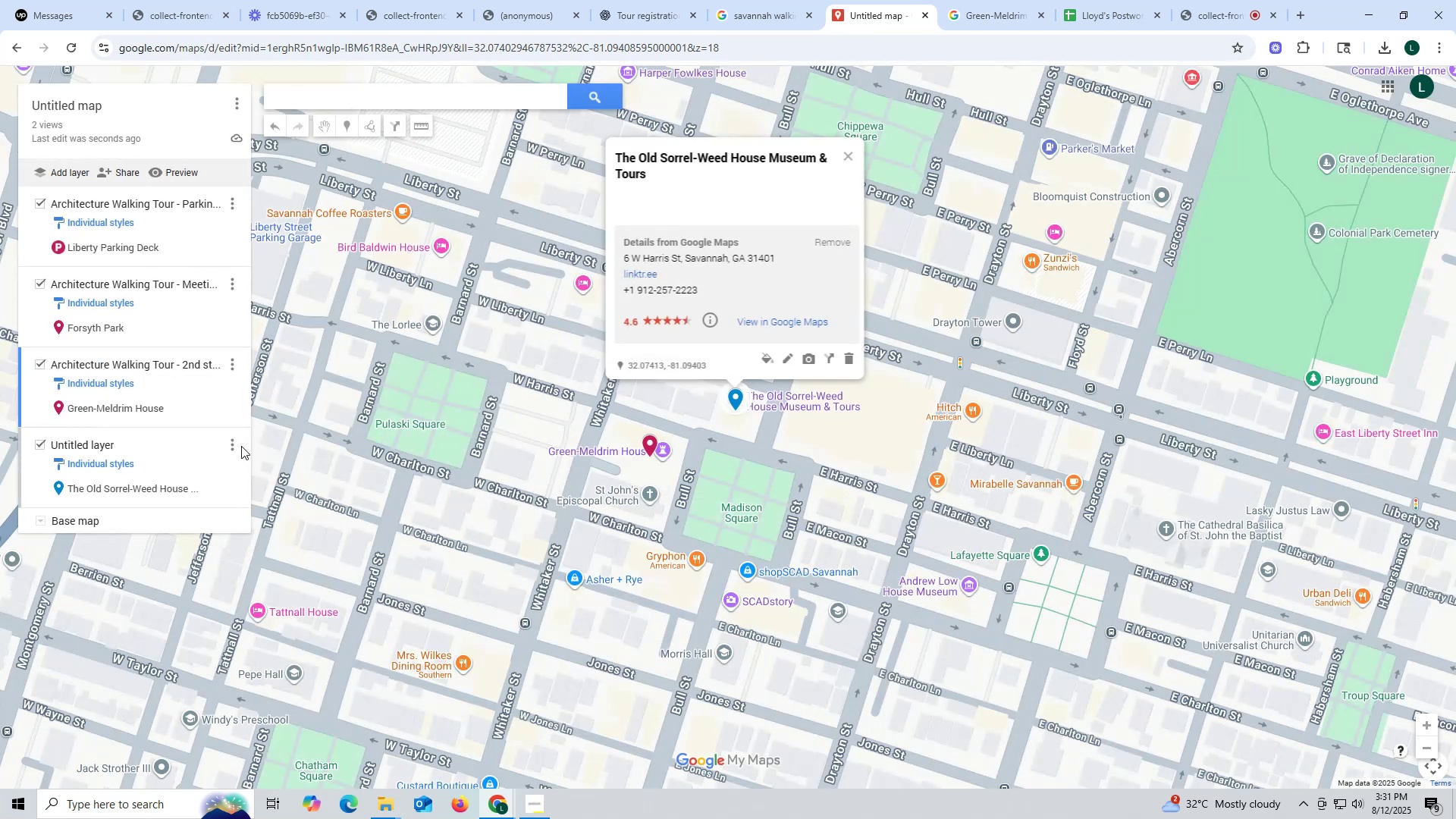 
left_click([233, 444])
 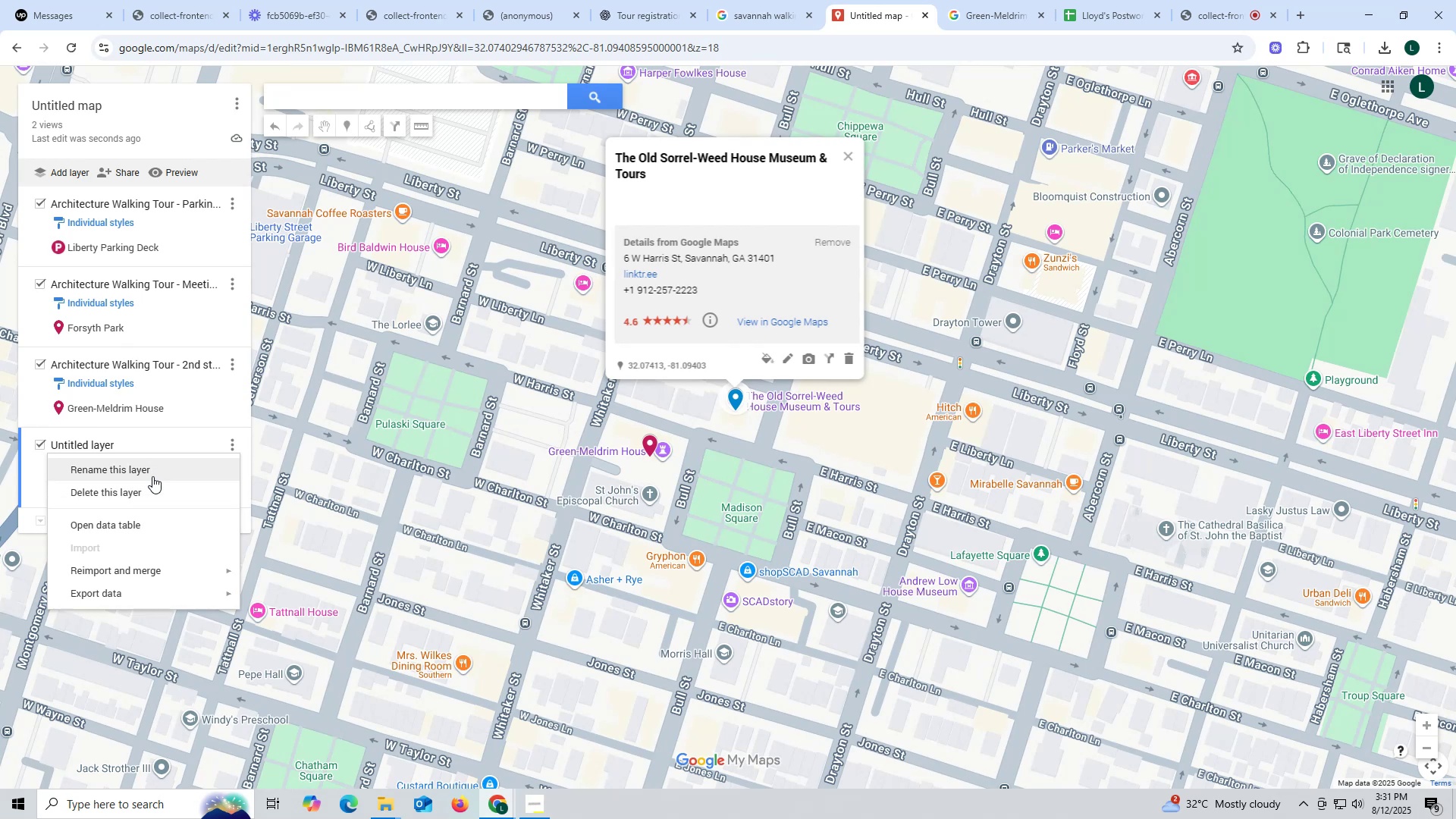 
left_click([154, 472])
 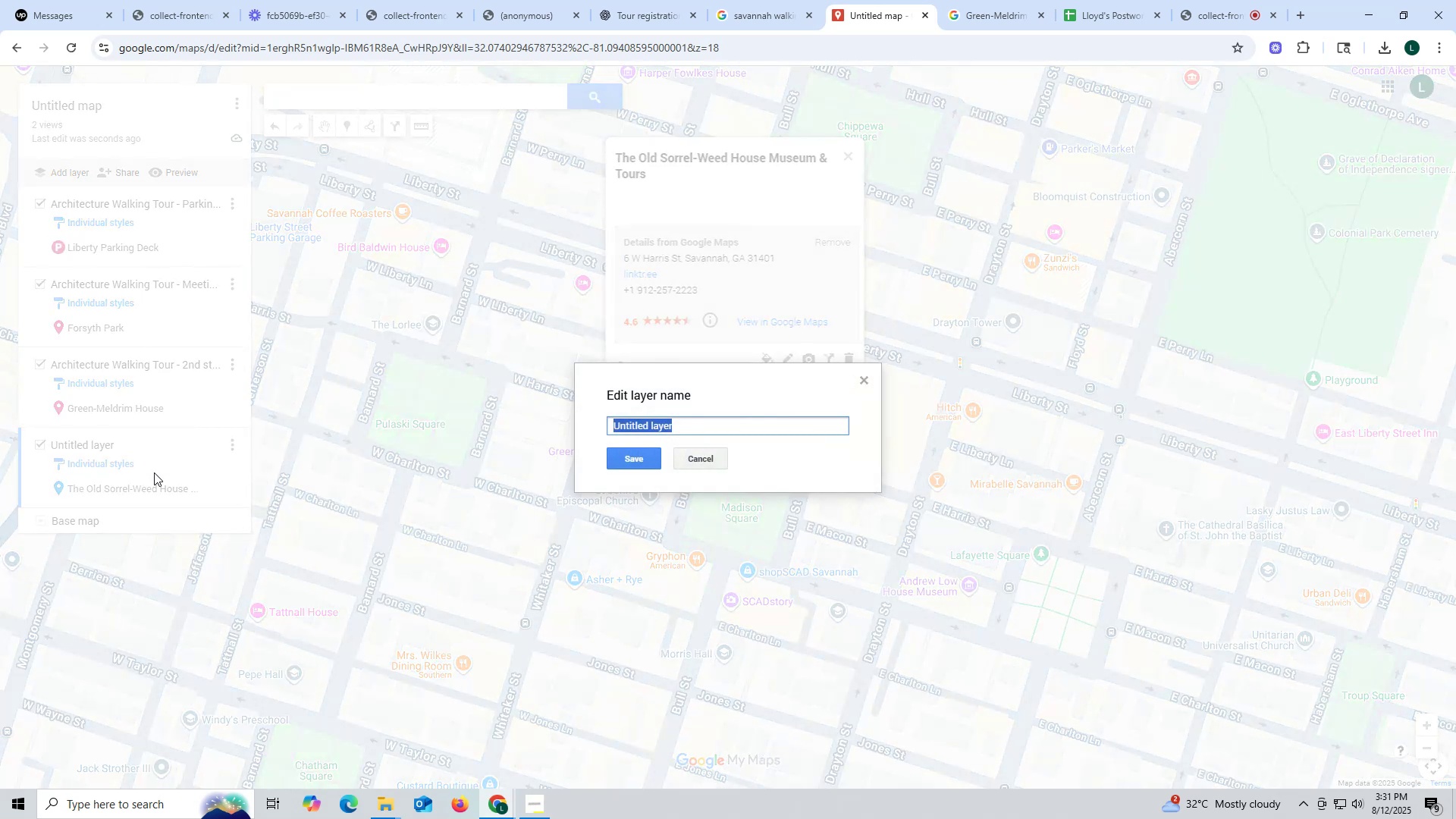 
key(Control+V)
 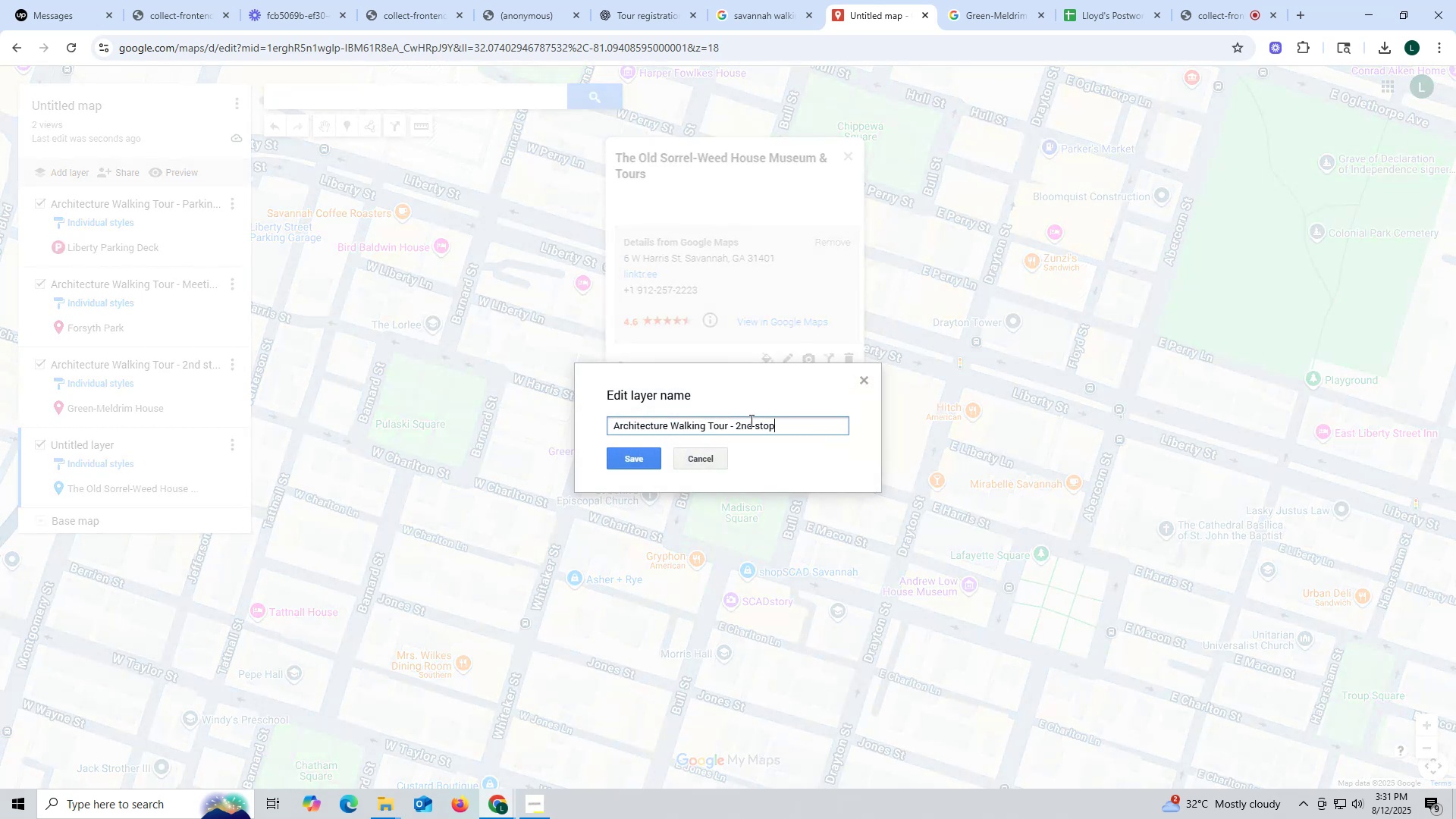 
left_click_drag(start_coordinate=[752, 425], to_coordinate=[738, 427])
 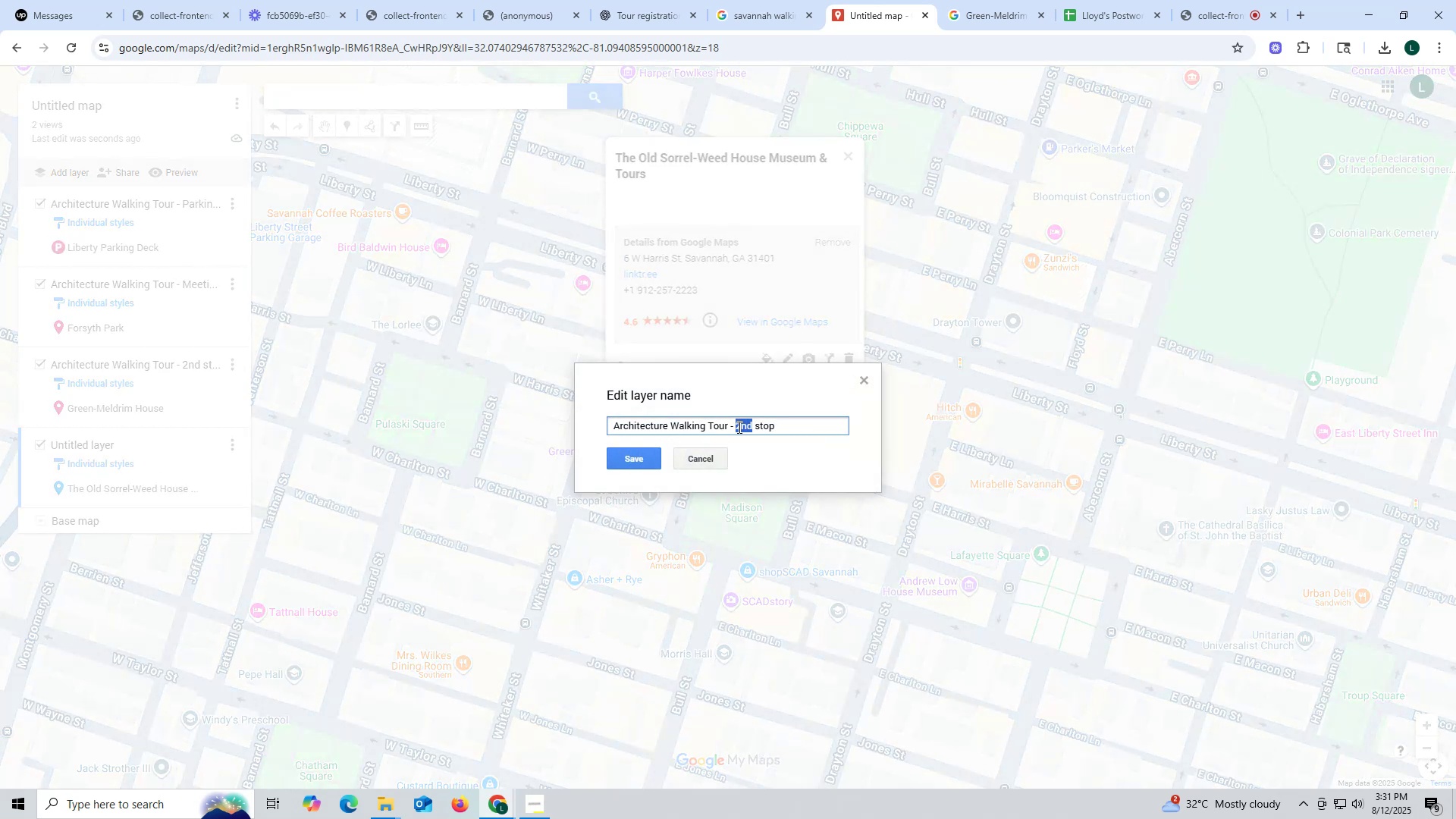 
type(3rd)
 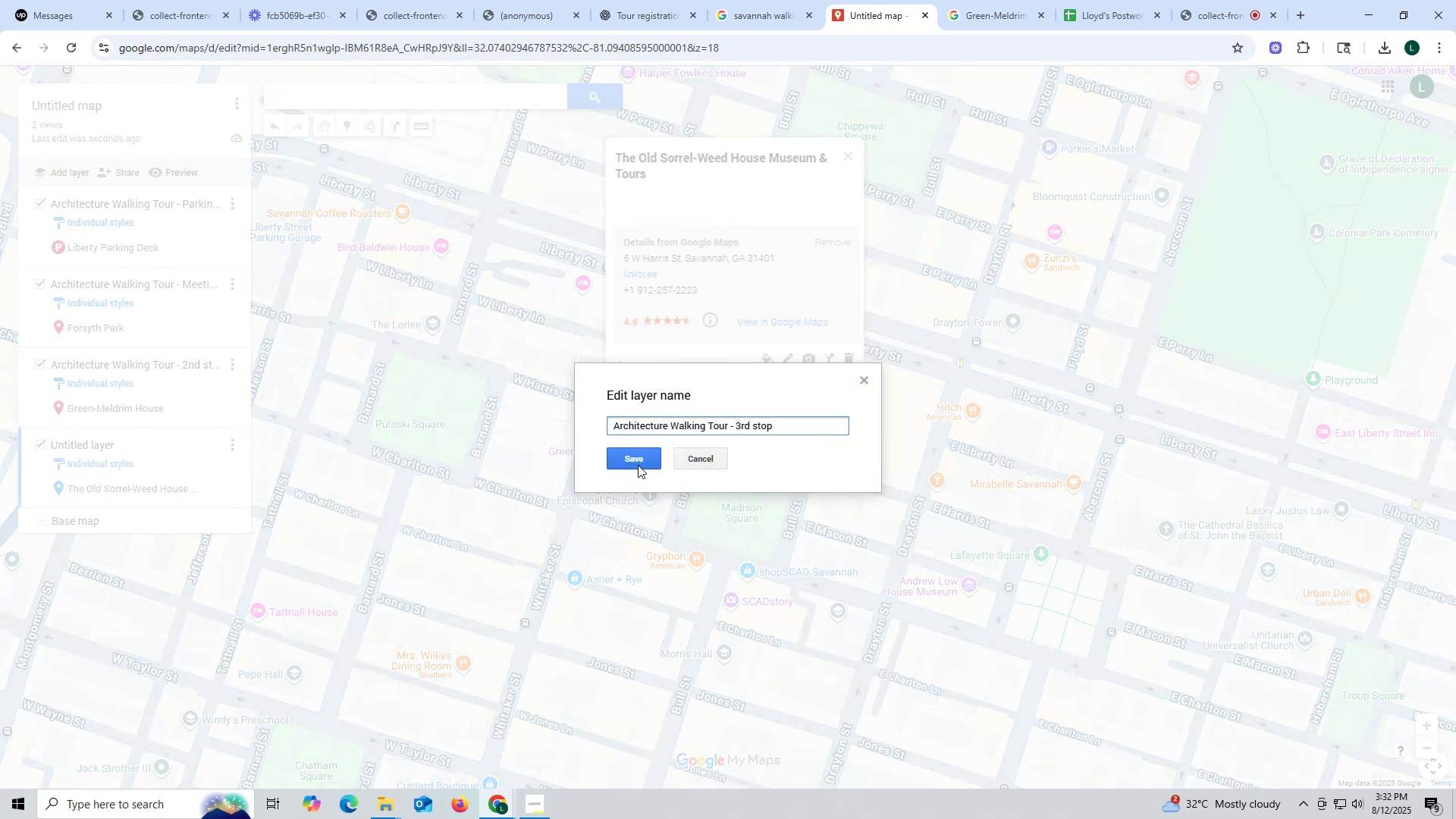 
left_click([638, 463])
 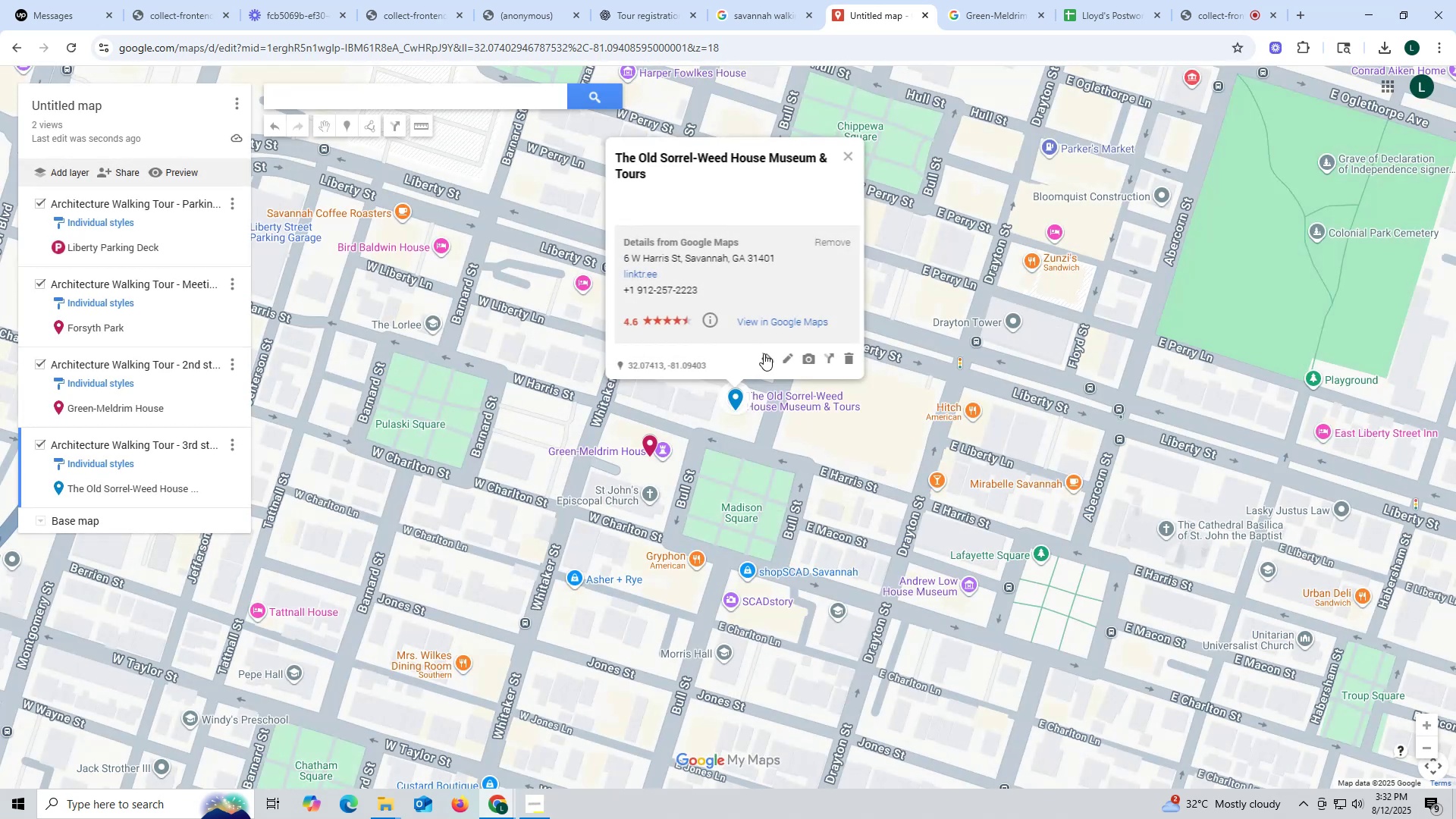 
left_click([766, 359])
 